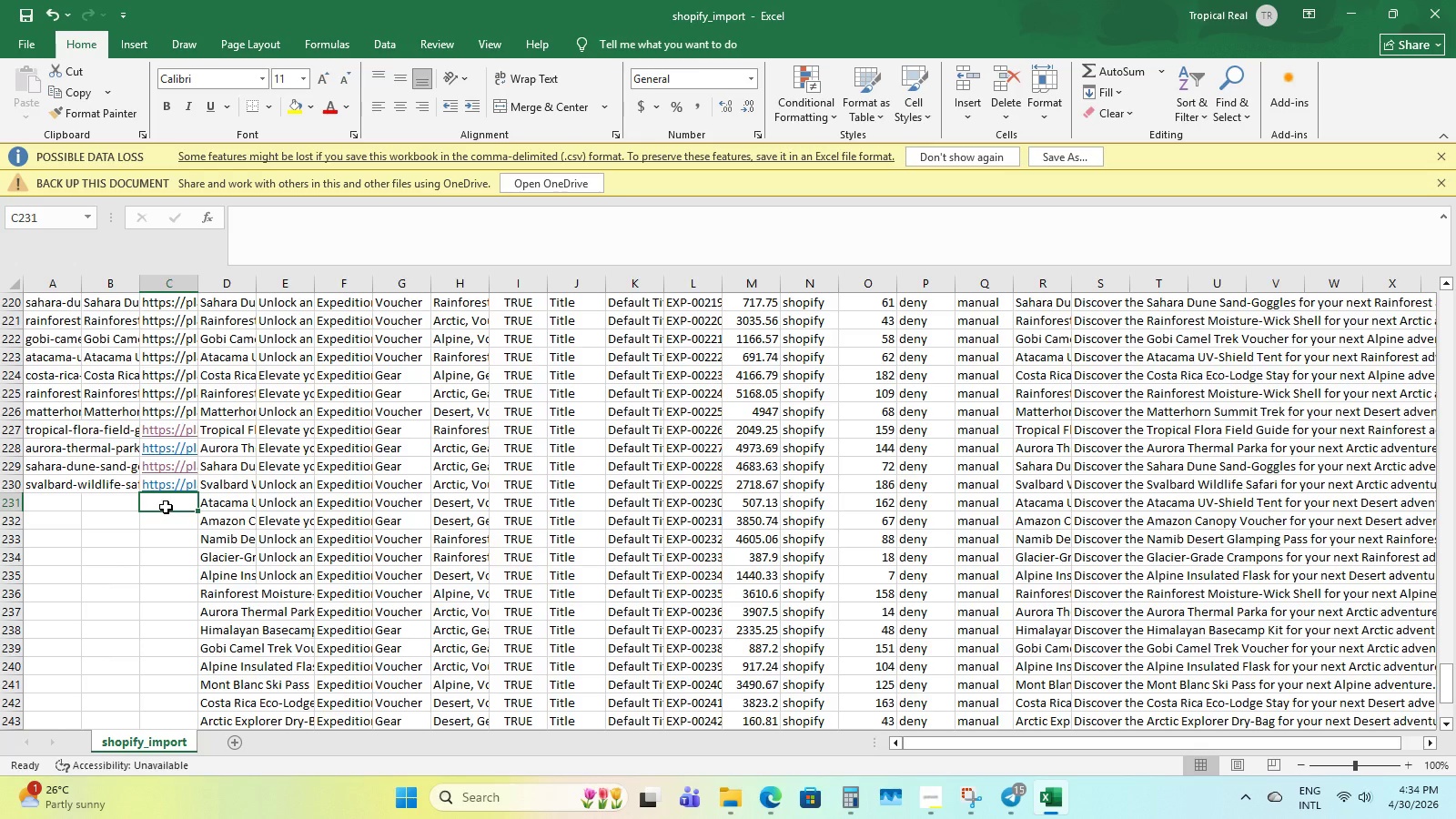 
type(https::/placej)
key(Backspace)
type(hold.ci/1000x1000/2dfe)
key(Backspace)
key(Backspace)
key(Backspace)
type(d3436/dfe6e)
 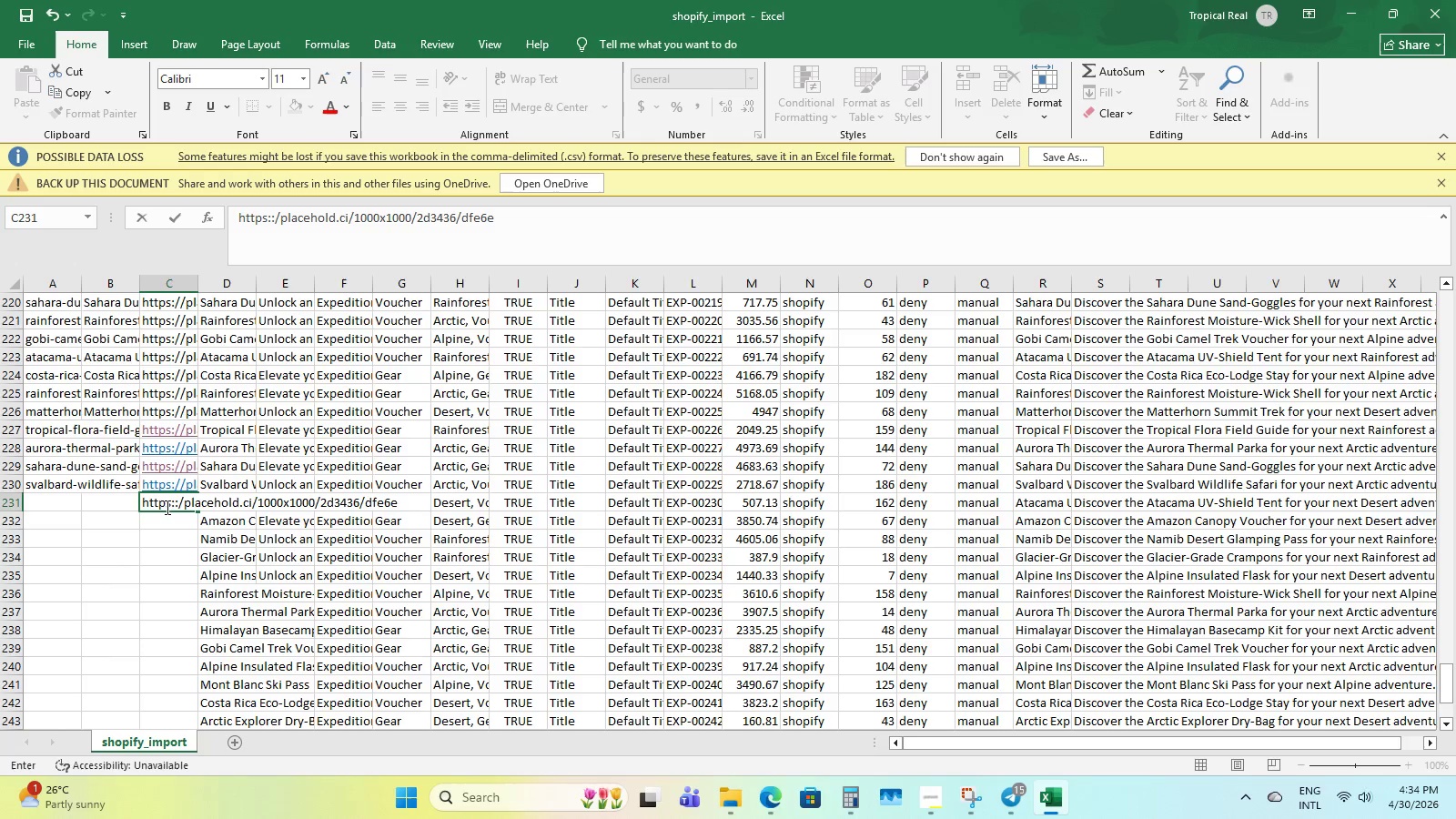 
type(9?text)
key(Backspace)
key(Backspace)
type(xt=Ata)
 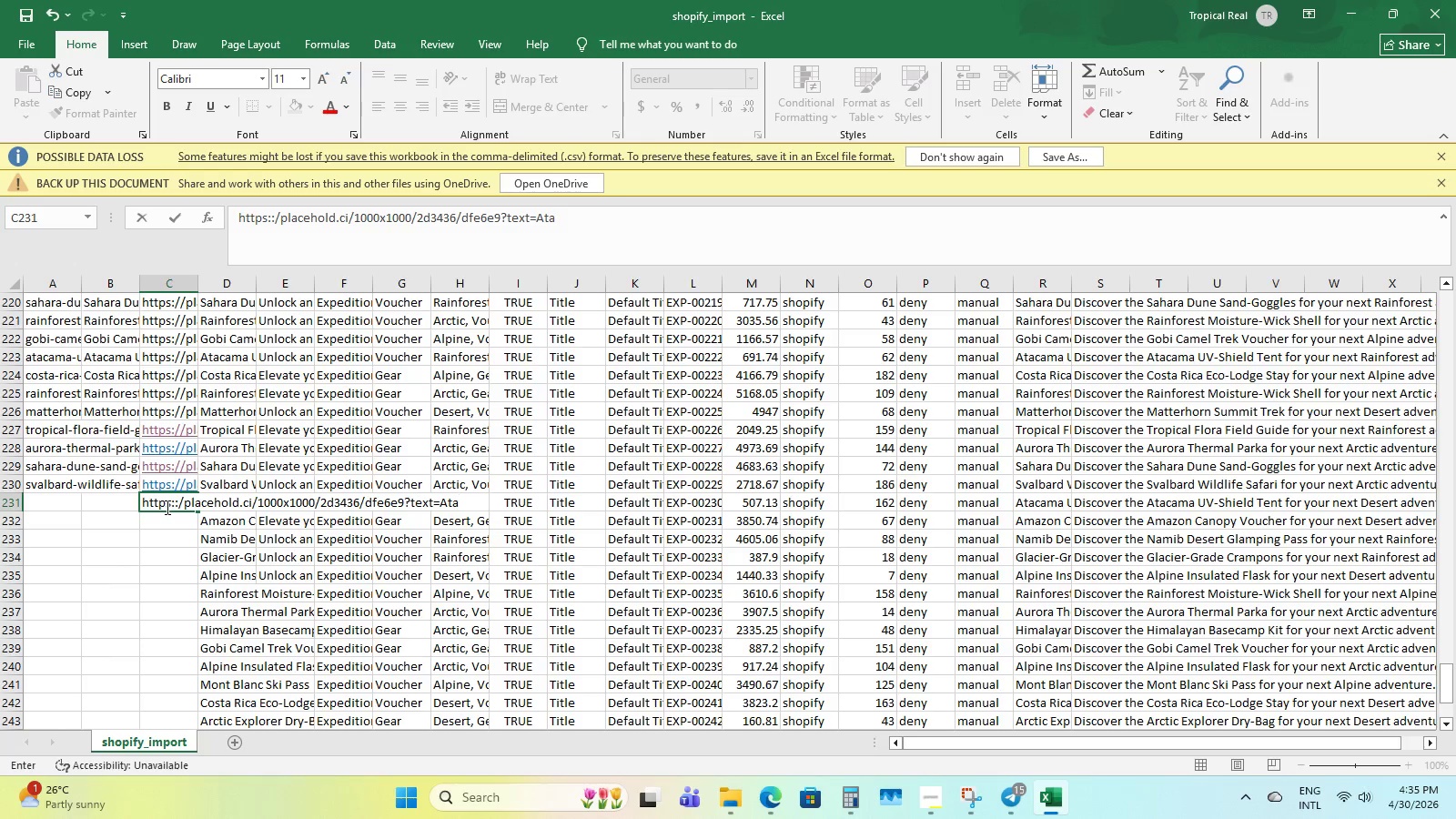 
type(cama+UV+Shield+)
 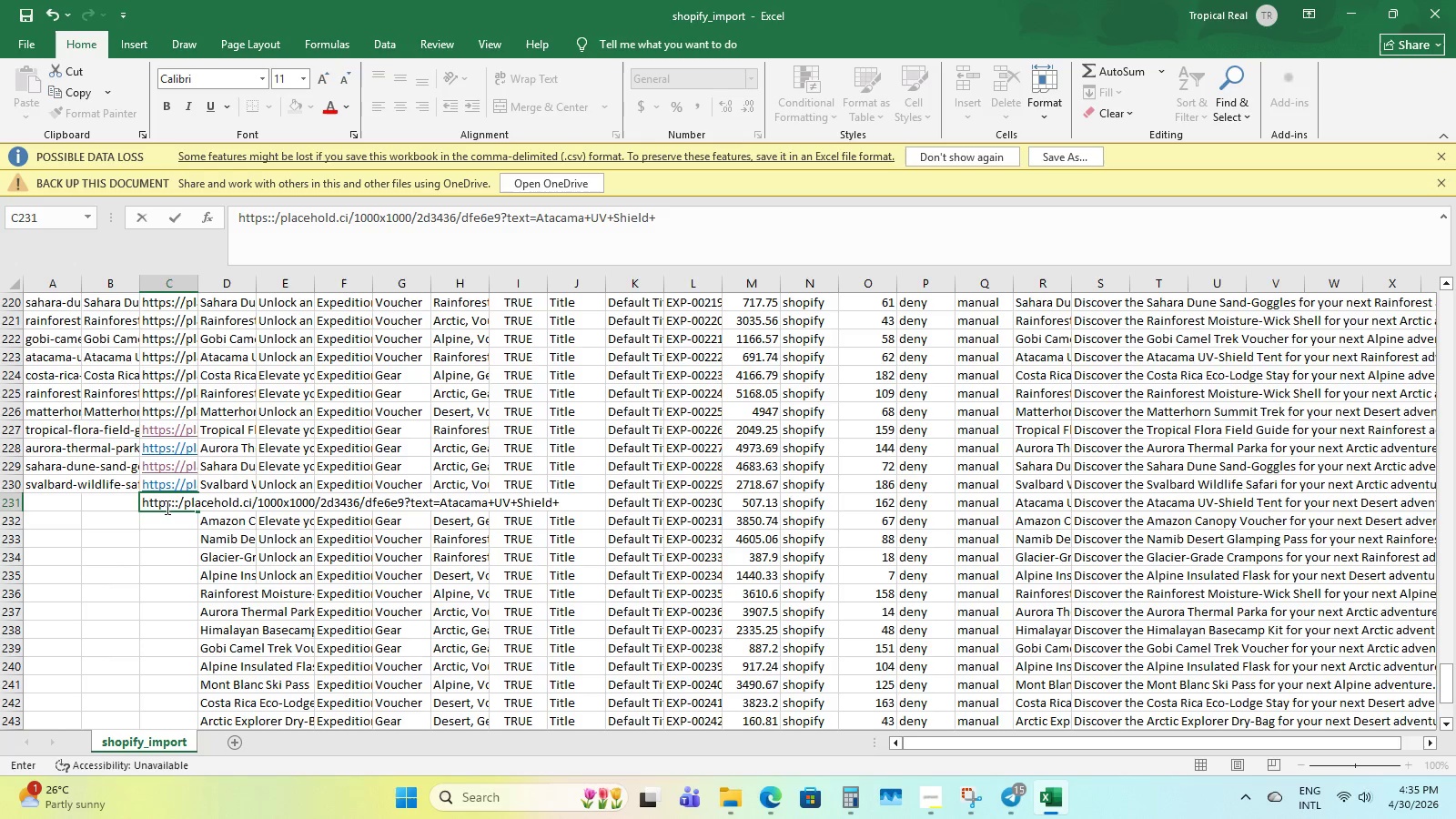 
type(Teb)
key(Backspace)
type(nt)
 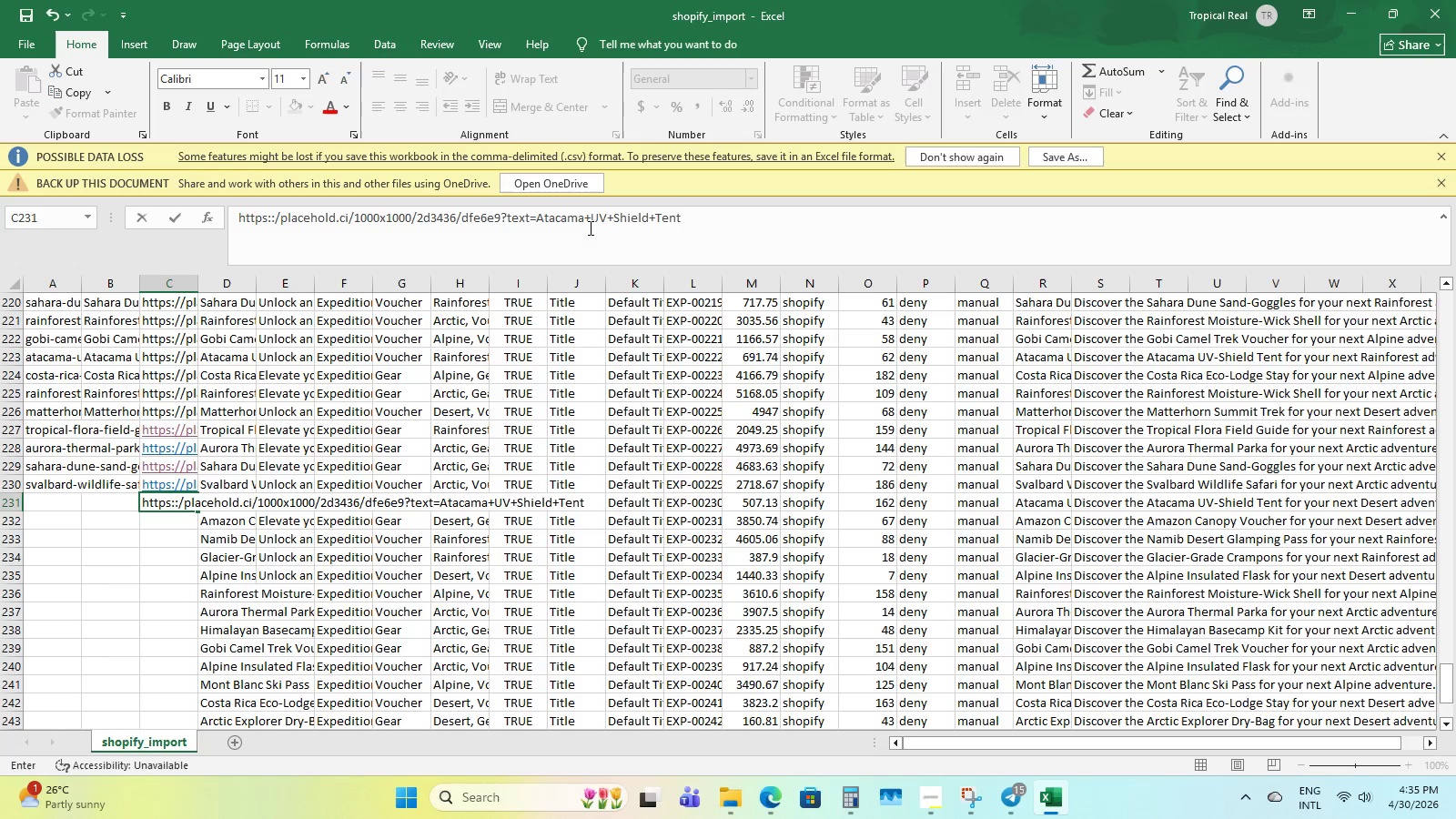 
left_click([617, 216])
 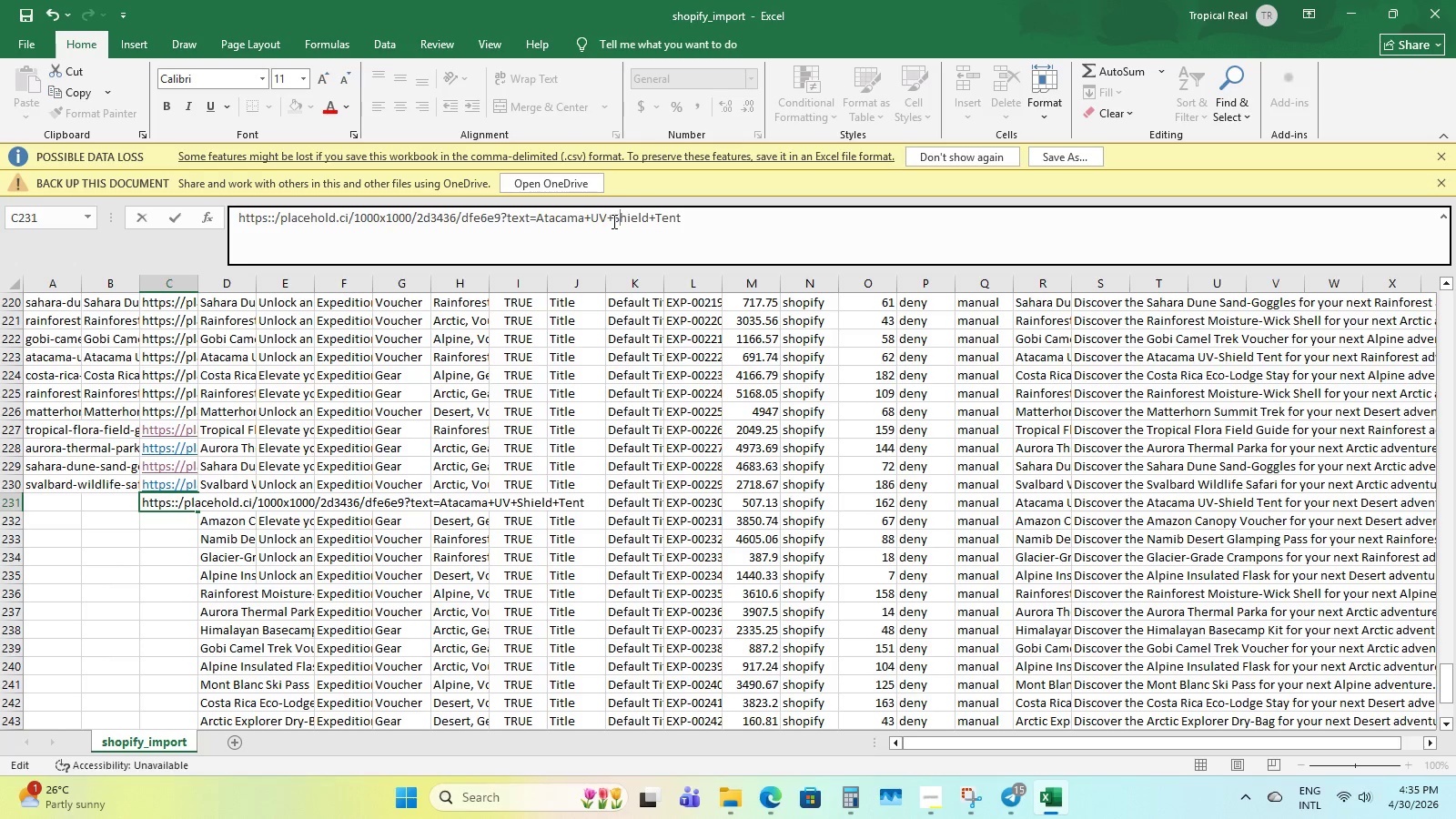 
left_click([612, 221])
 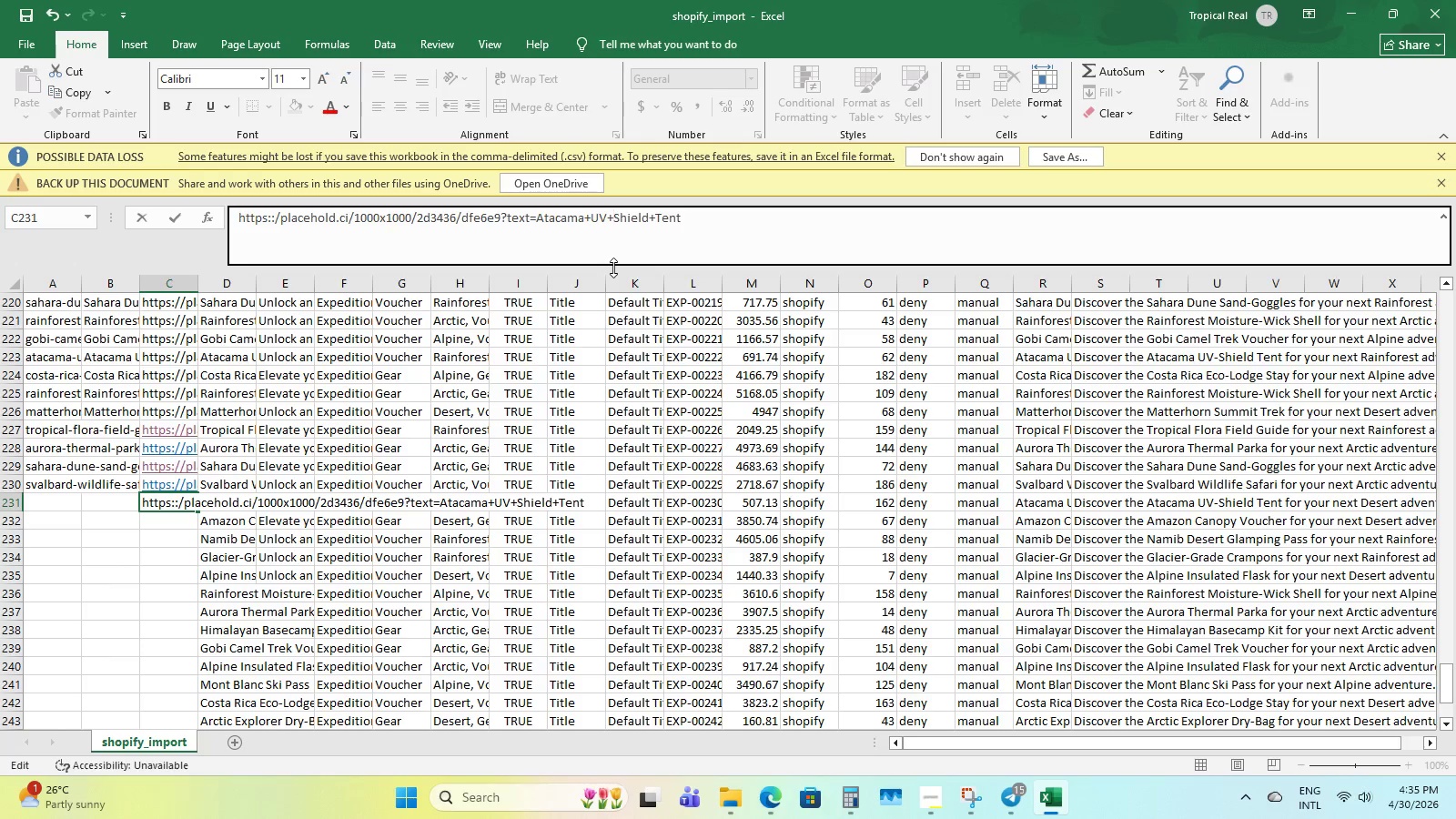 
key(Backspace)
 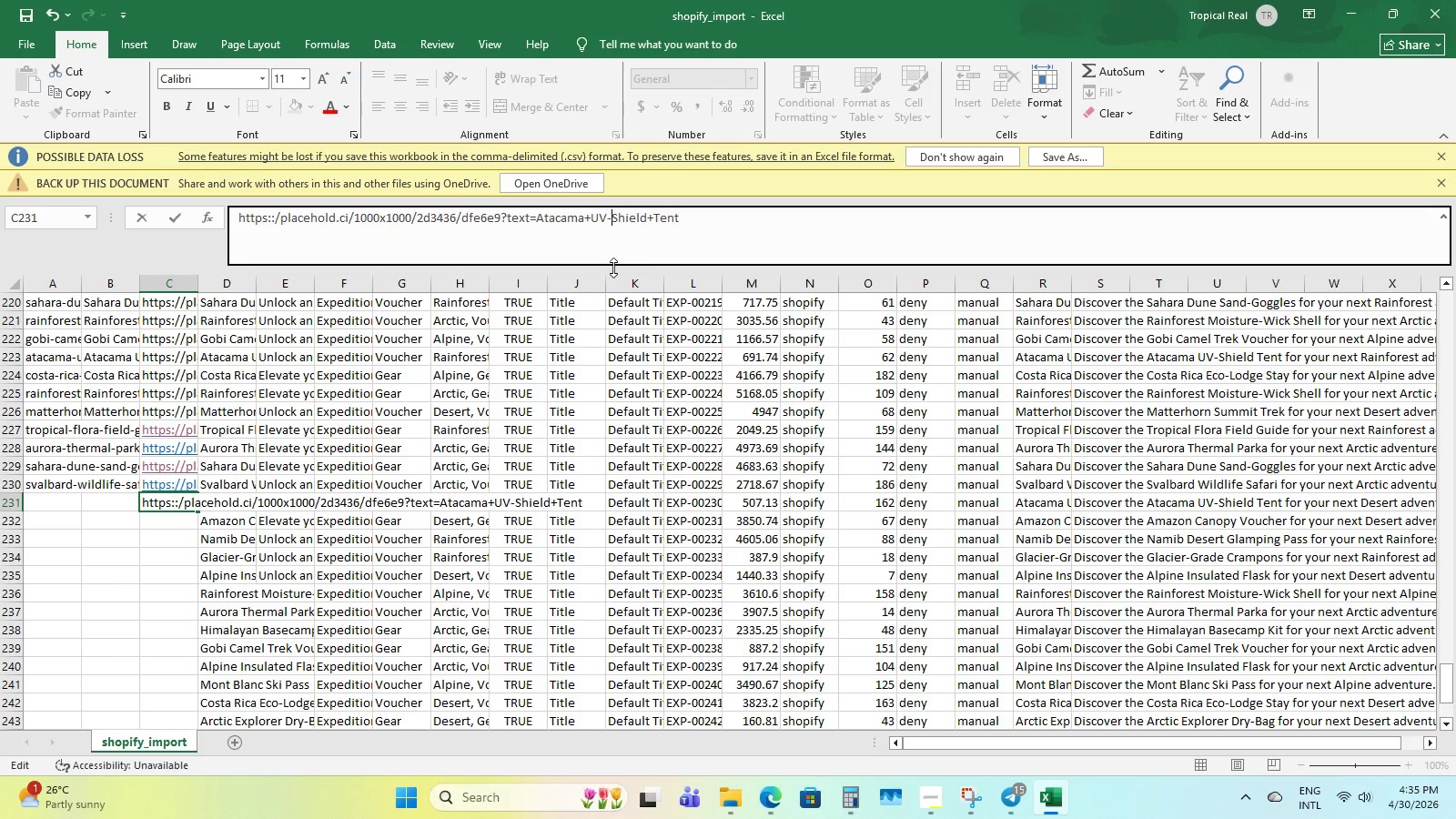 
key(NumpadSubtract)
 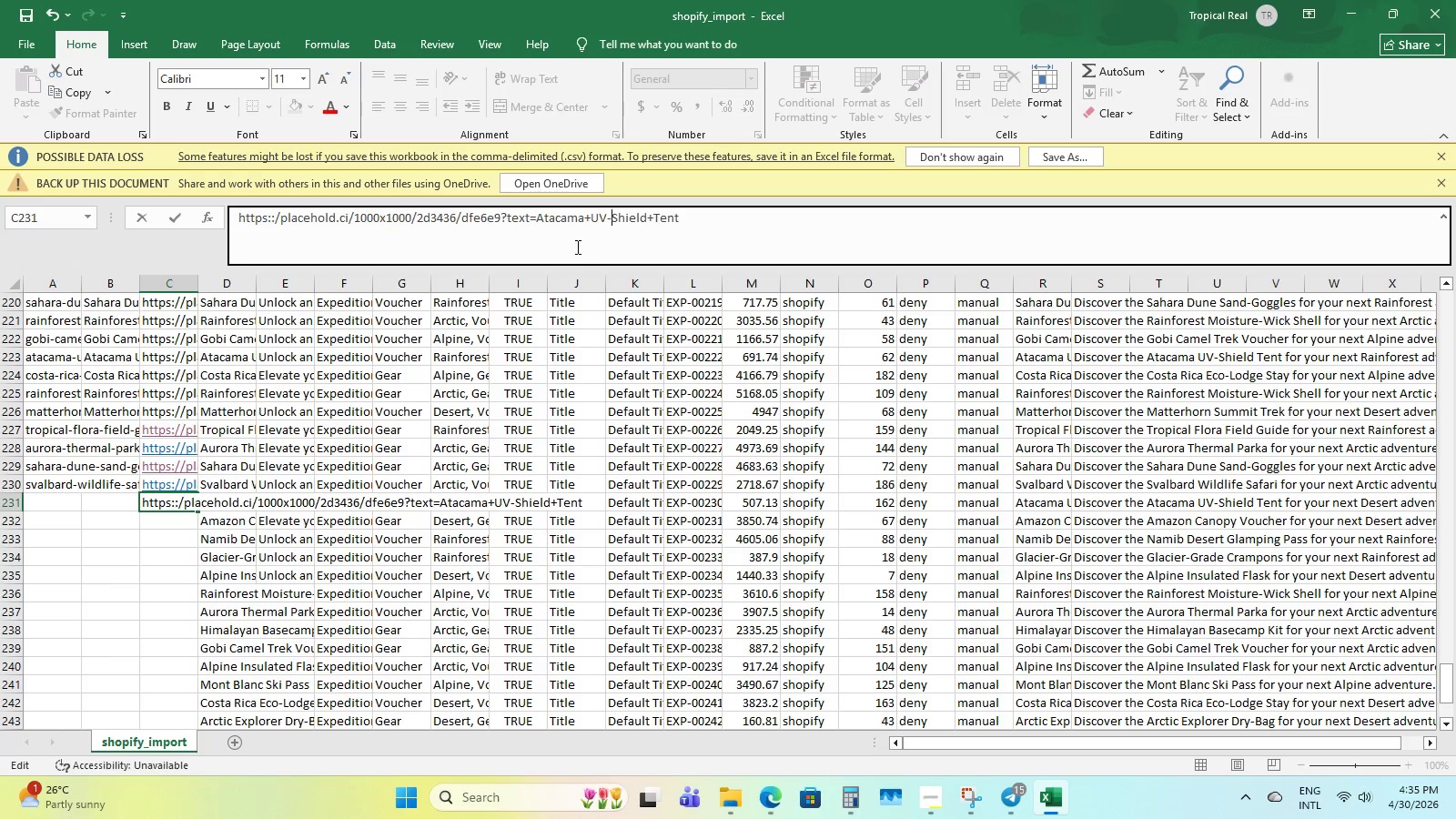 
left_click([473, 228])
 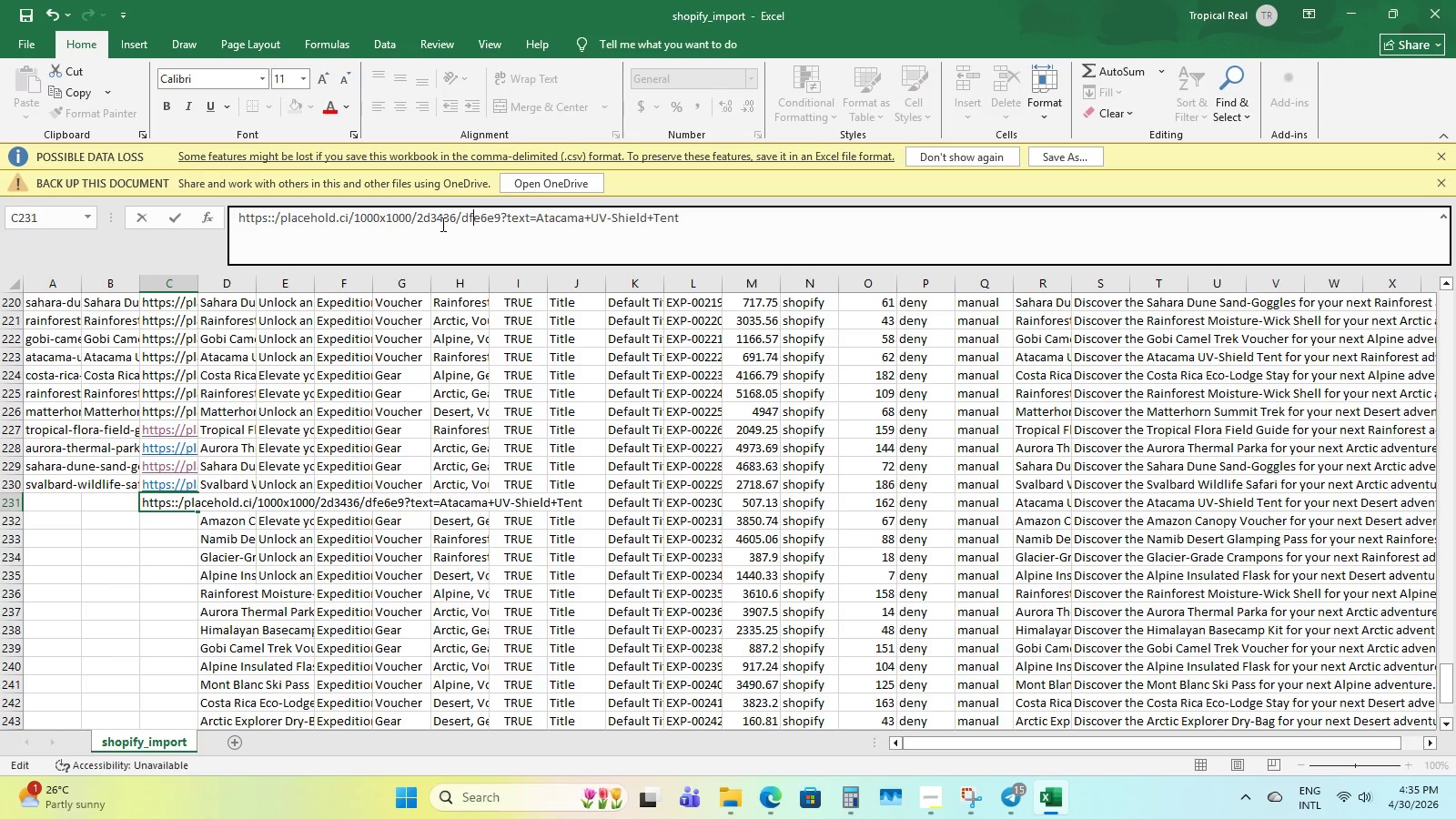 
left_click([345, 208])
 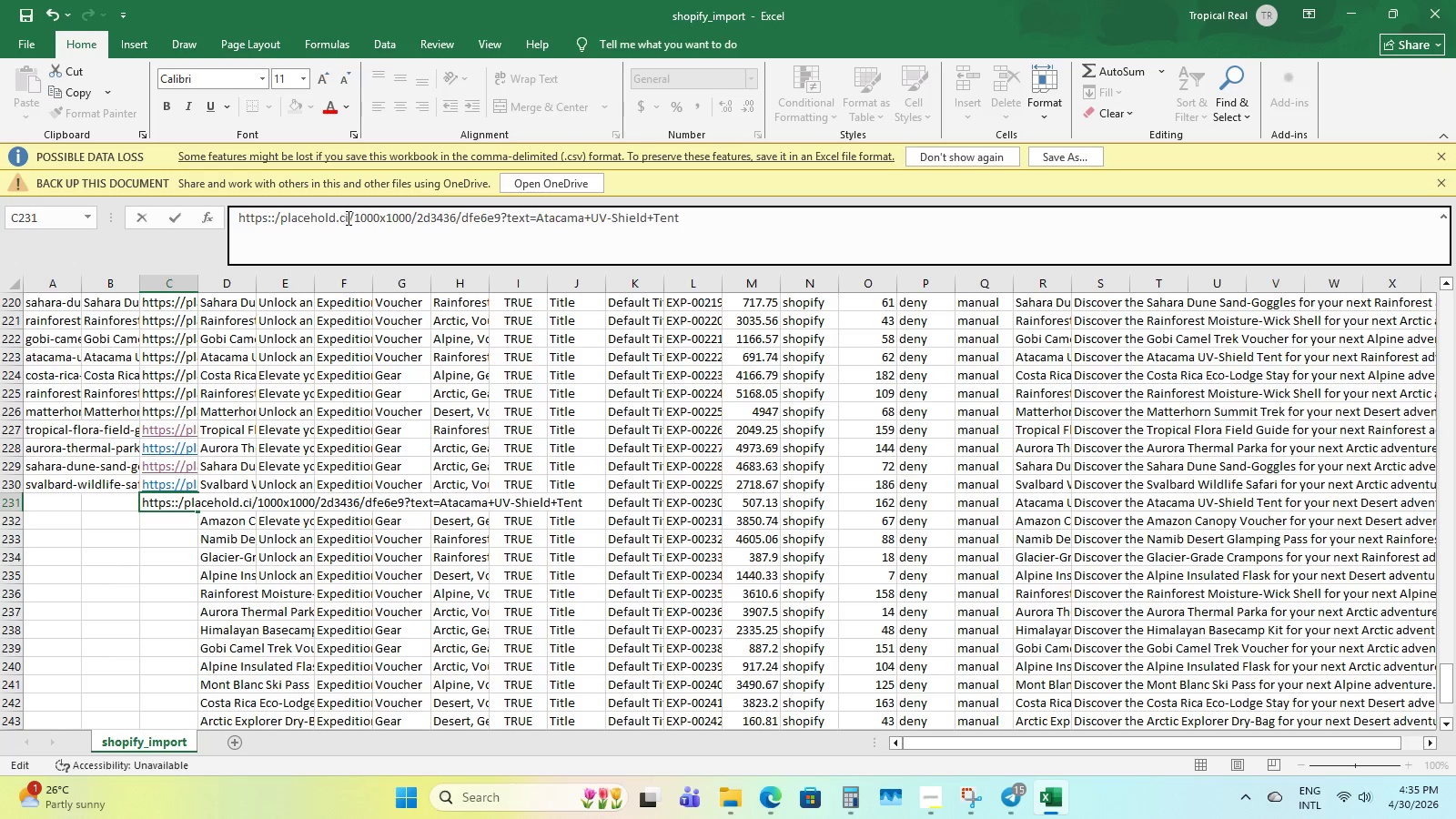 
left_click([347, 217])
 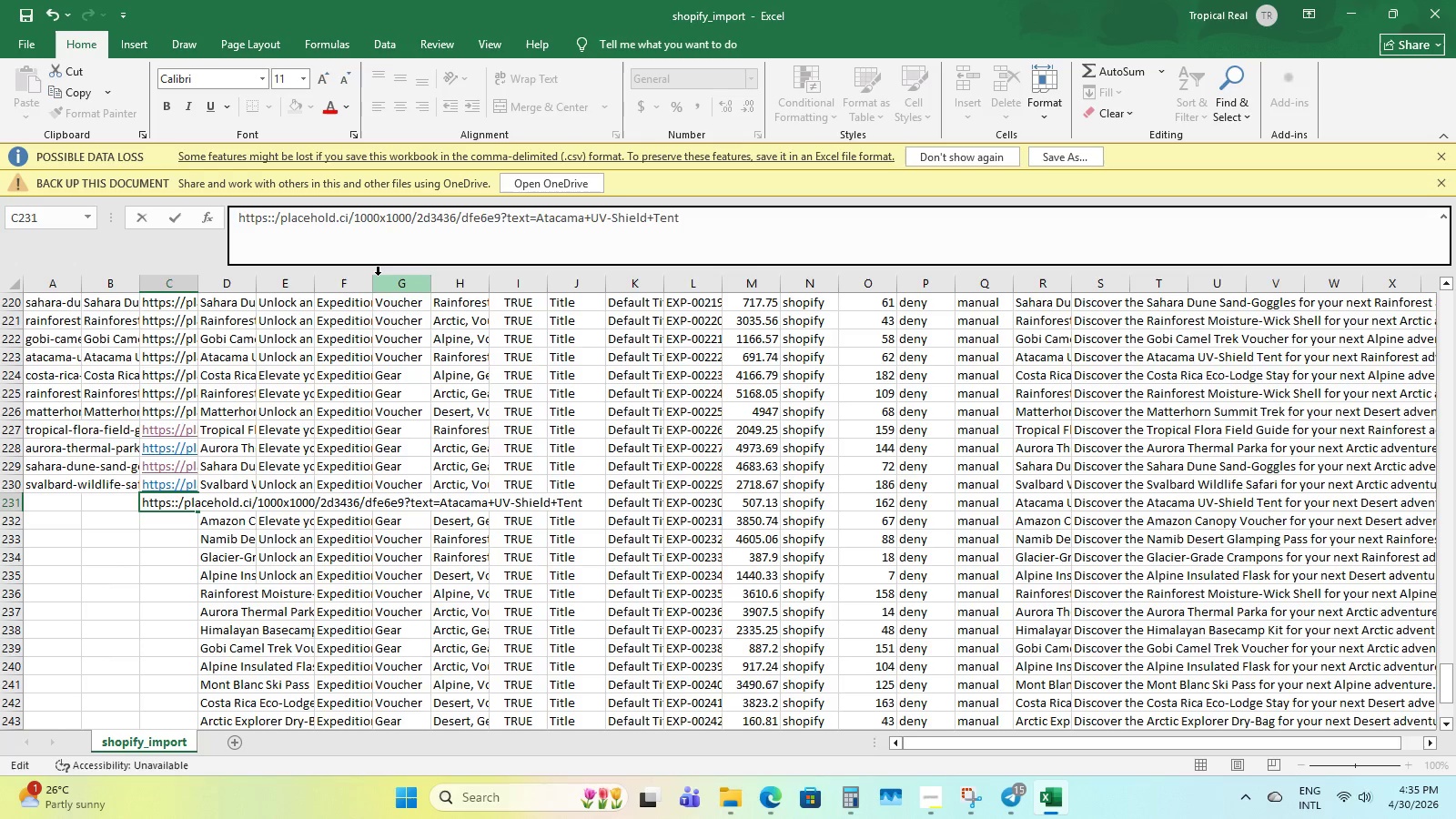 
key(ArrowRight)
 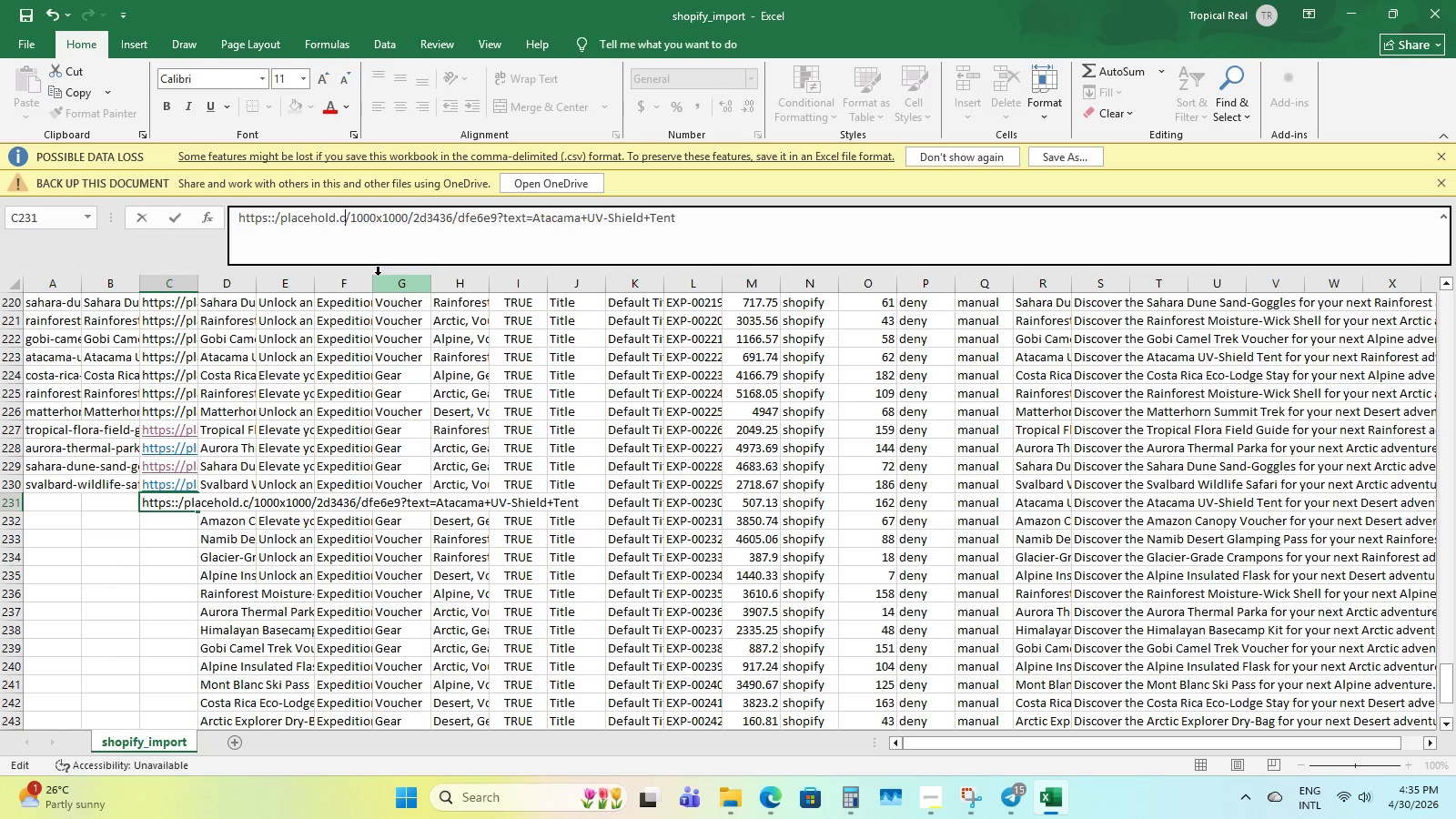 
key(Backspace)
 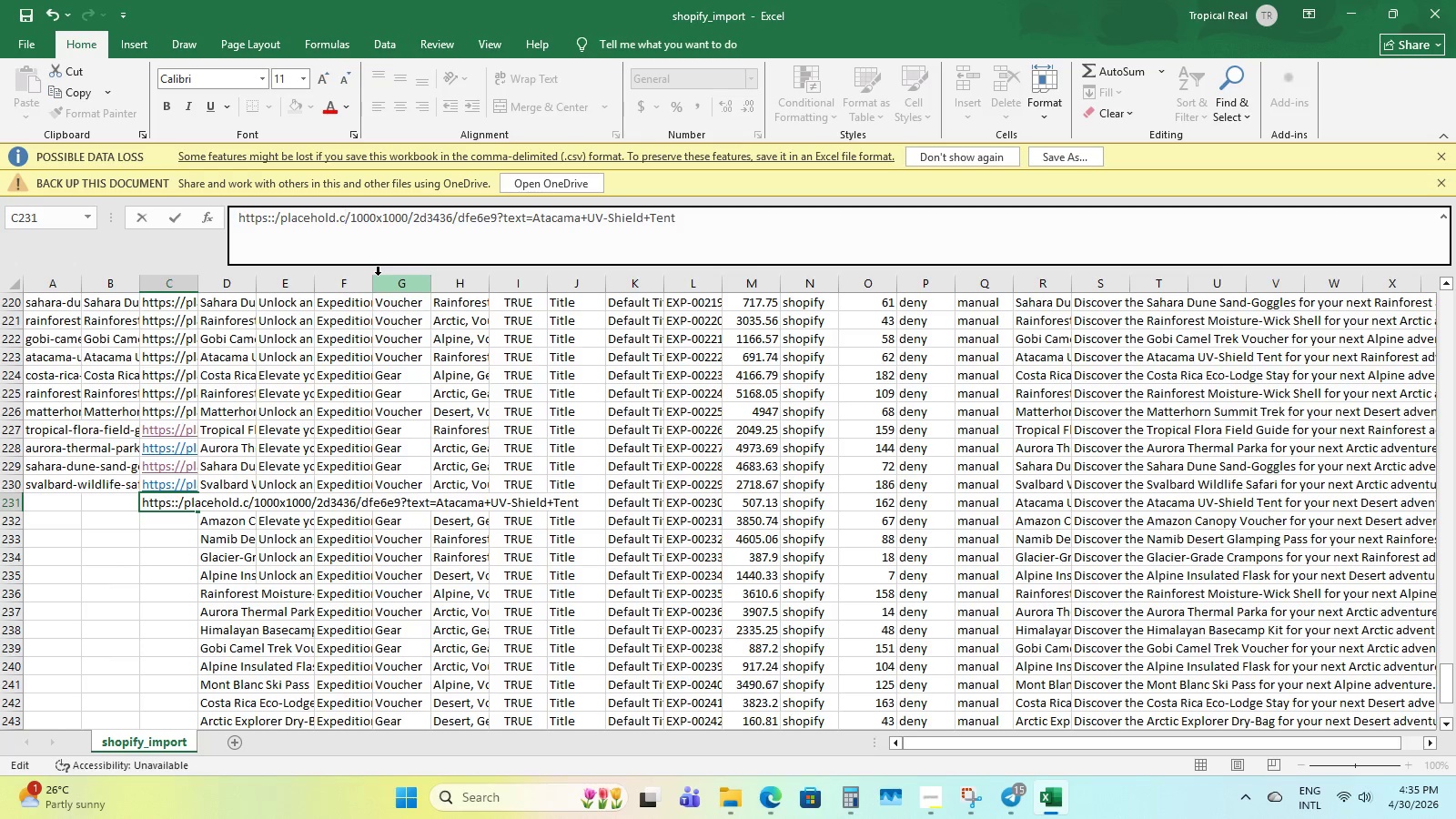 
key(O)
 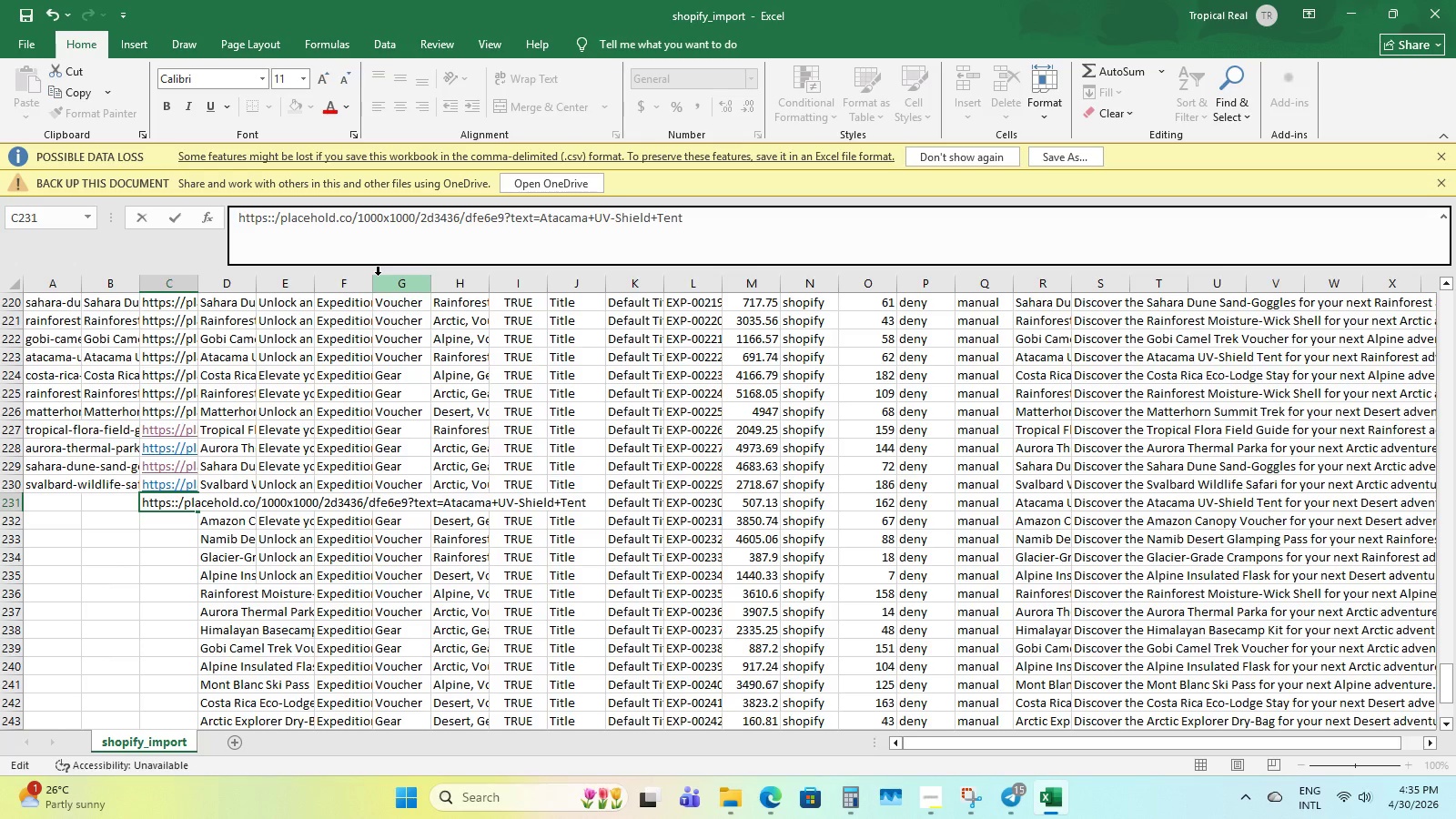 
key(NumpadEnter)
 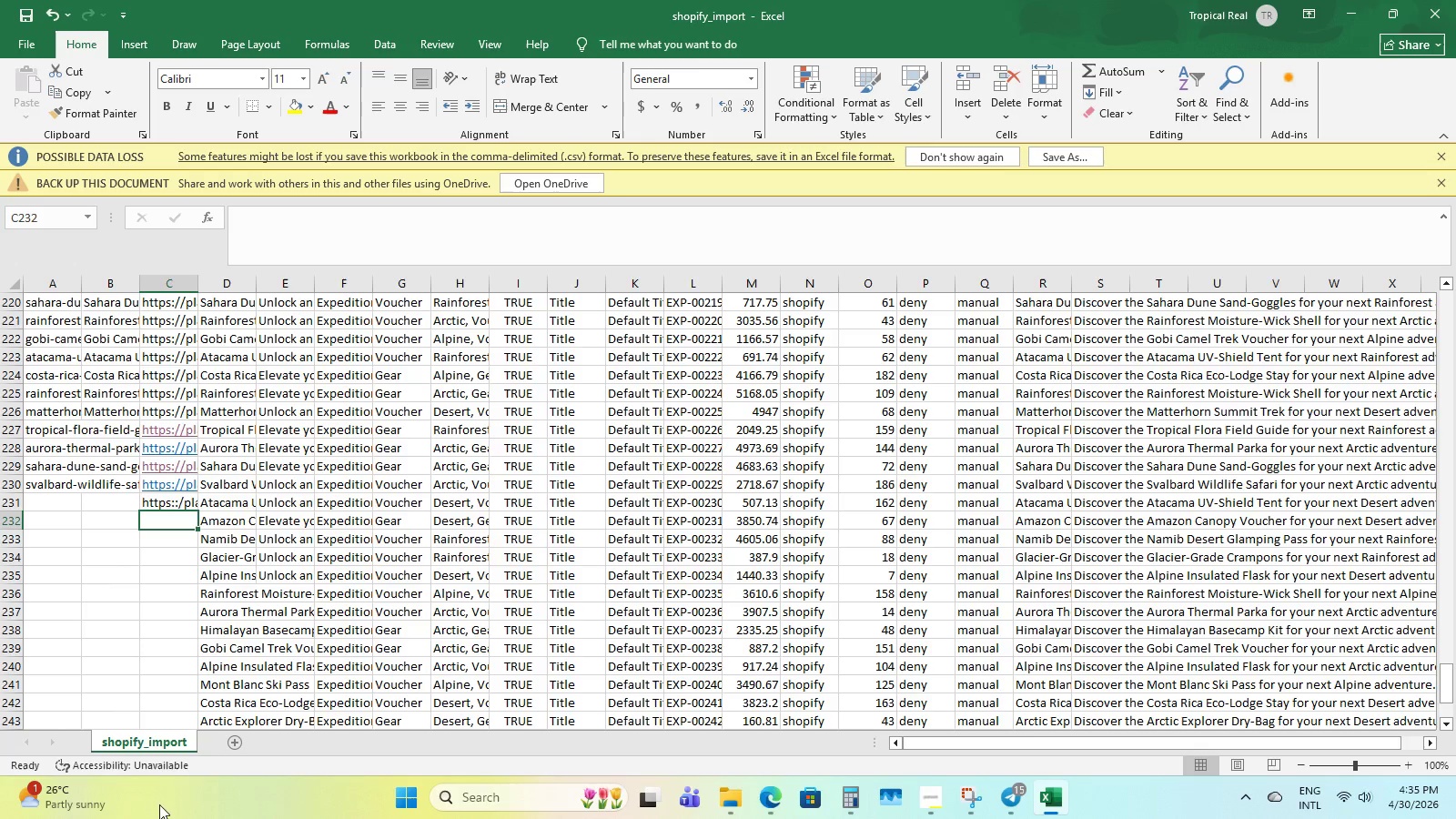 
left_click([167, 504])
 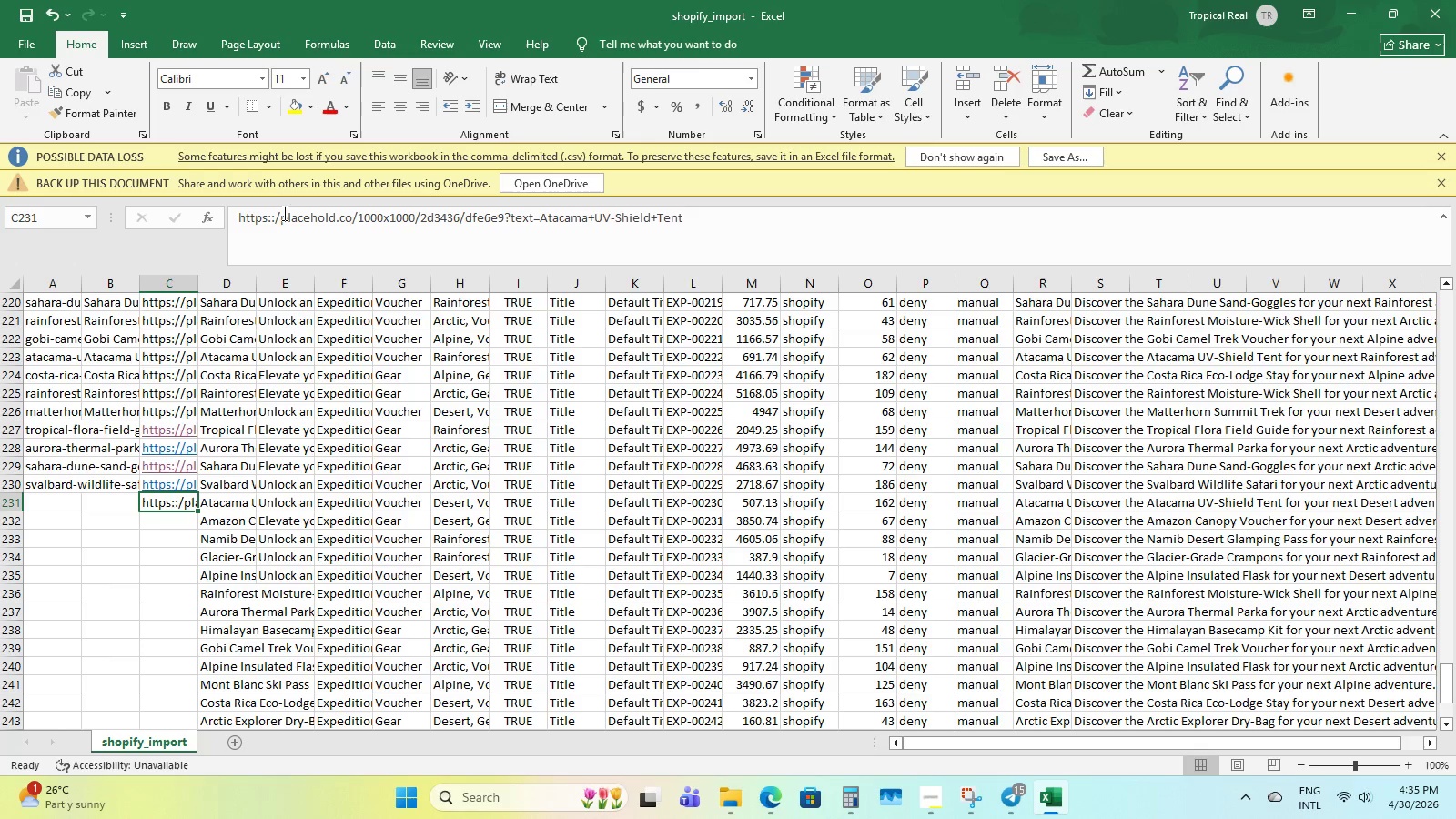 
left_click([274, 219])
 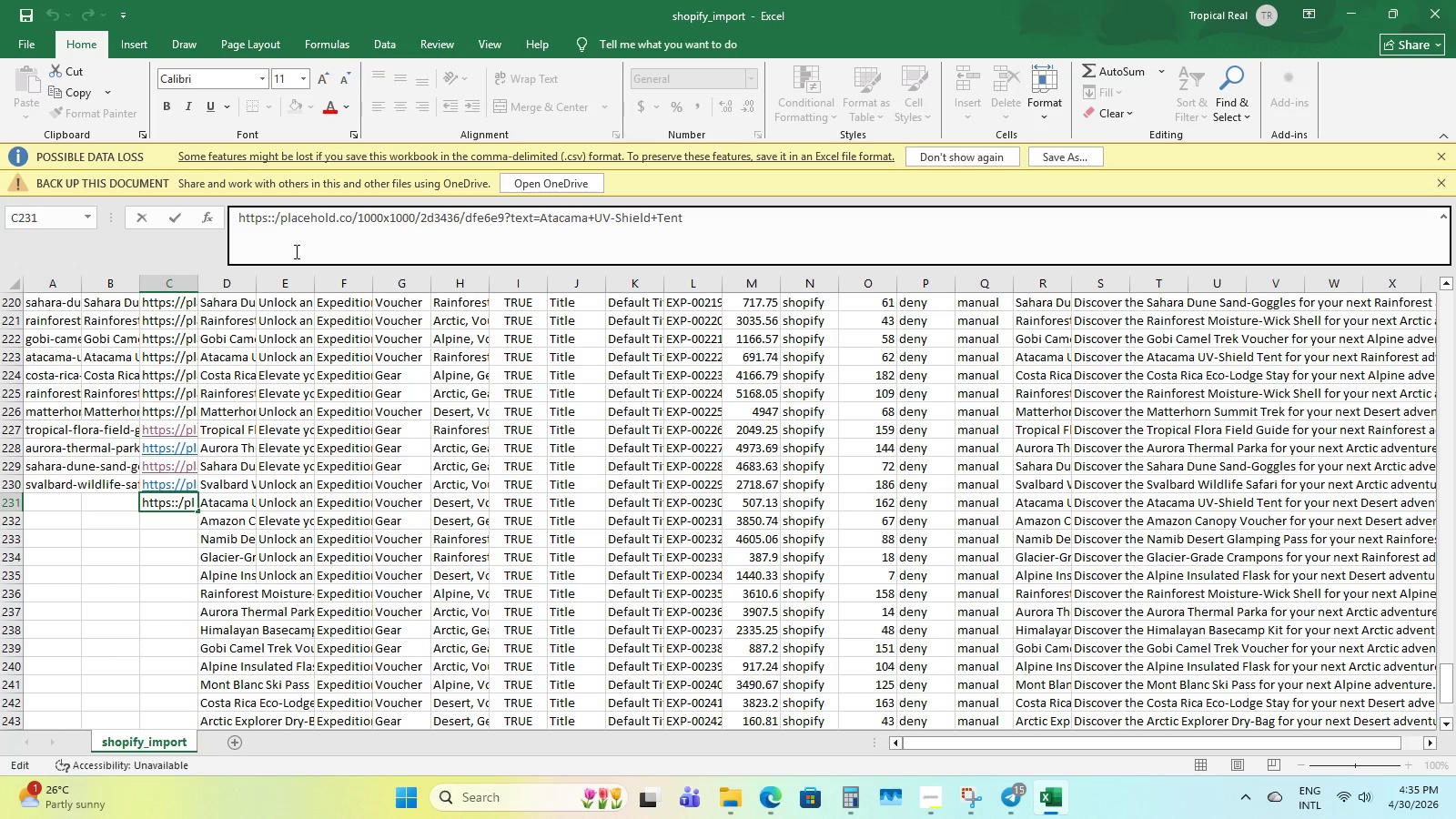 
key(Backspace)
 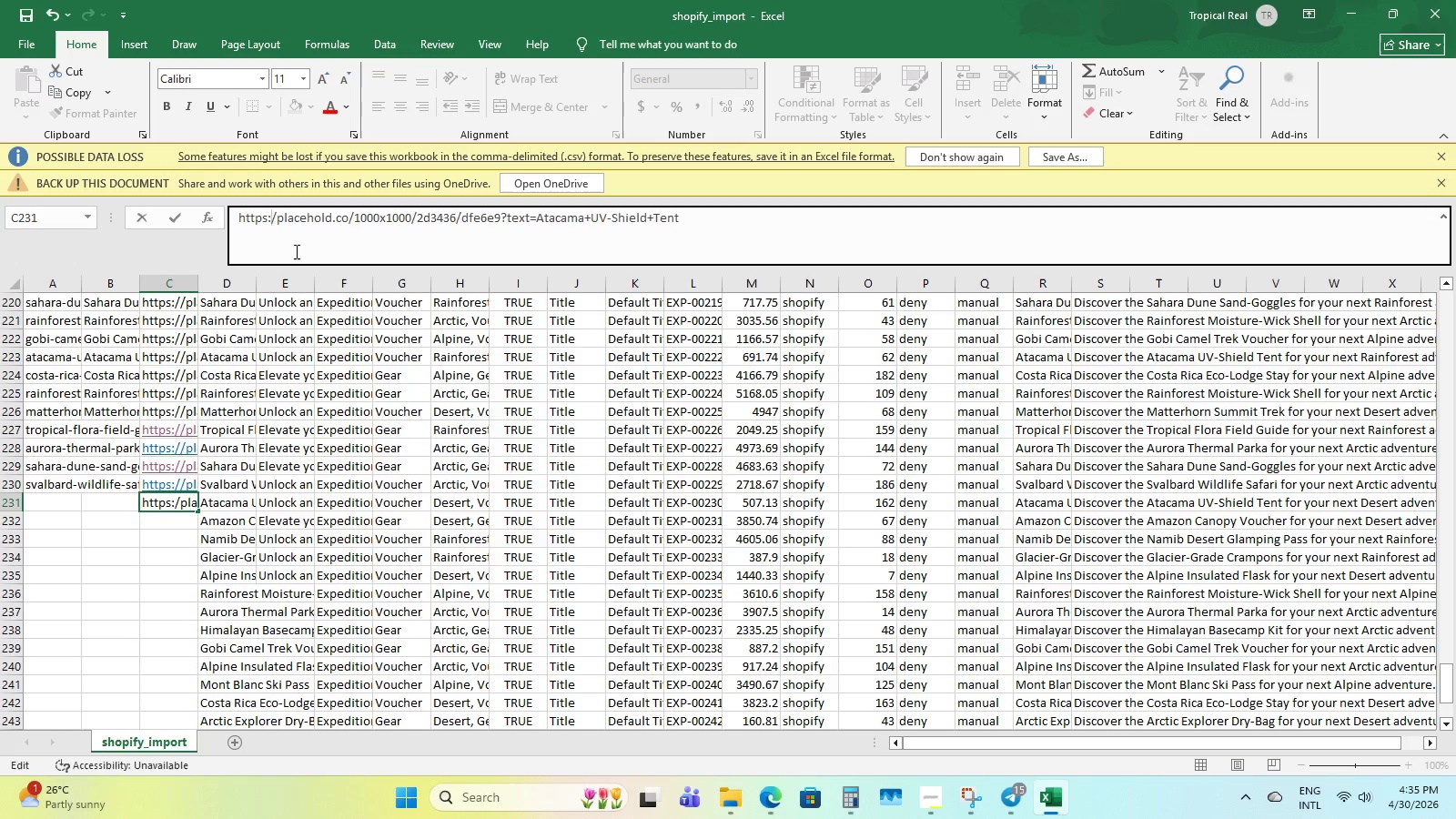 
key(NumpadEnter)
 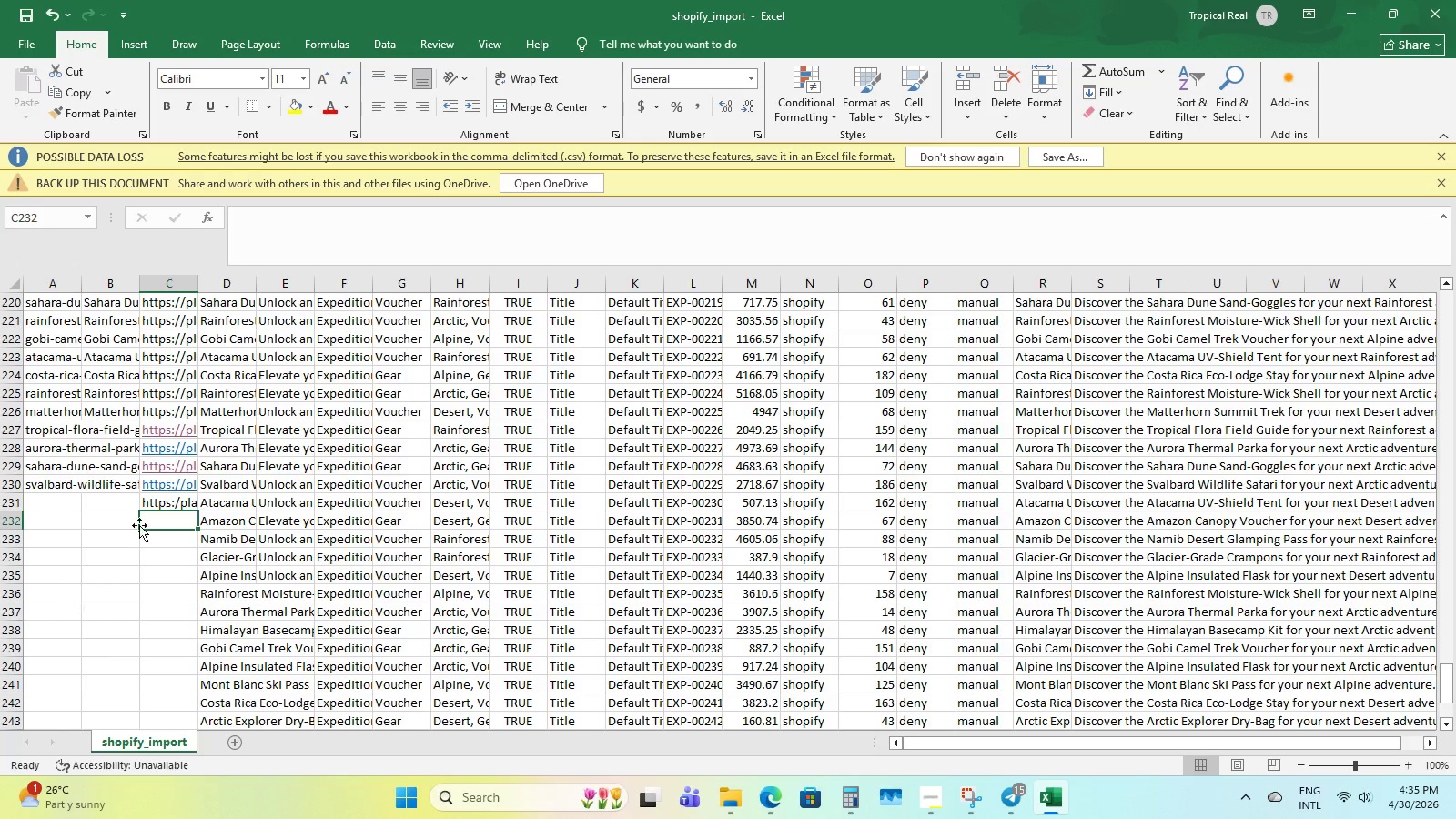 
double_click([178, 502])
 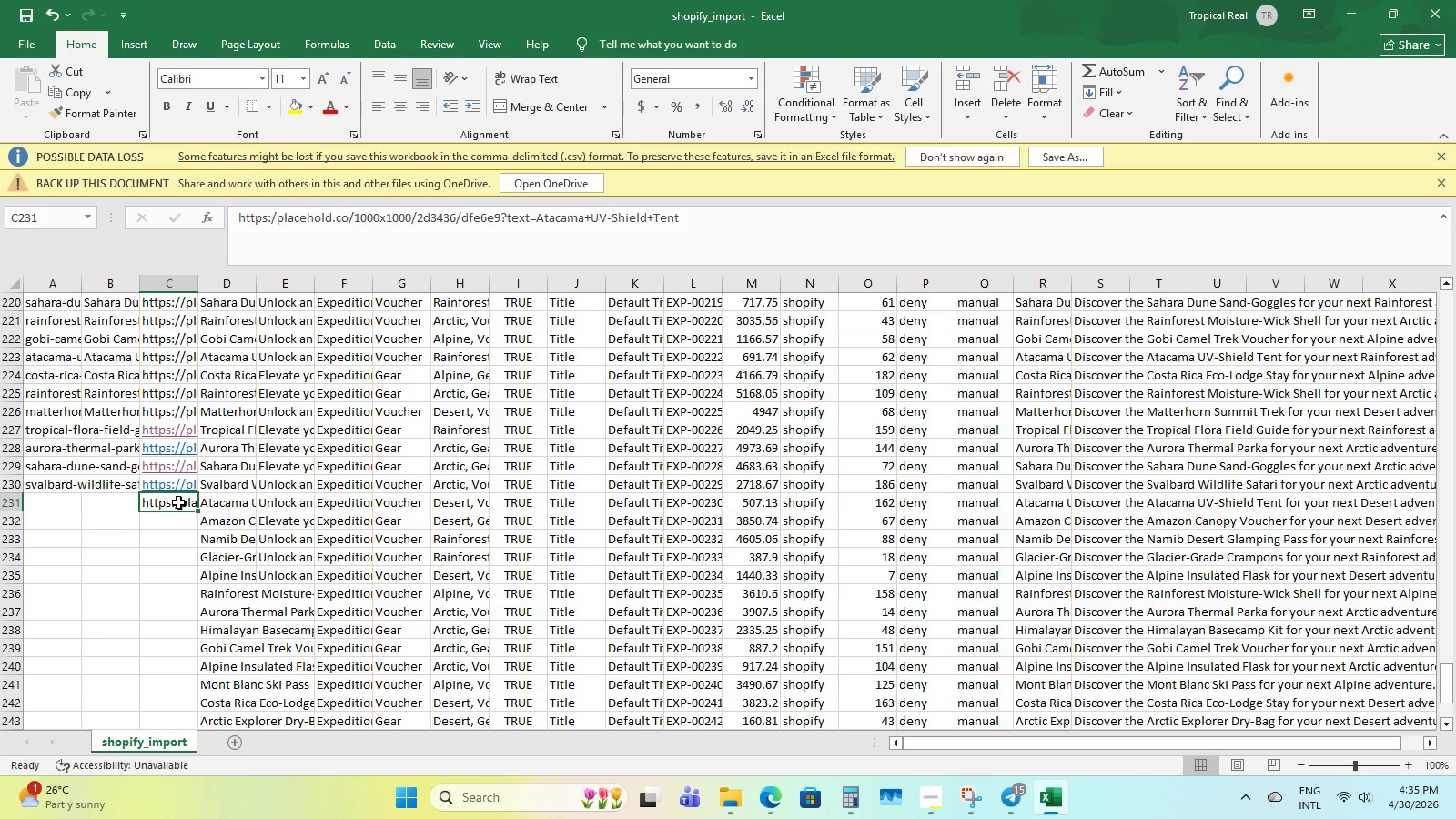 
triple_click([178, 502])
 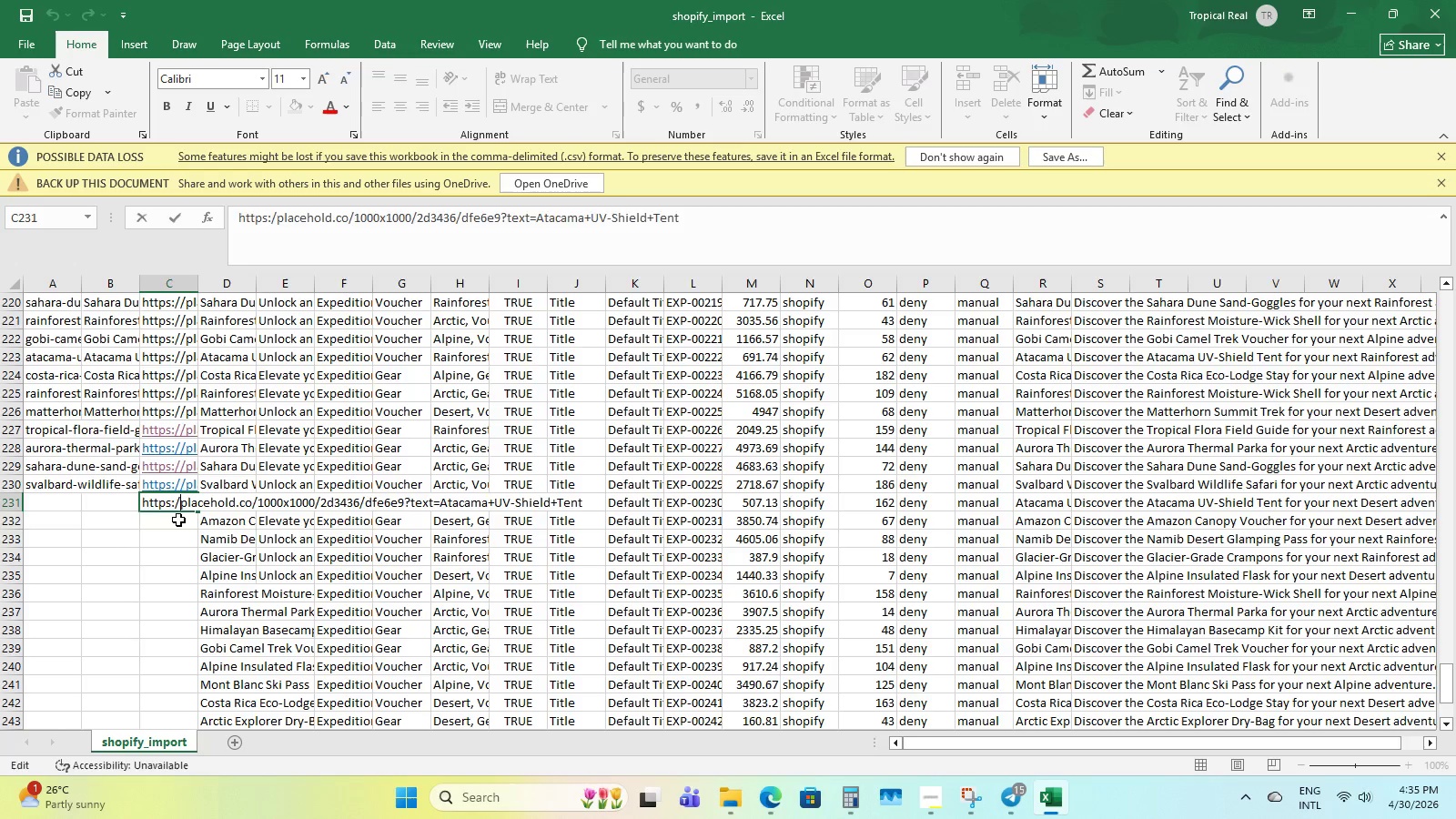 
triple_click([178, 520])
 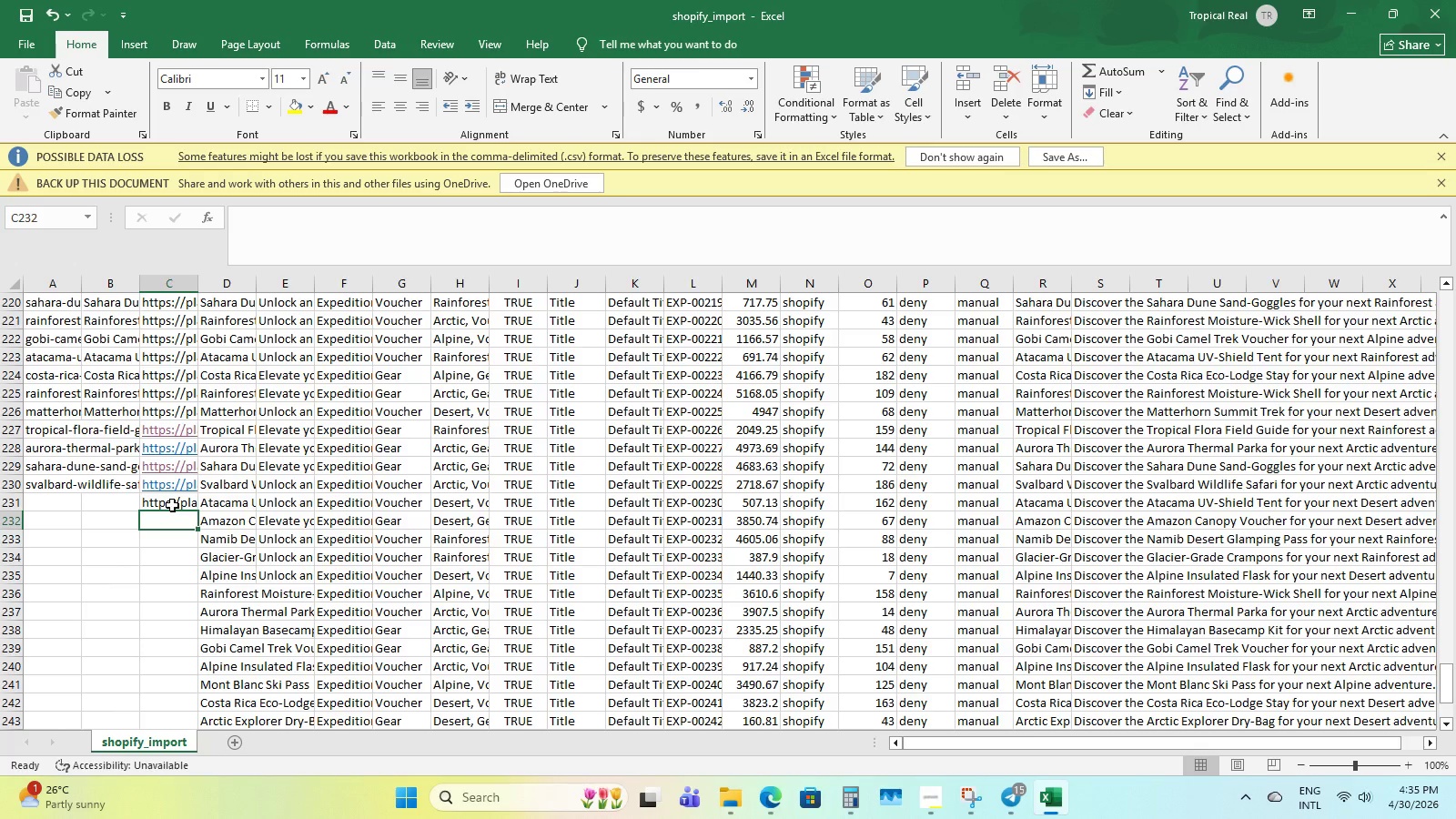 
double_click([172, 505])
 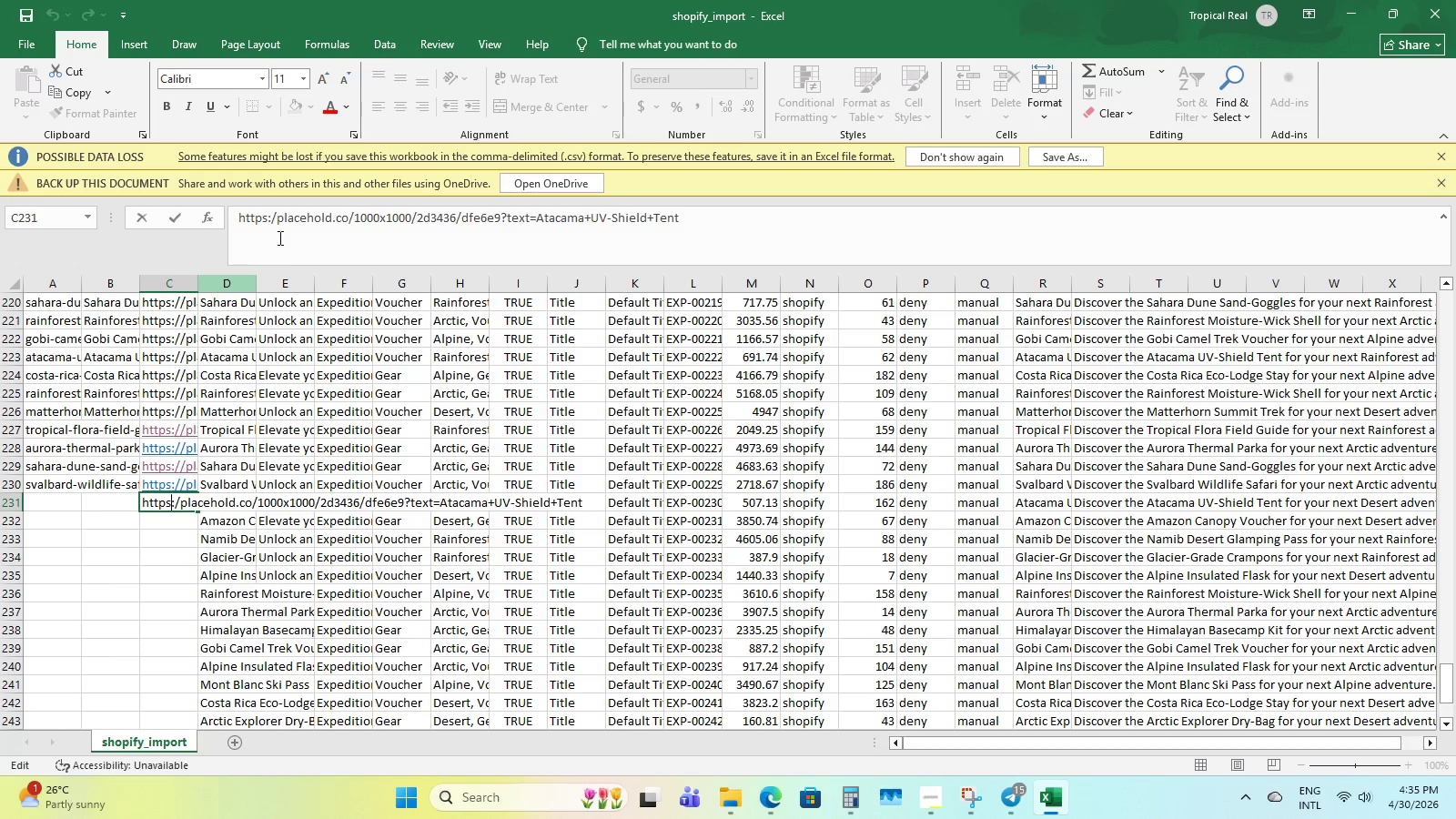 
left_click([272, 212])
 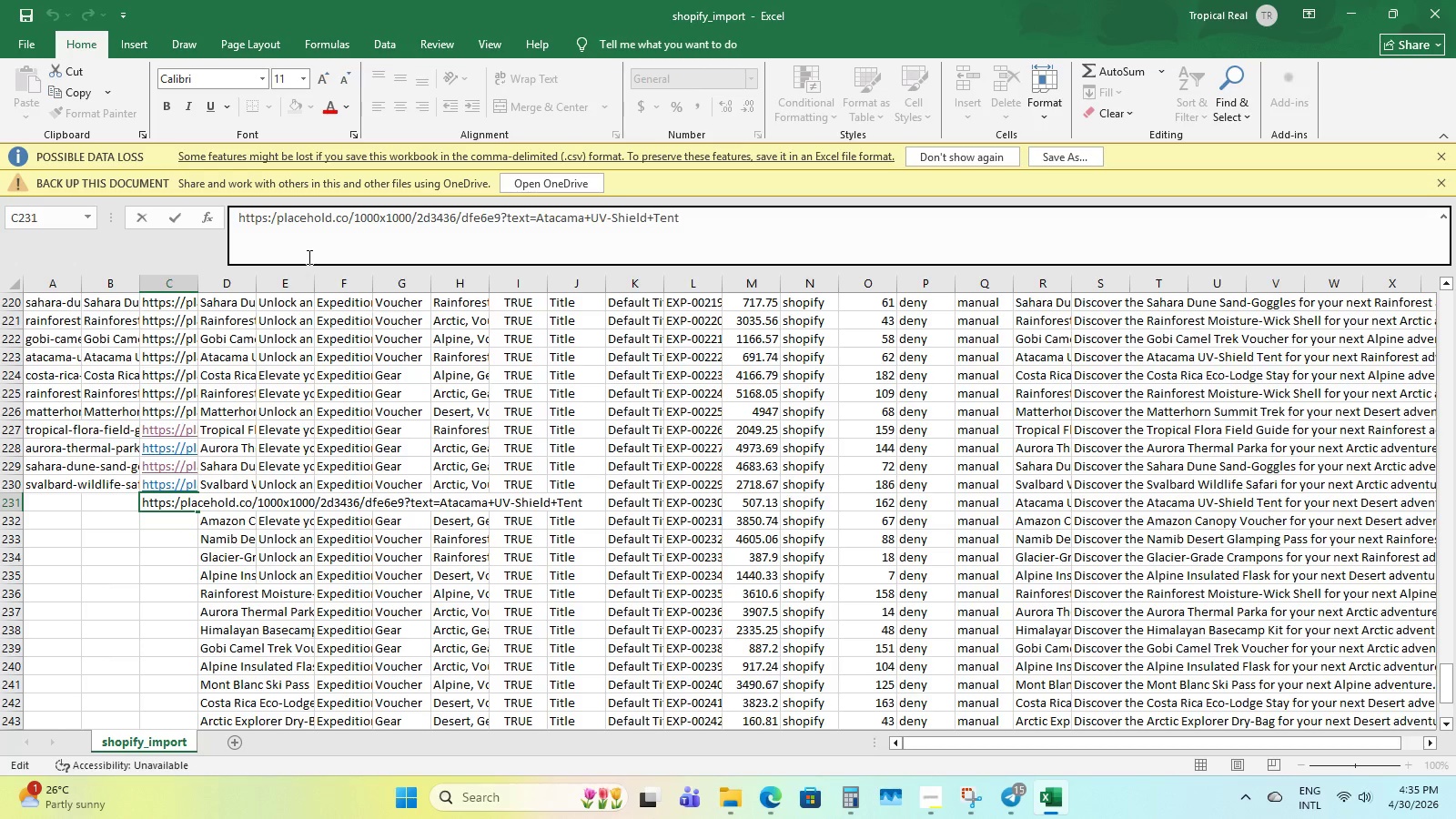 
type(?)
key(Backspace)
type(/)
key(NumpadEnter)
type(https://.)
key(Backspace)
 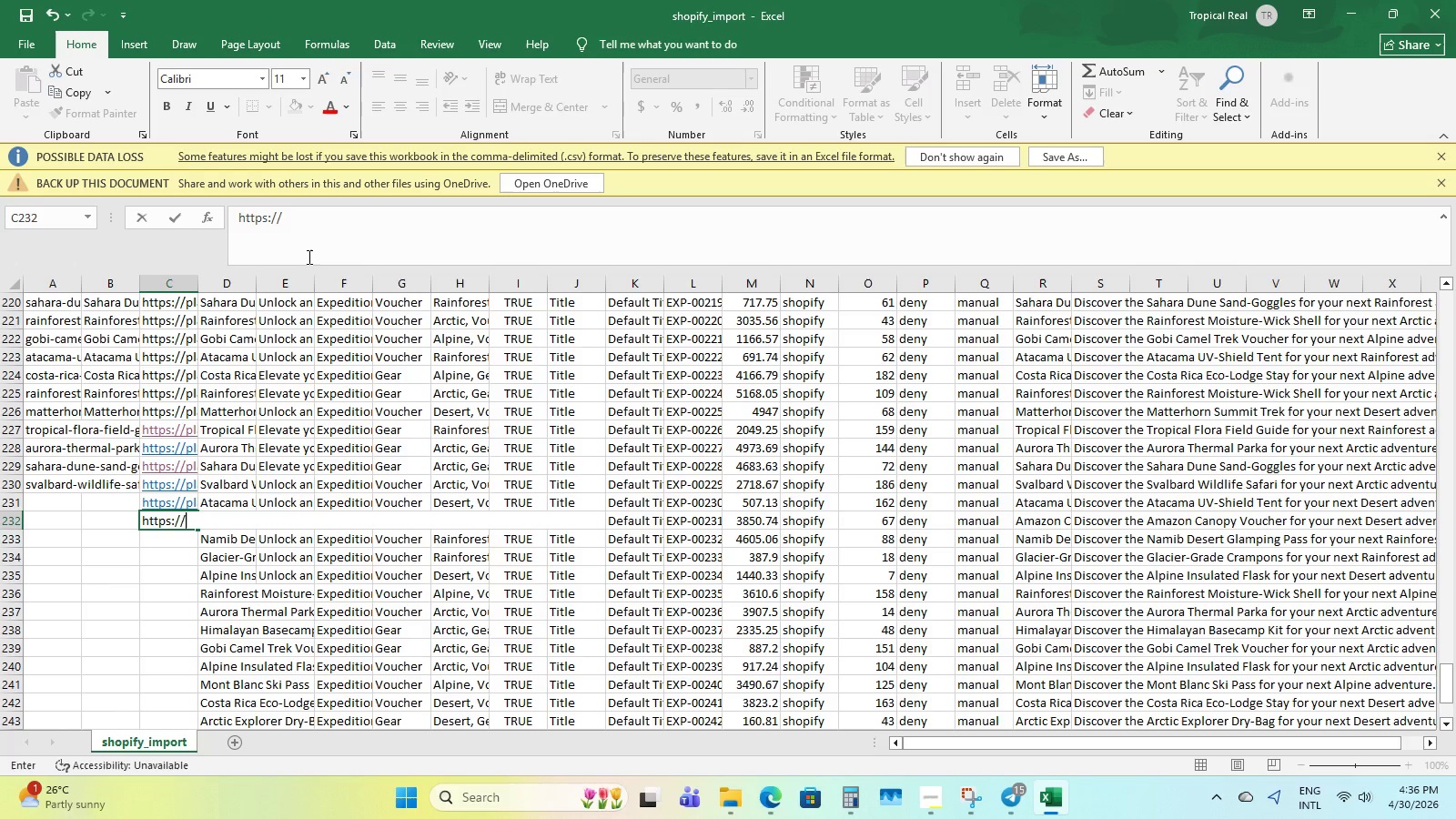 
wait(5.97)
 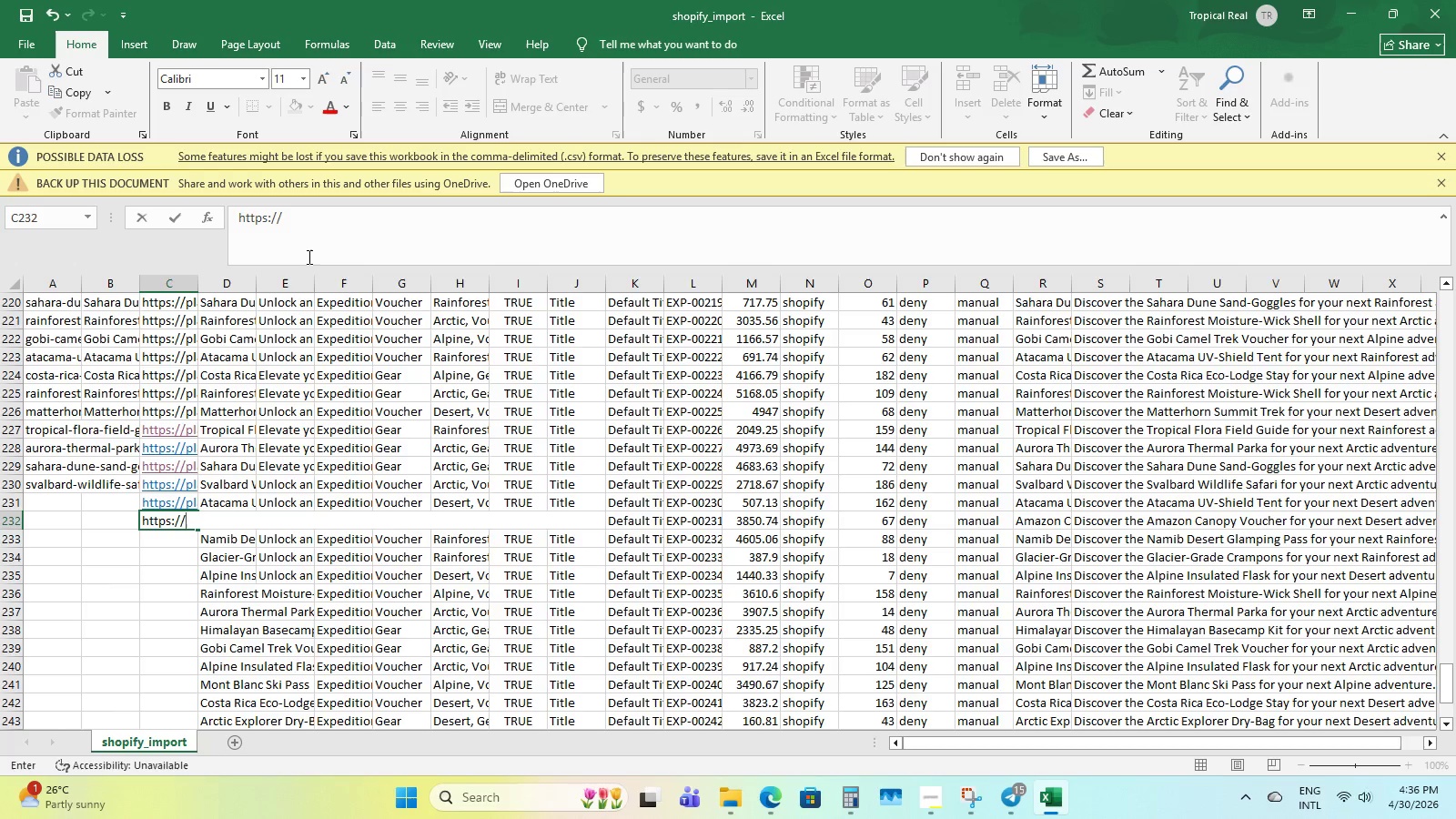 
type(palcehold.co/1000x1000/2d3436/2)
 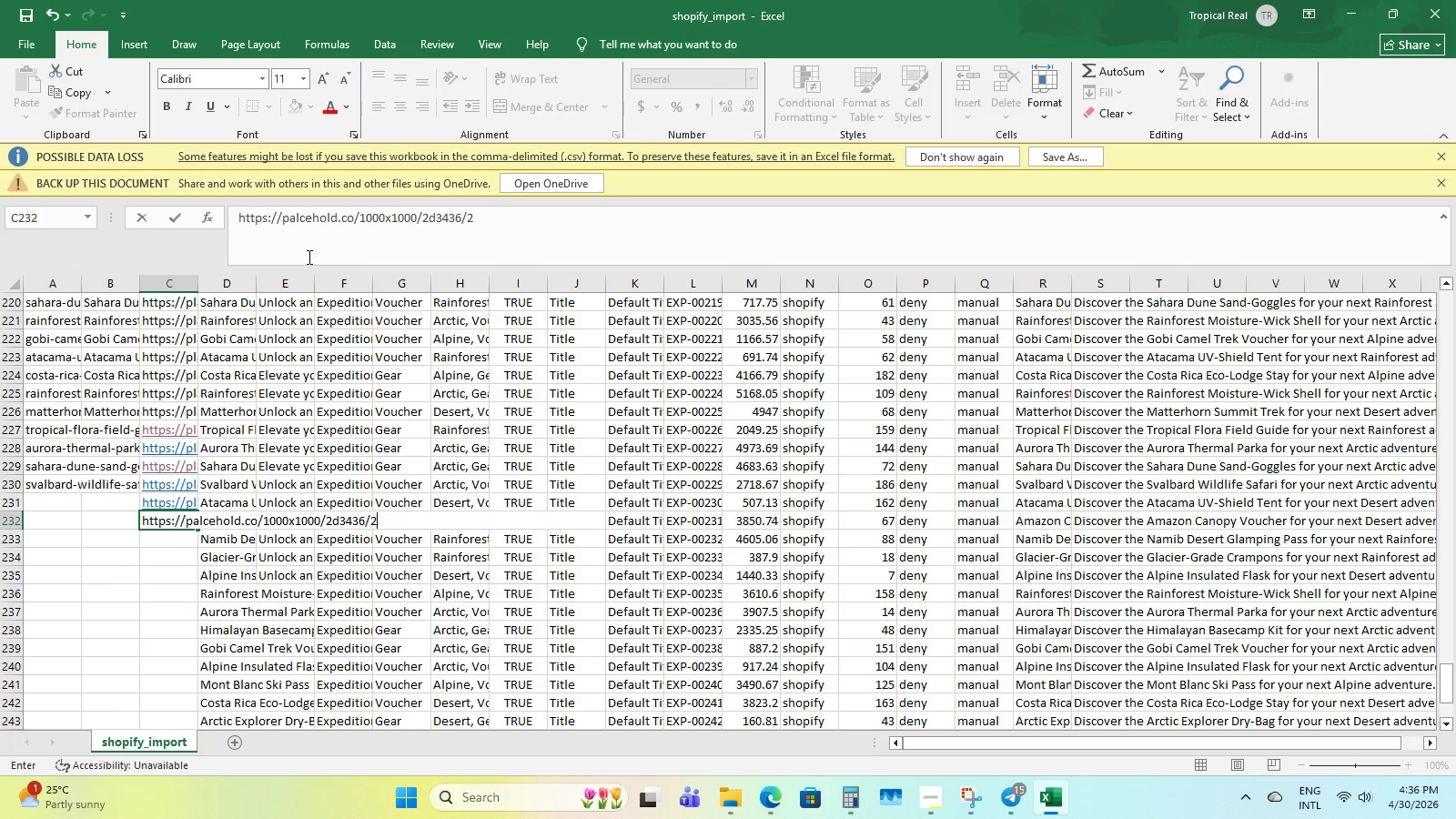 
key(Backspace)
type(dfe6e9)
key(NumpadEnter)
 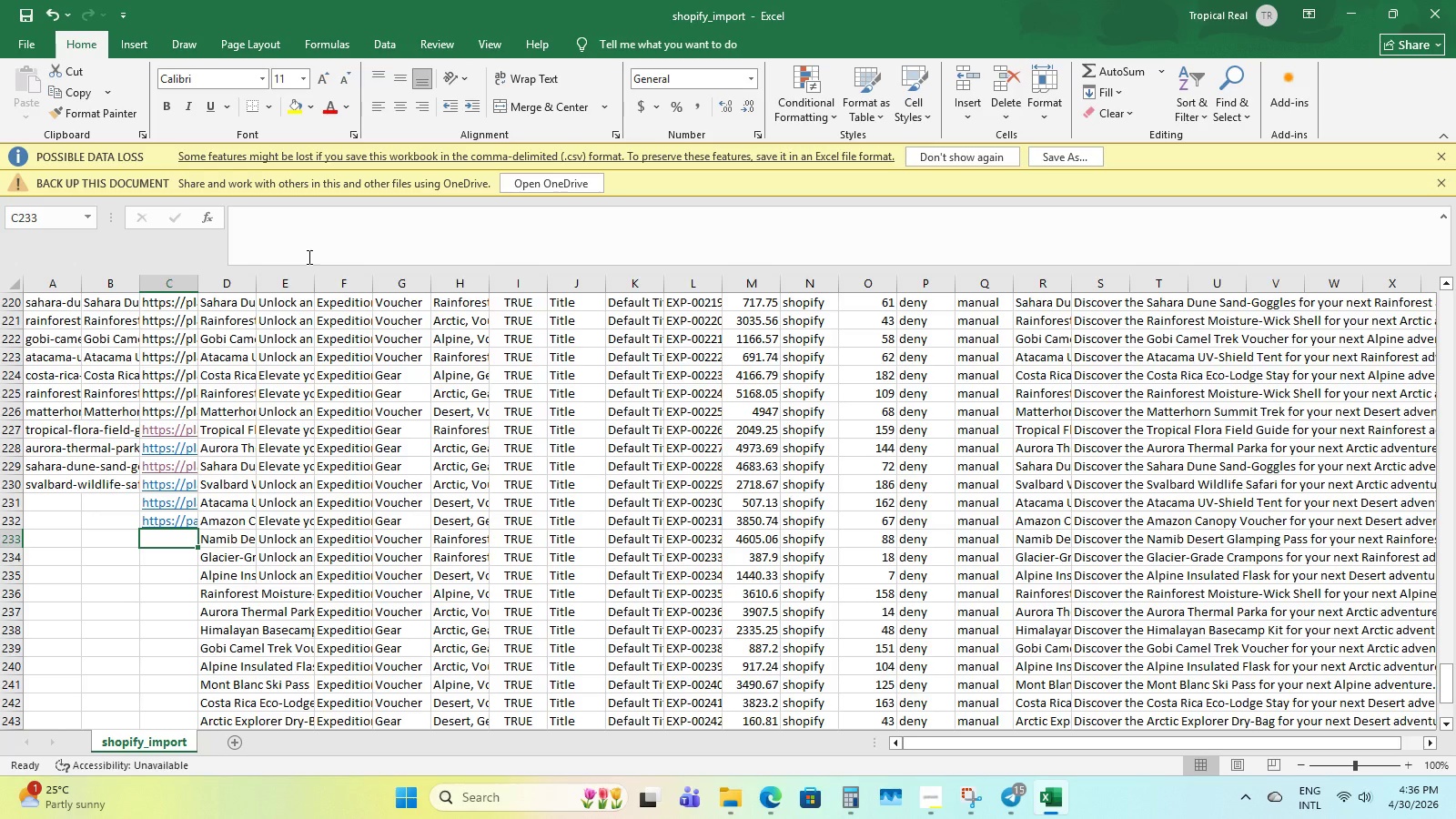 
key(ArrowUp)
 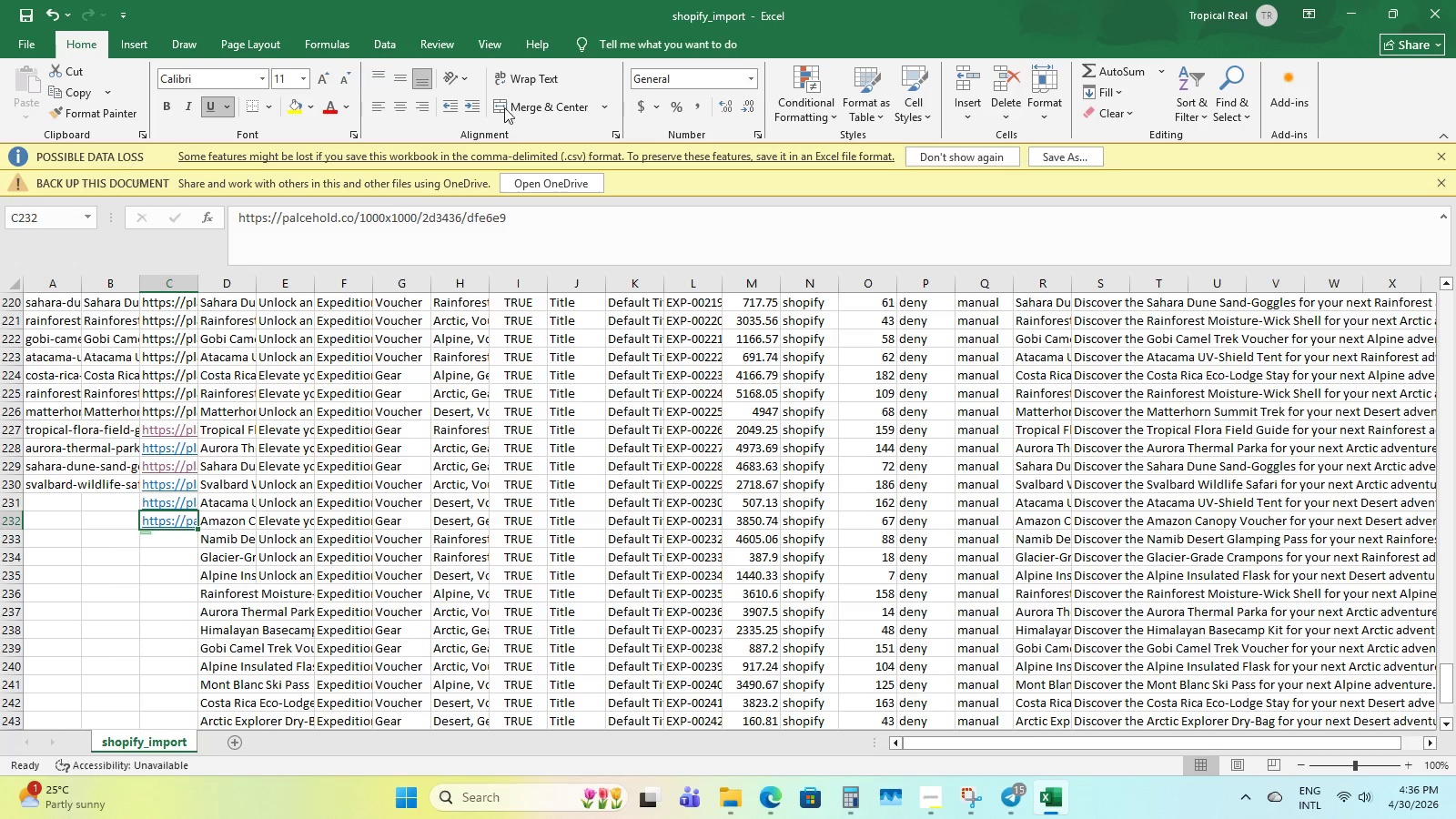 
left_click([558, 220])
 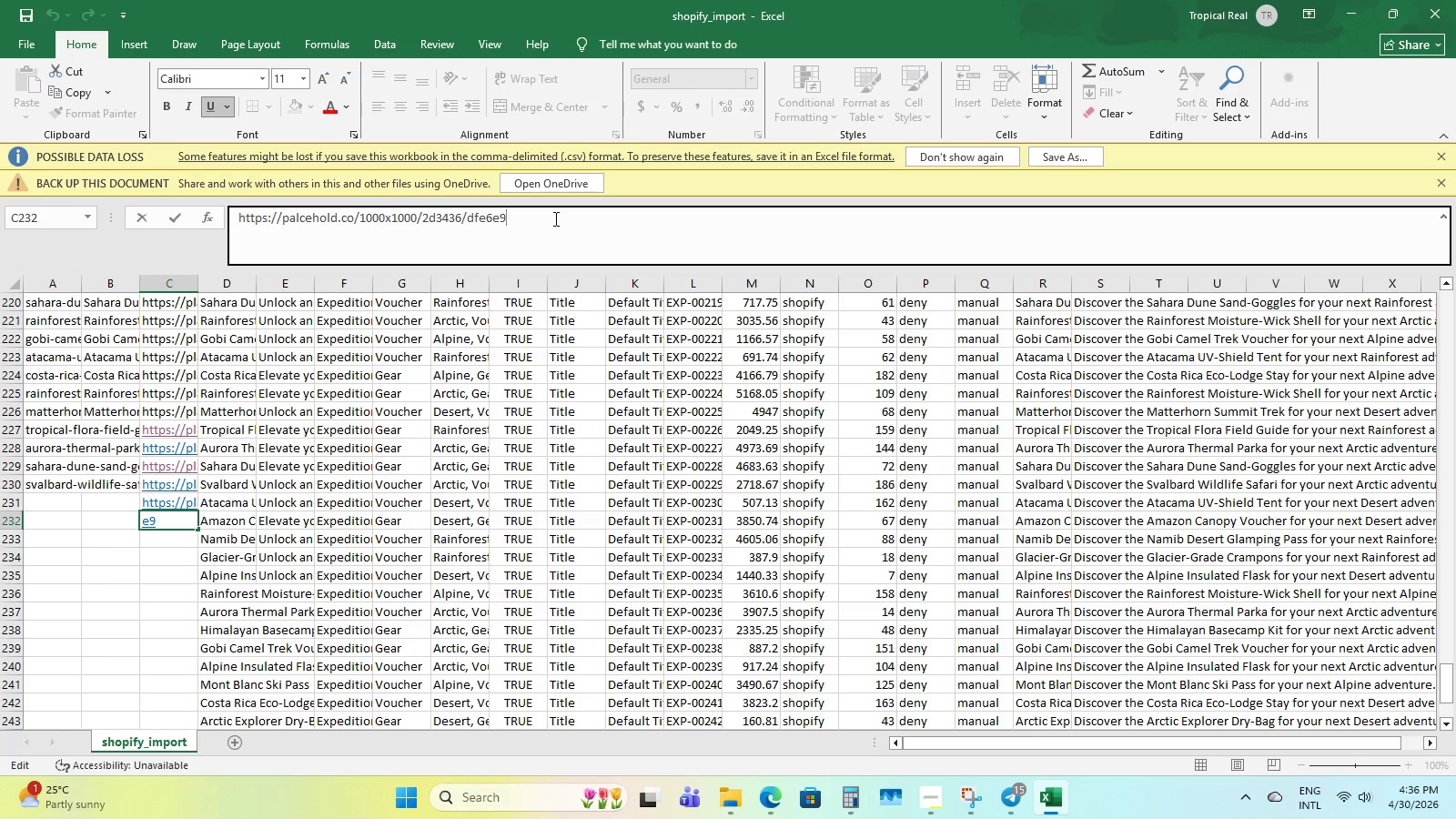 
type(?text=Amazon)
 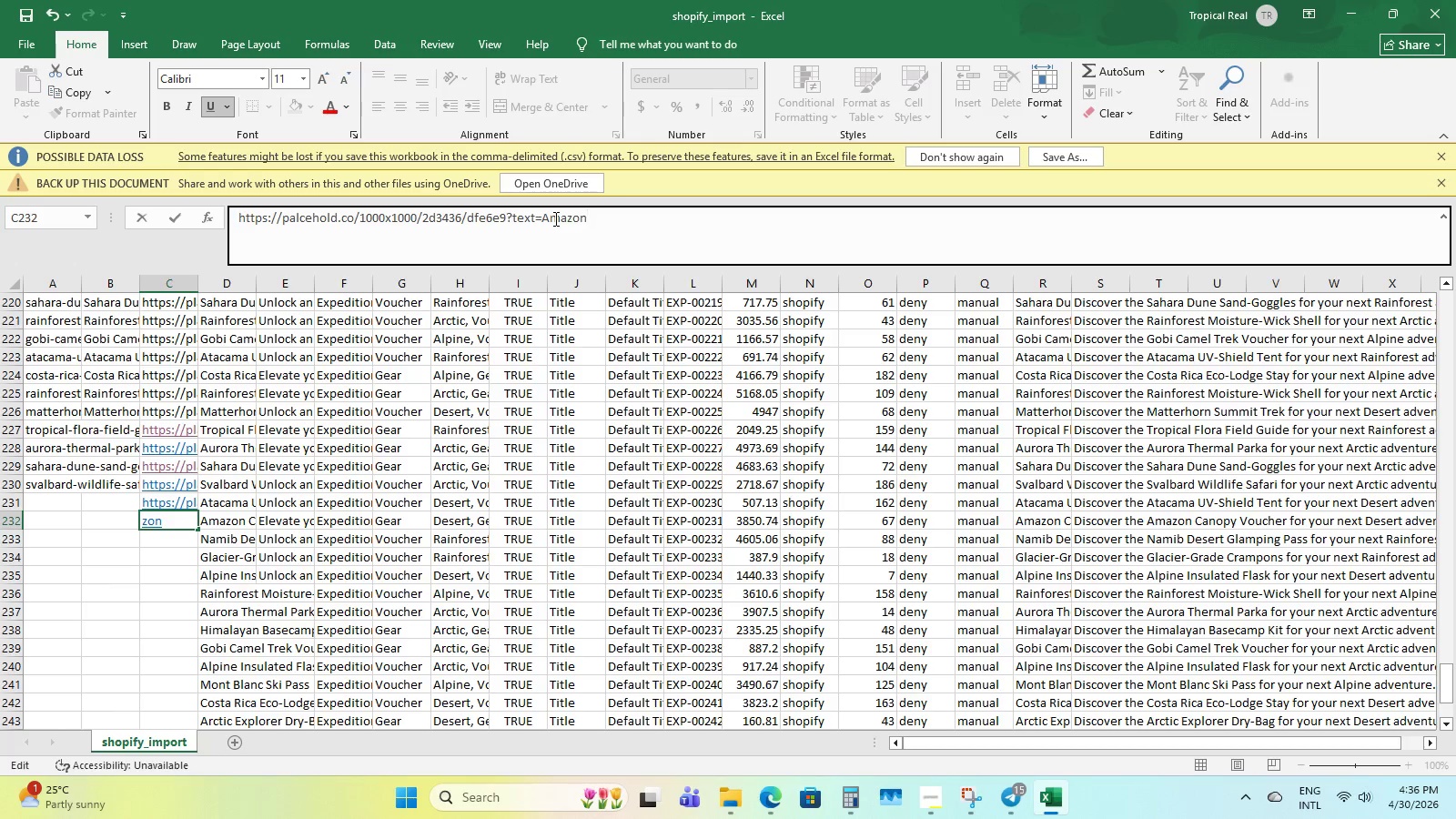 
wait(5.03)
 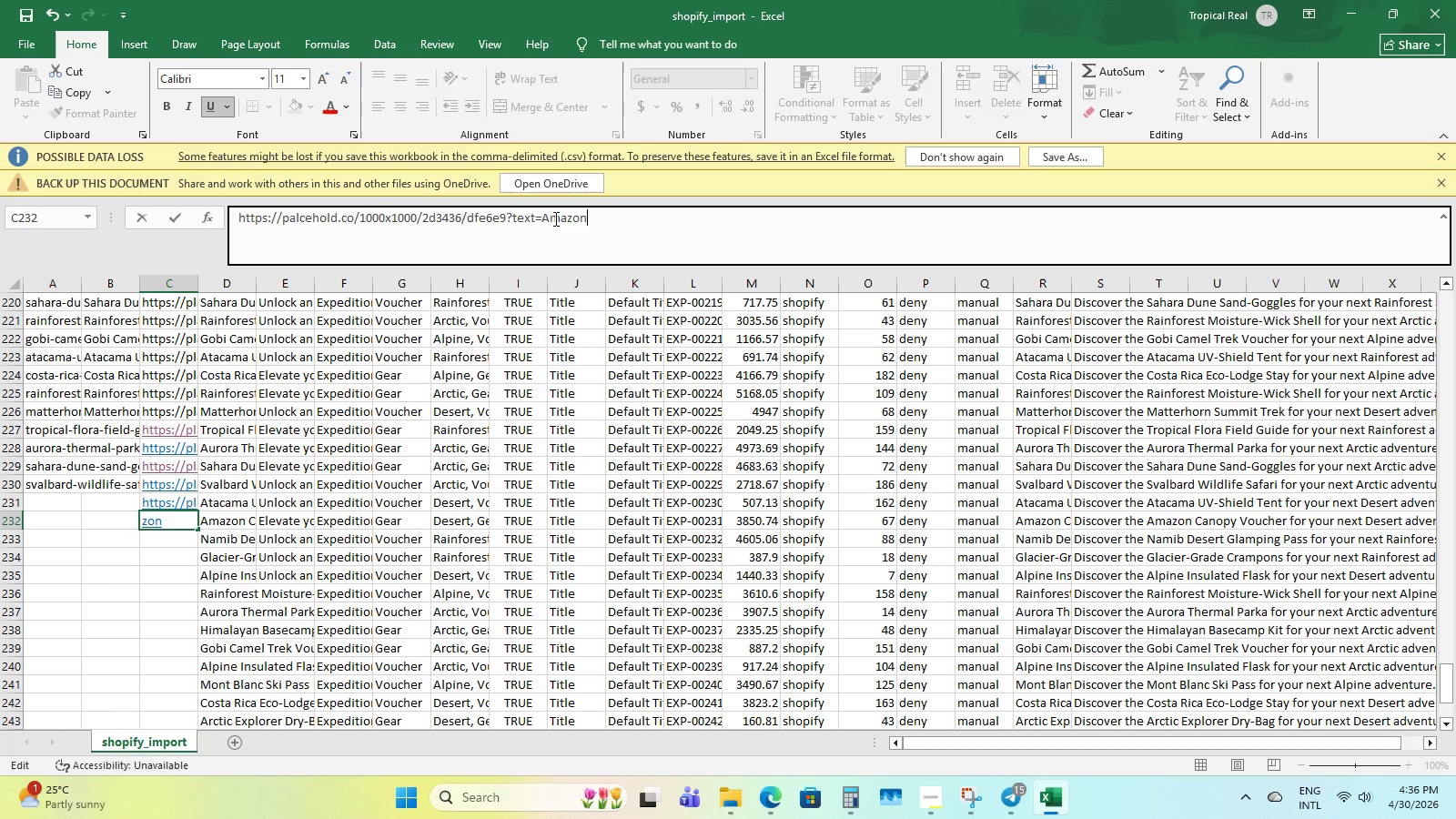 
type(+Canopy+Voucher)
key(NumpadEnter)
 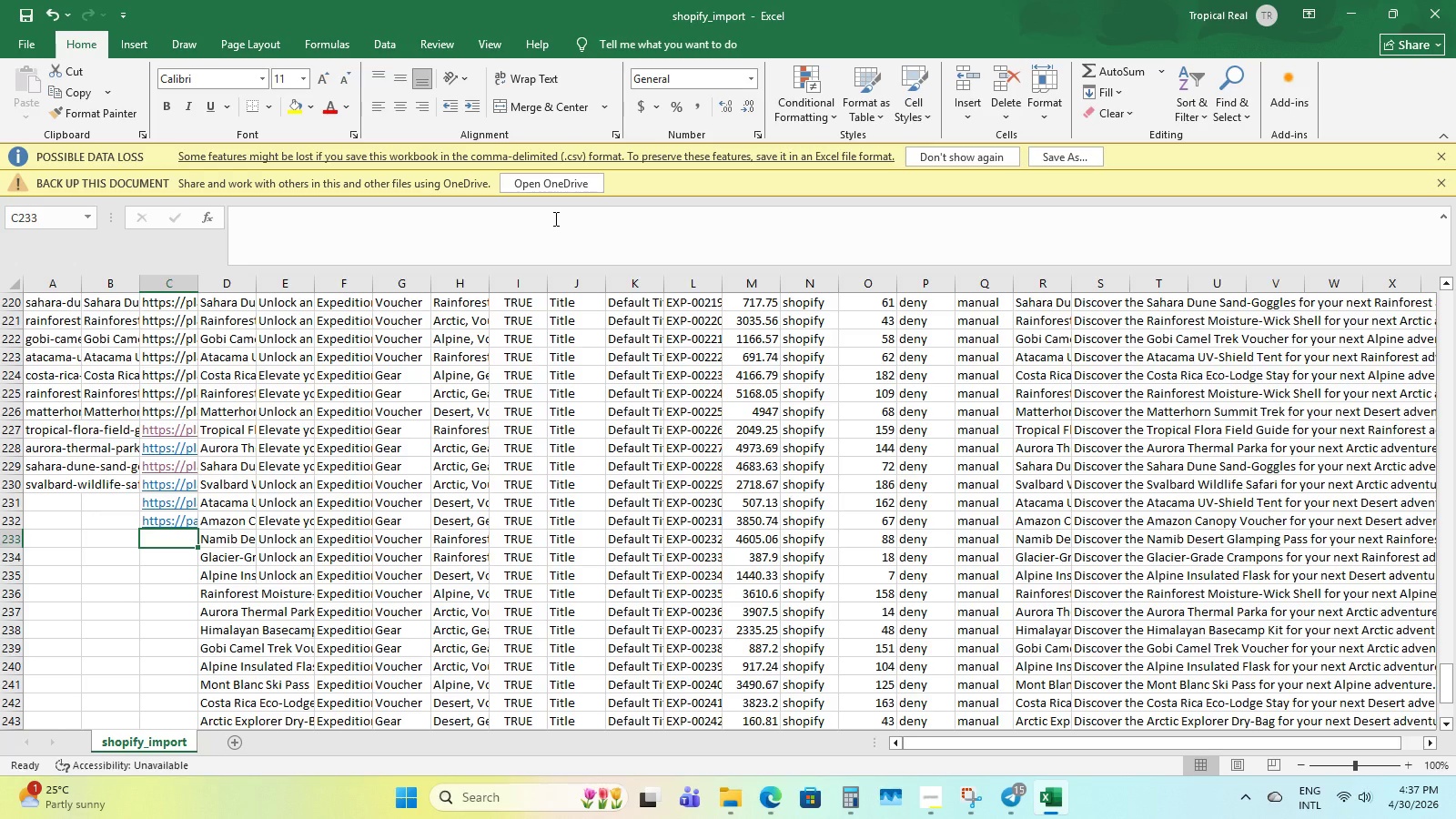 
wait(275.91)
 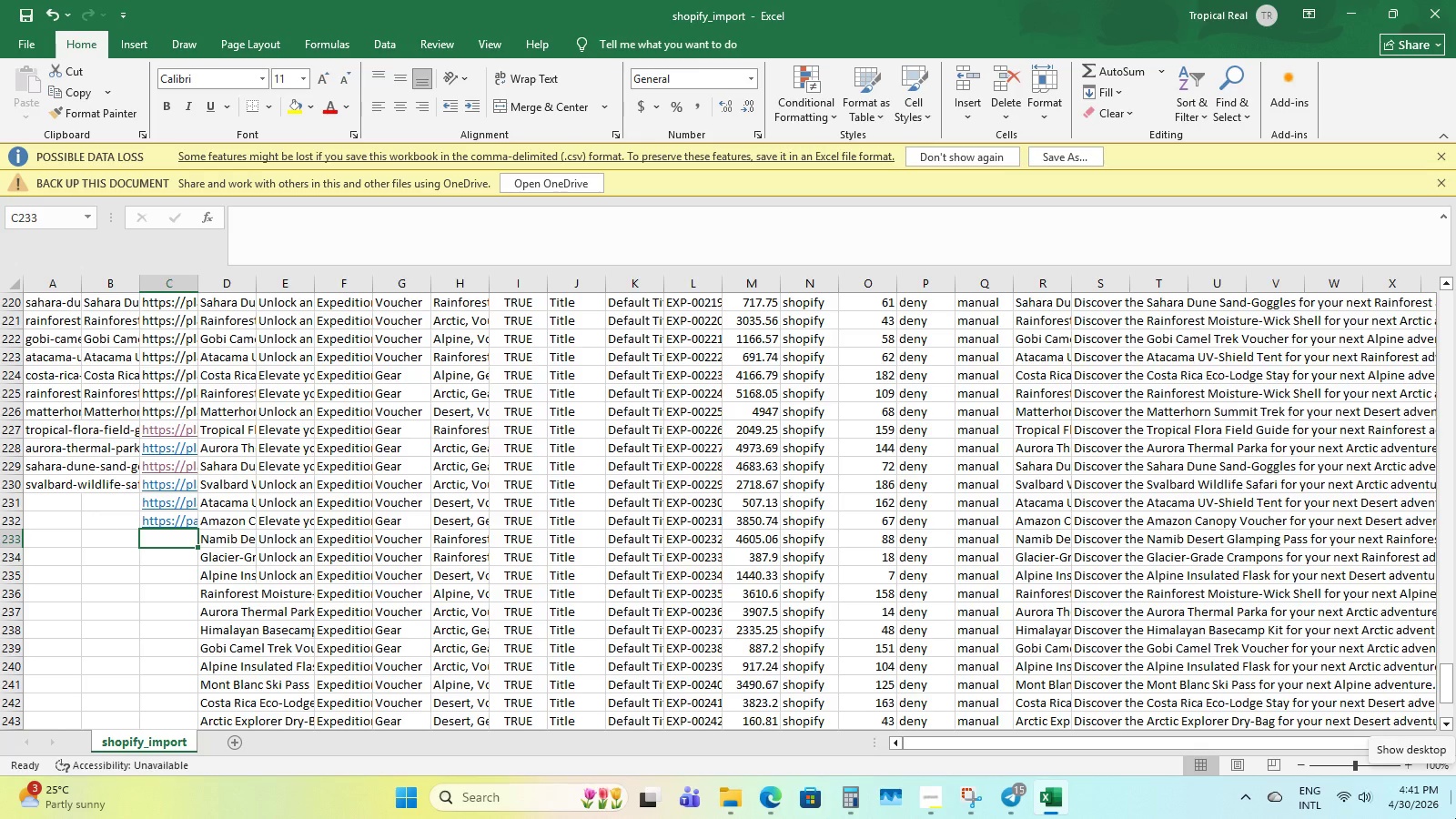 
type(https://[)
key(Backspace)
type(placehi)
key(Backspace)
type(old.co/)
 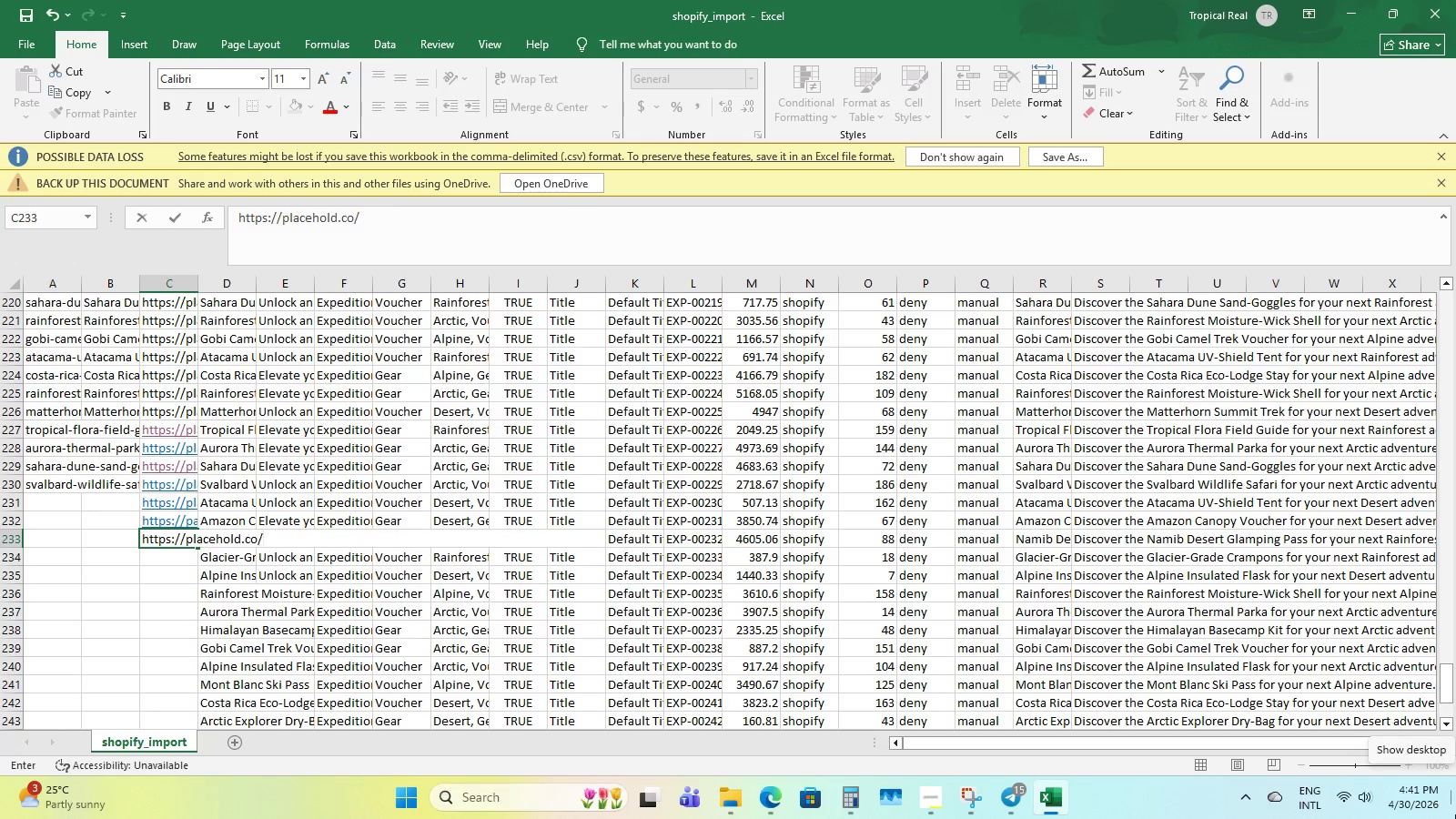 
wait(5.34)
 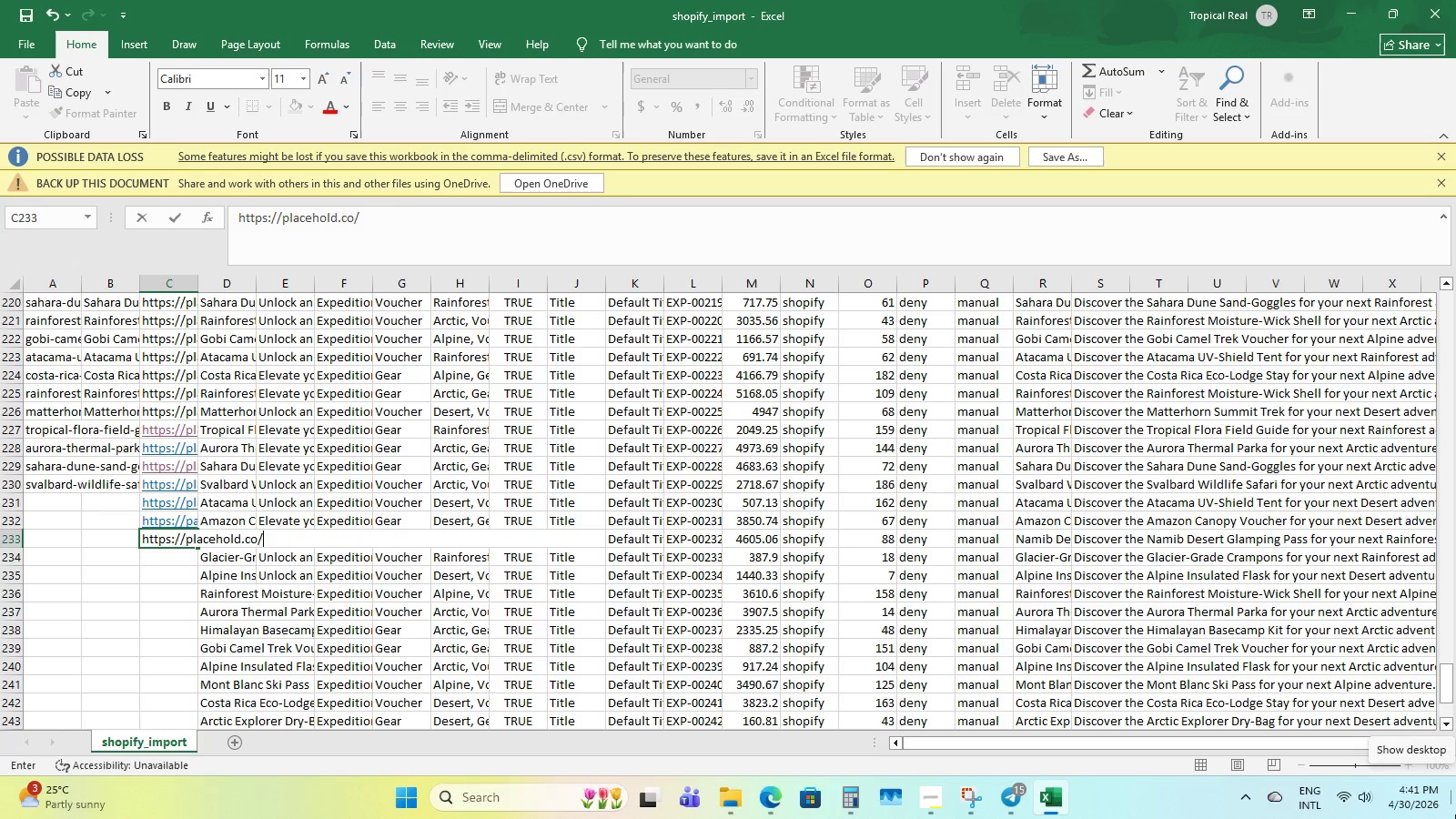 
key(Numpad1)
 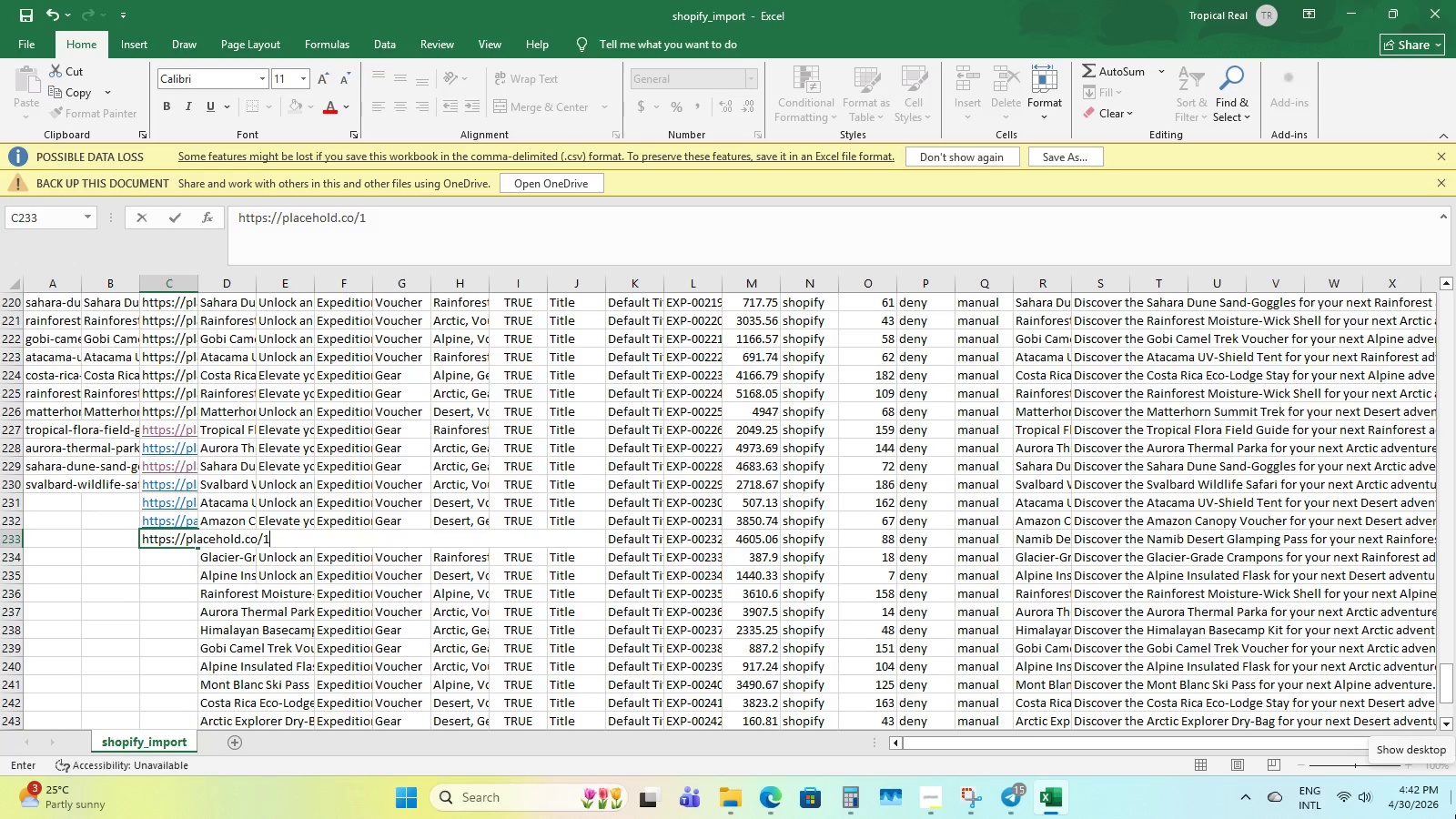 
key(Numpad0)
 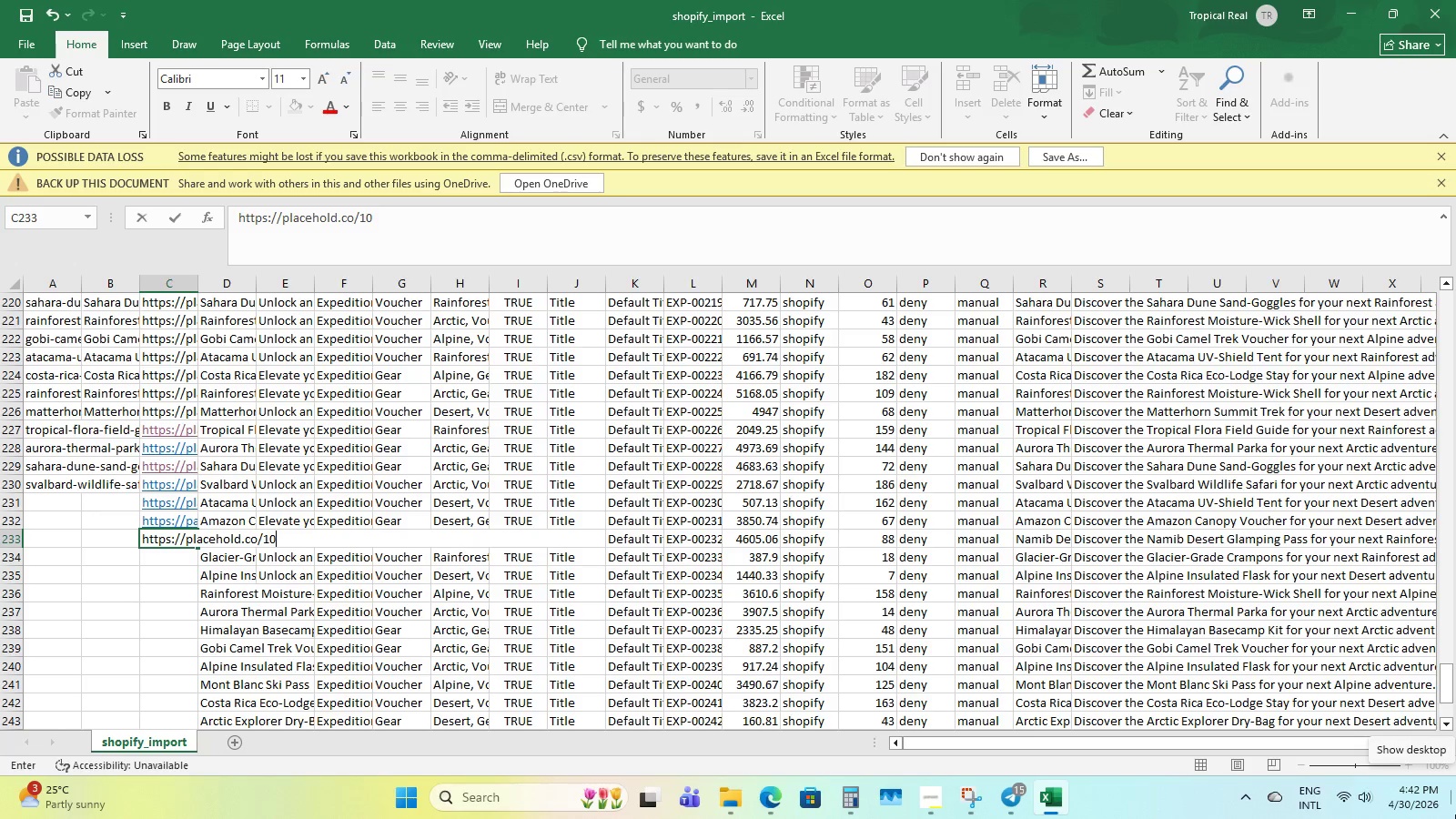 
key(Numpad0)
 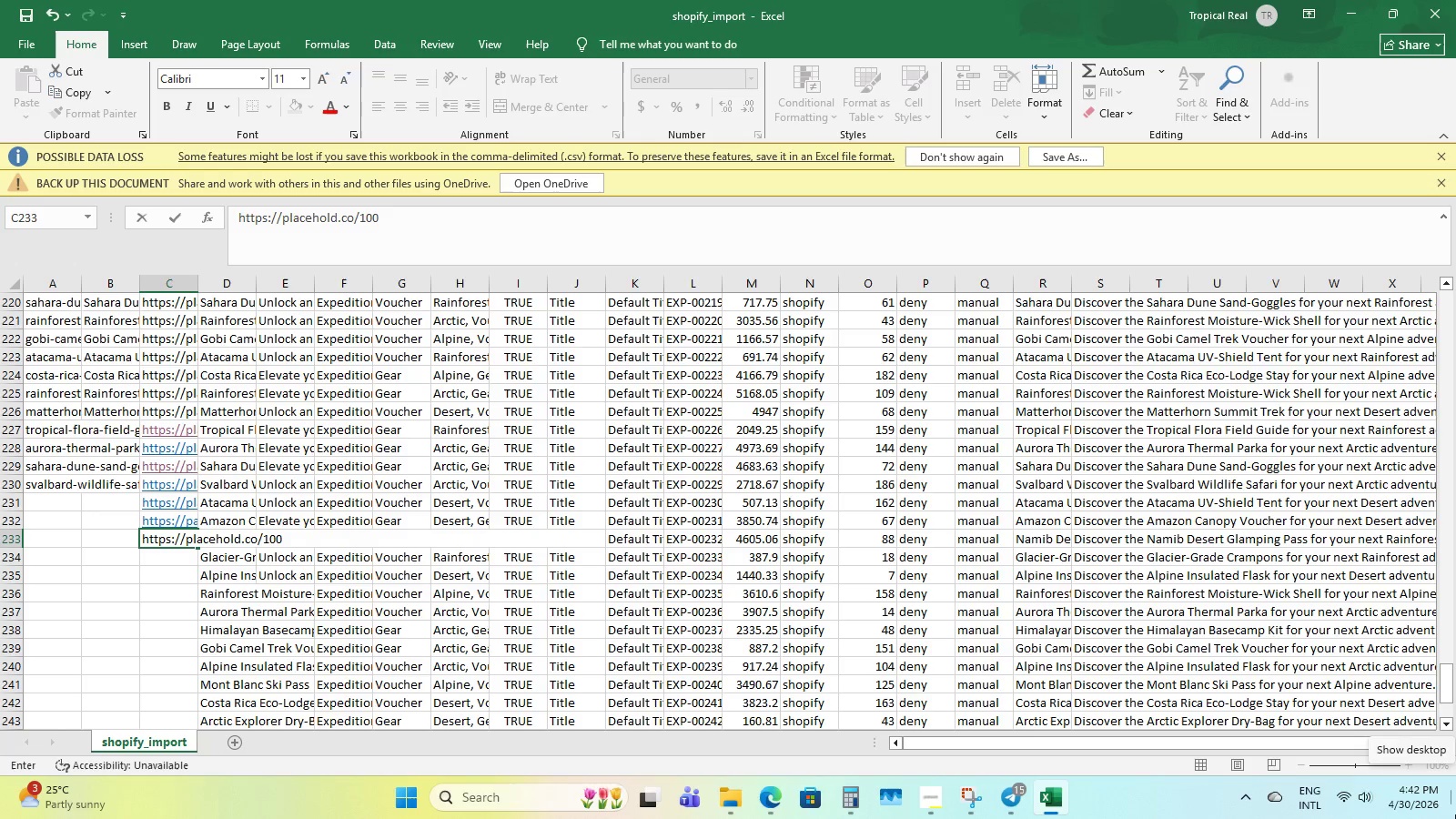 
key(Numpad0)
 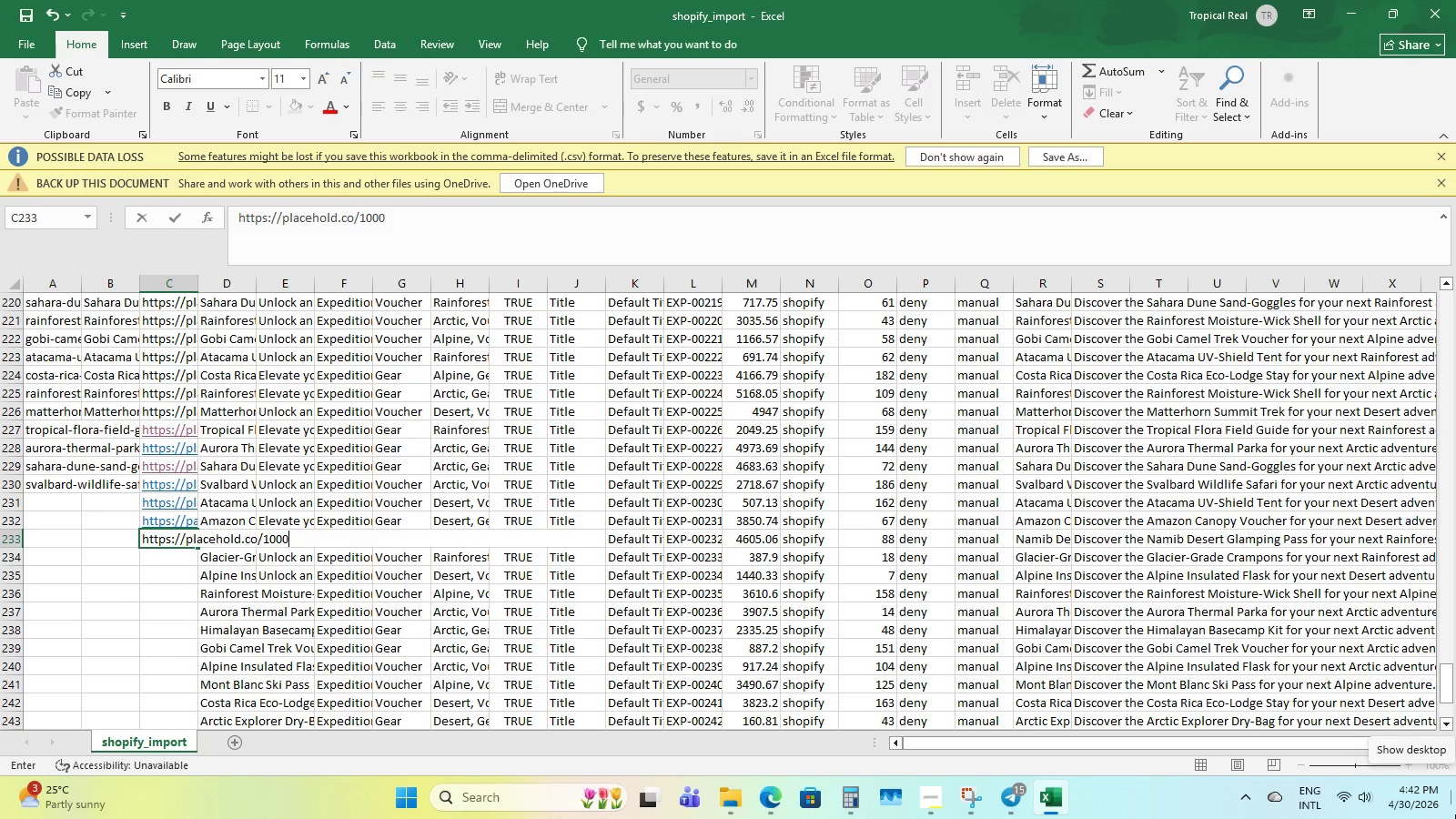 
key(X)
 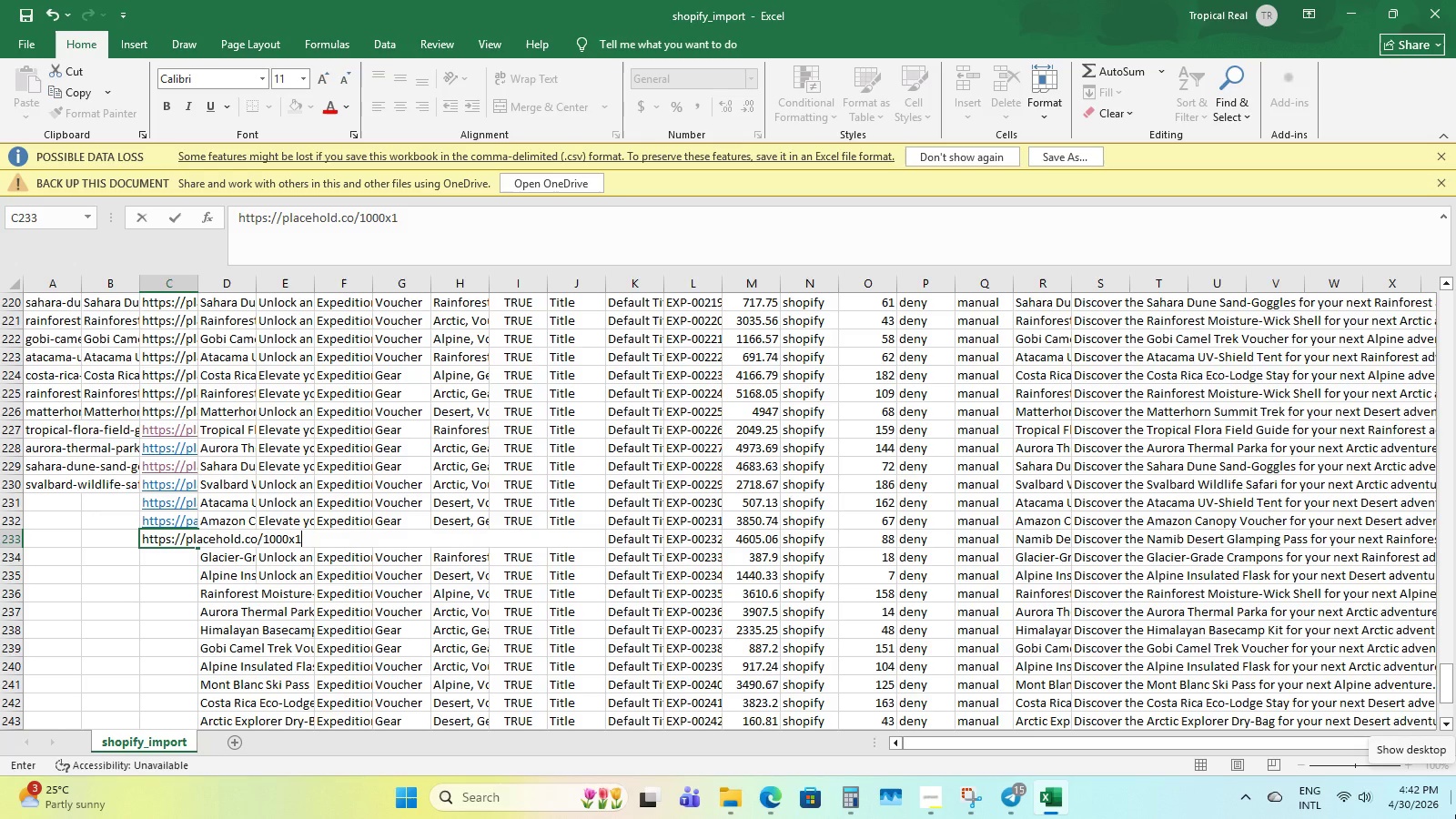 
key(Numpad1)
 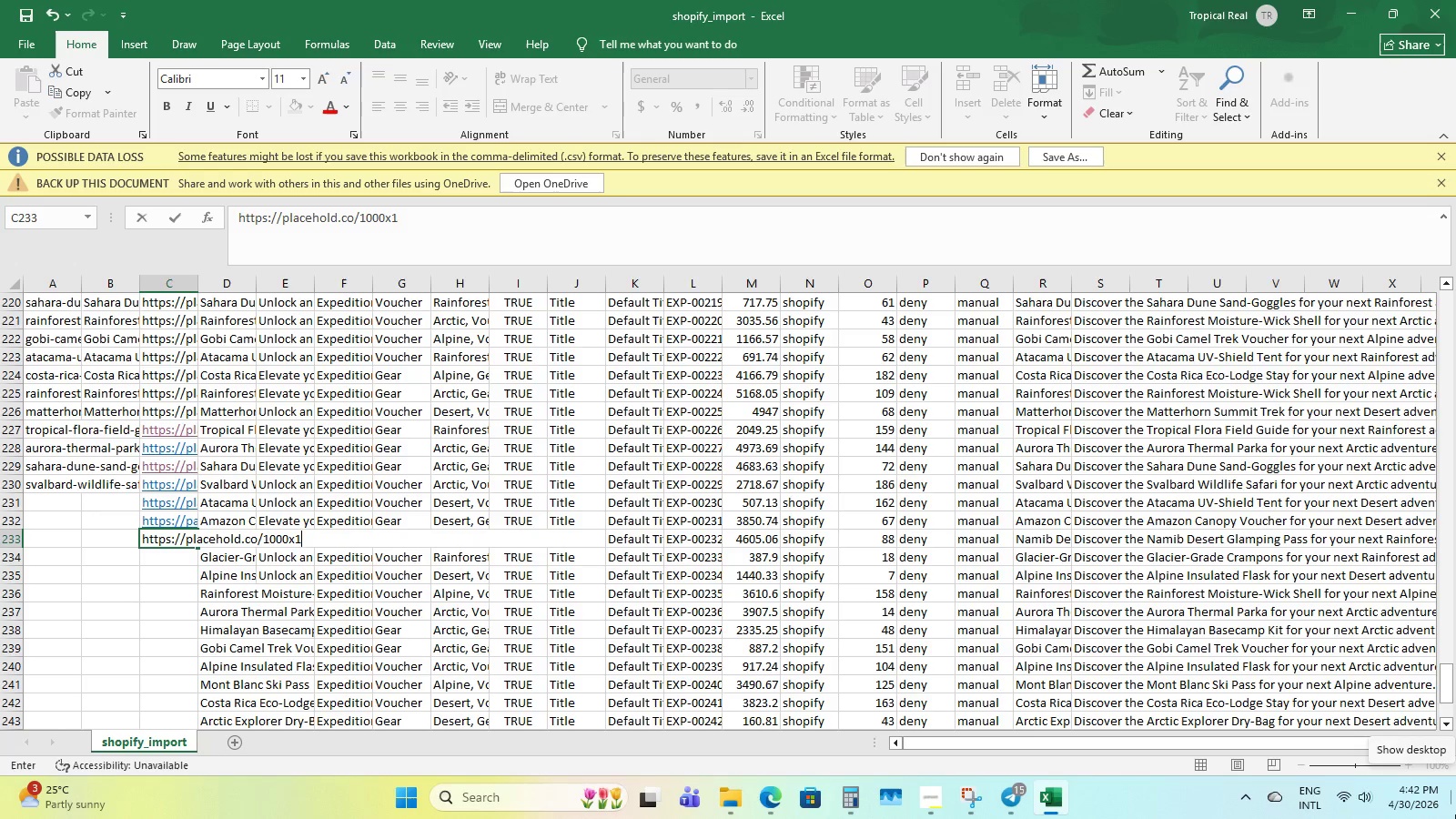 
key(Numpad0)
 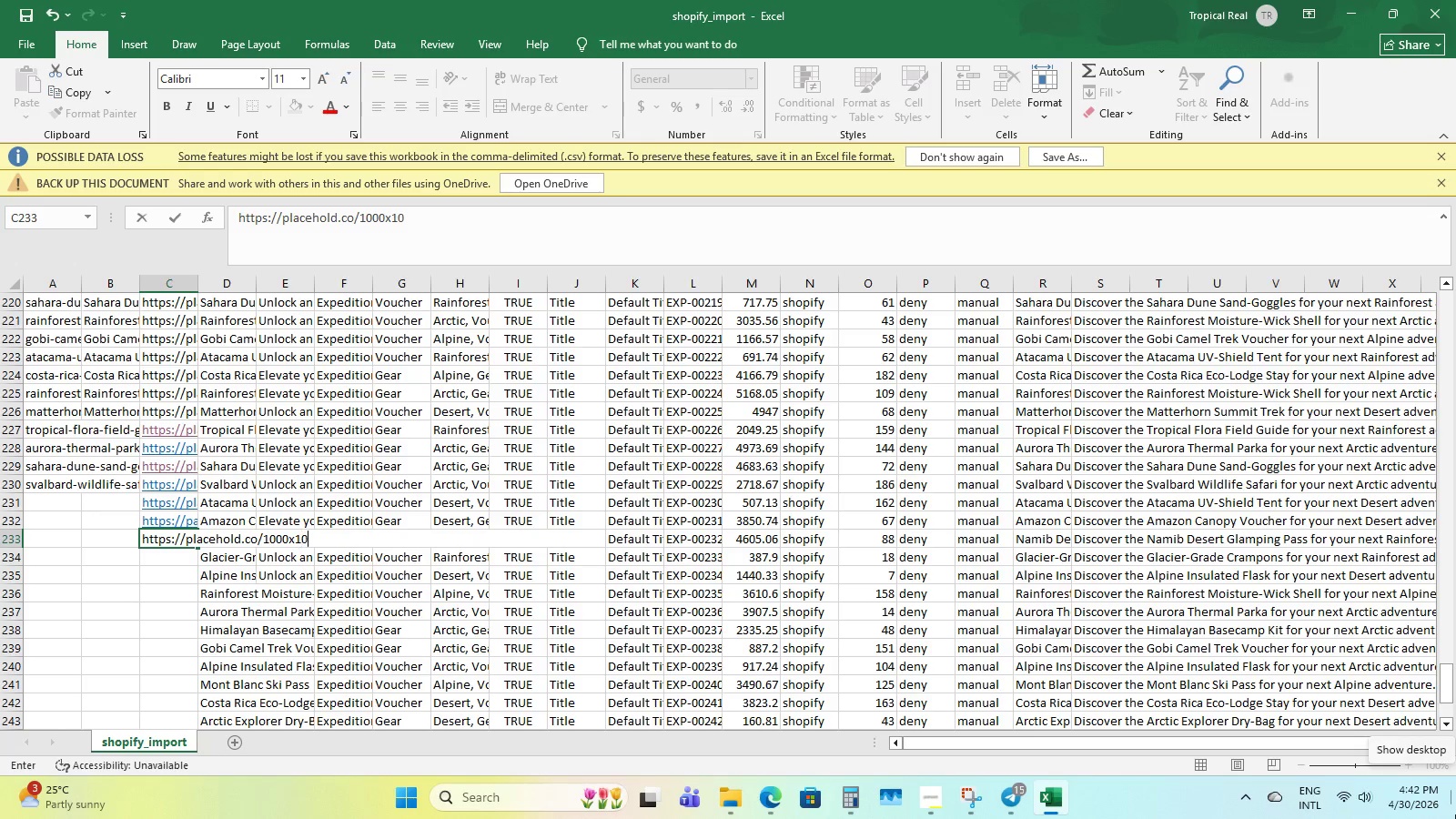 
key(Numpad0)
 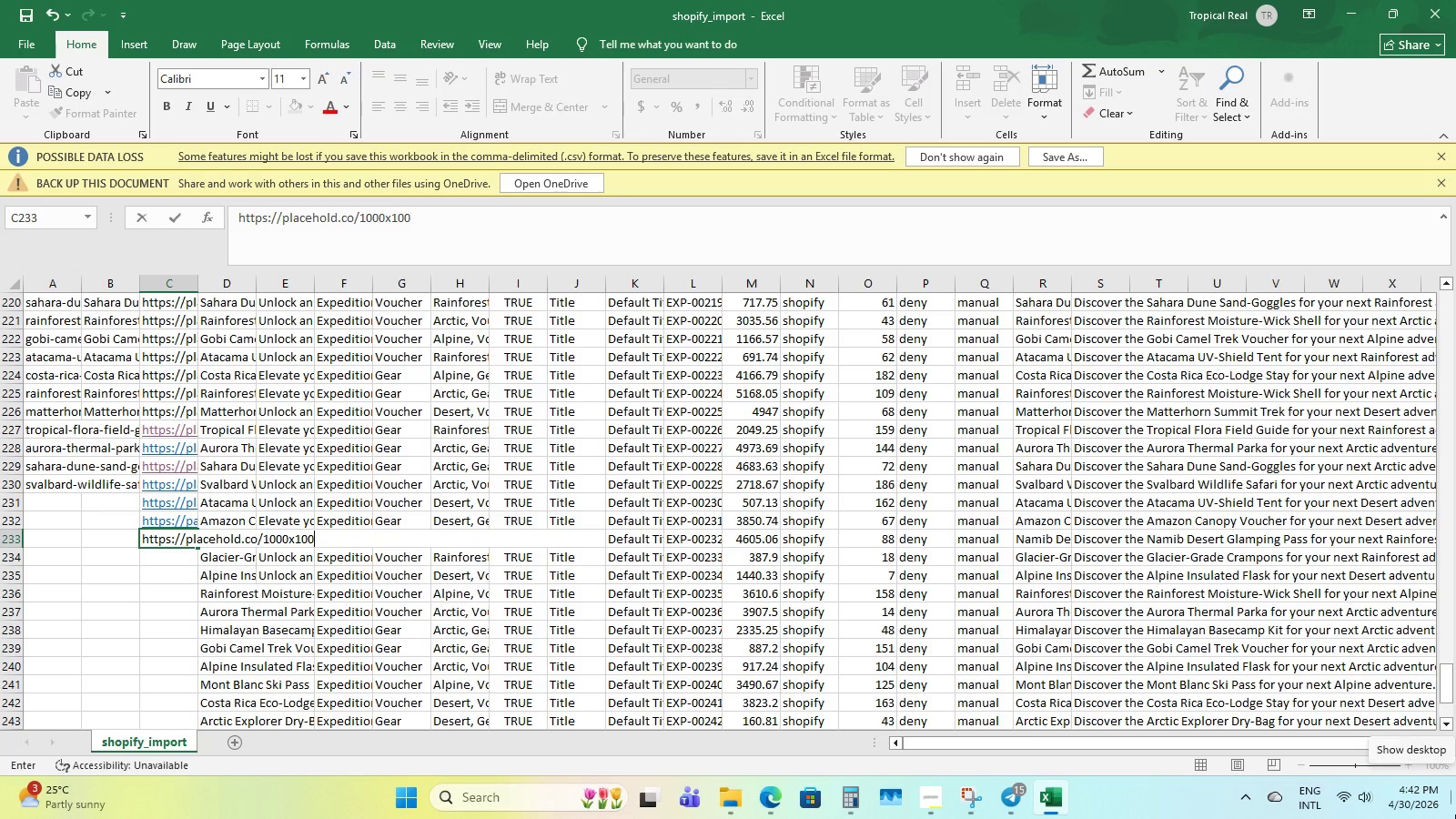 
key(Numpad0)
 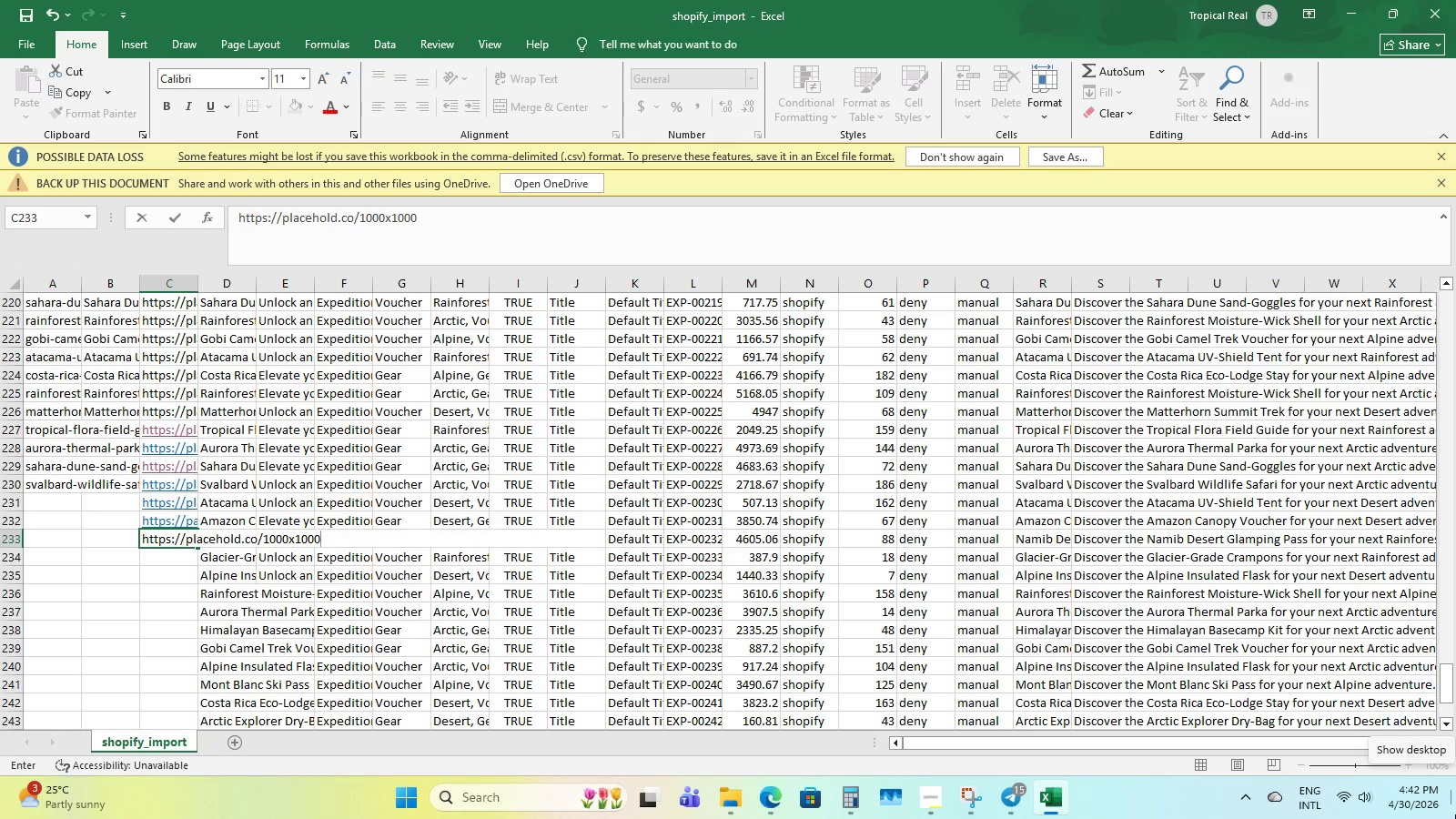 
key(NumpadDivide)
 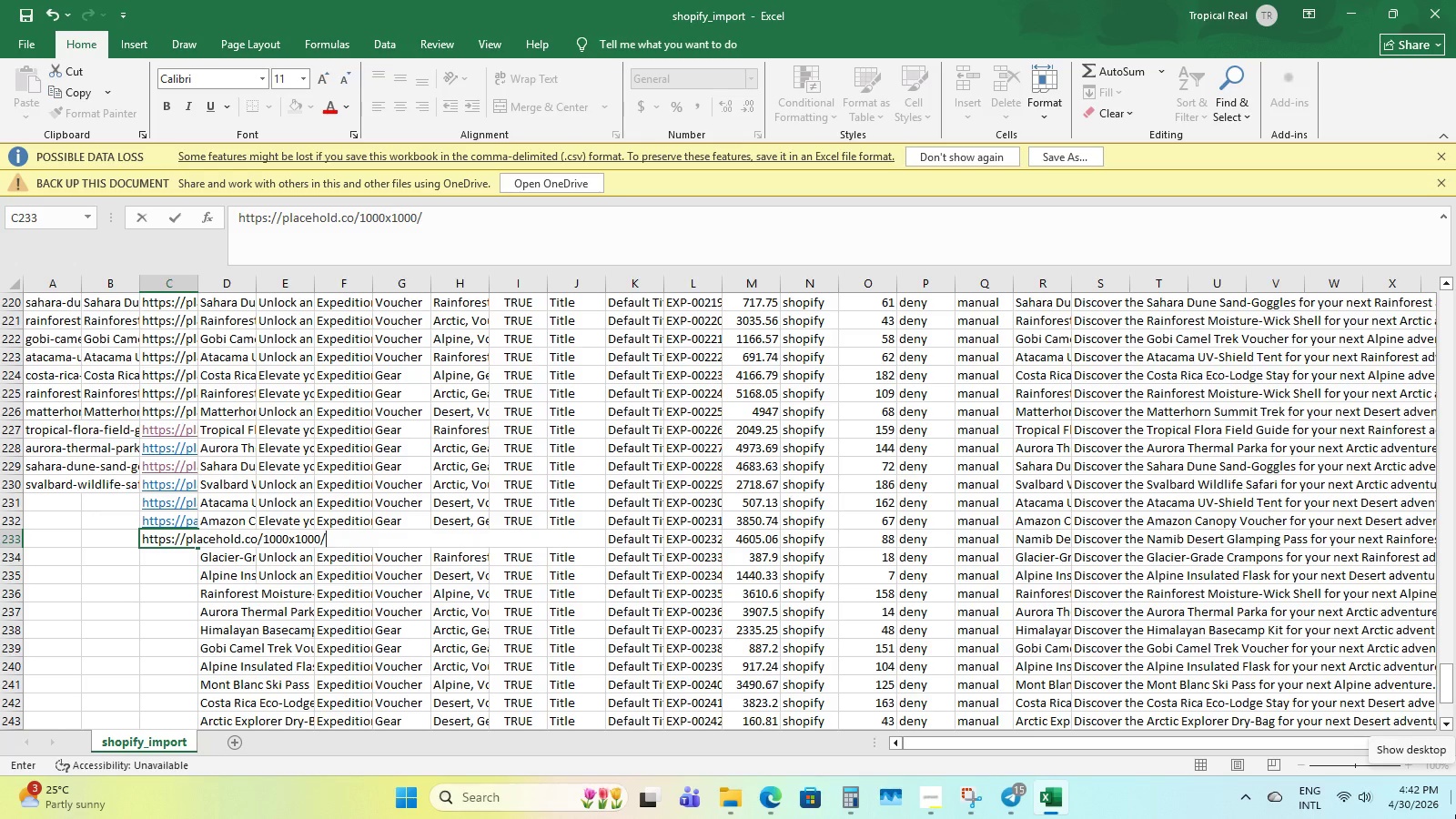 
key(Numpad2)
 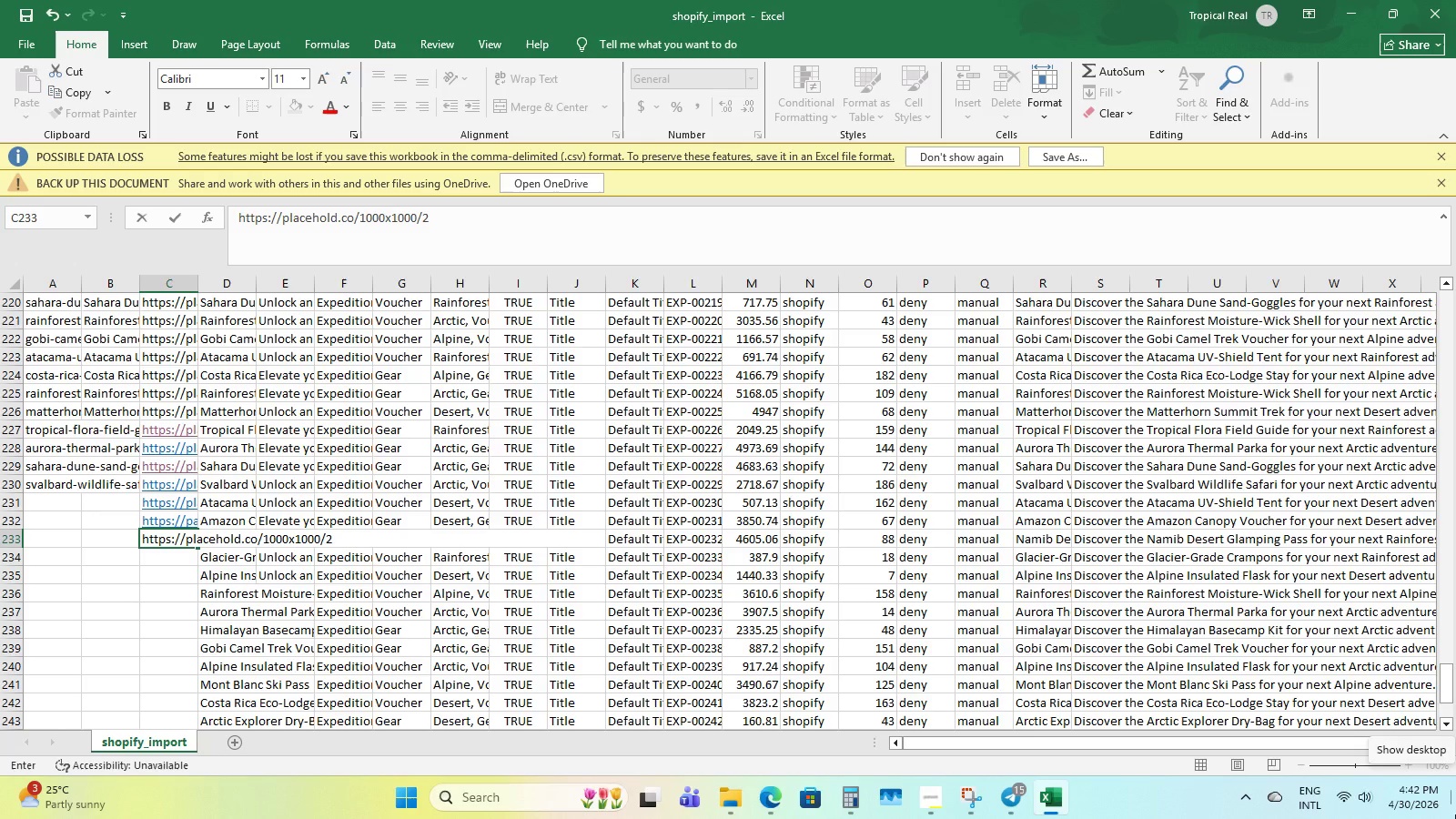 
key(D)
 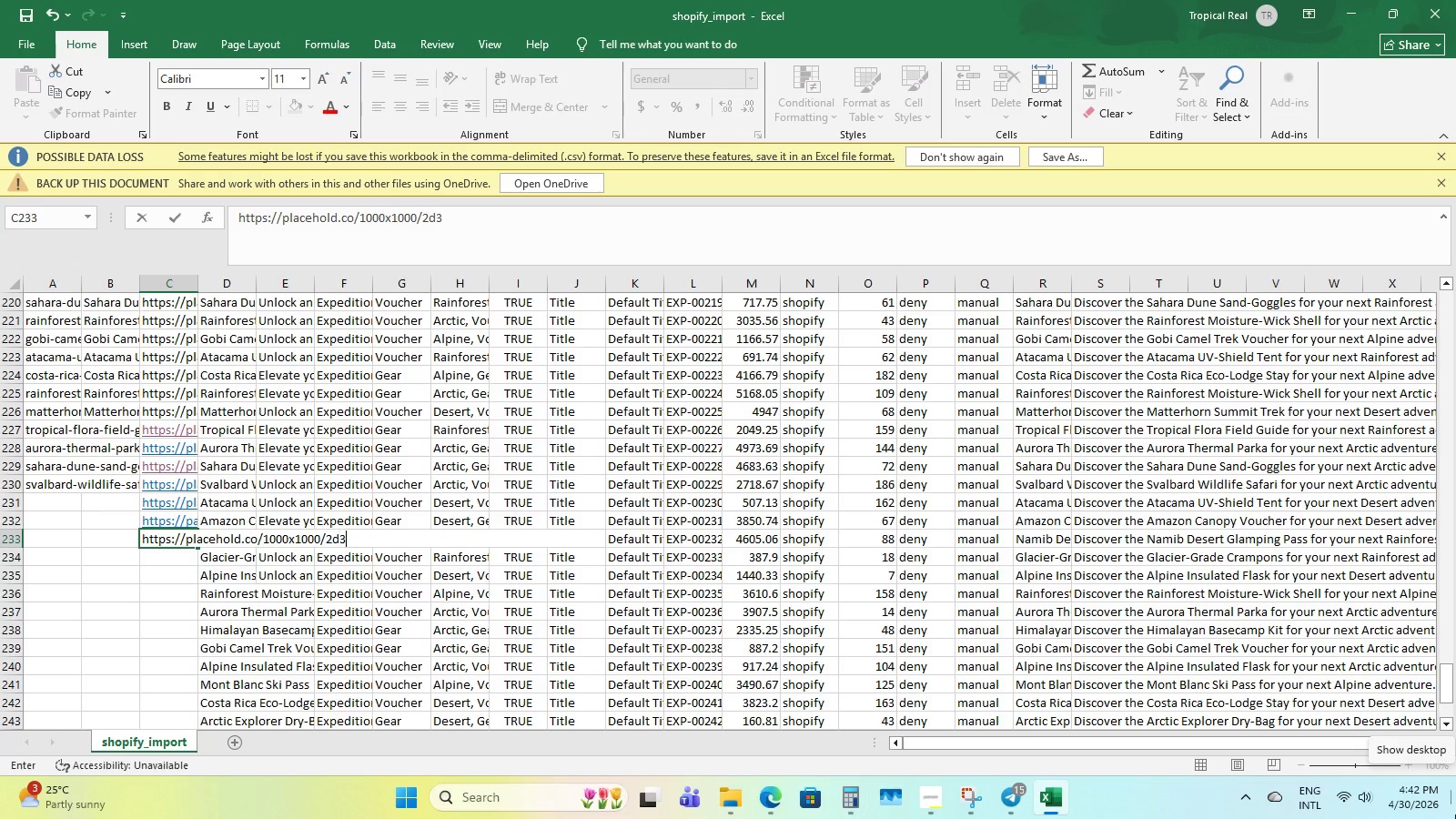 
key(Numpad3)
 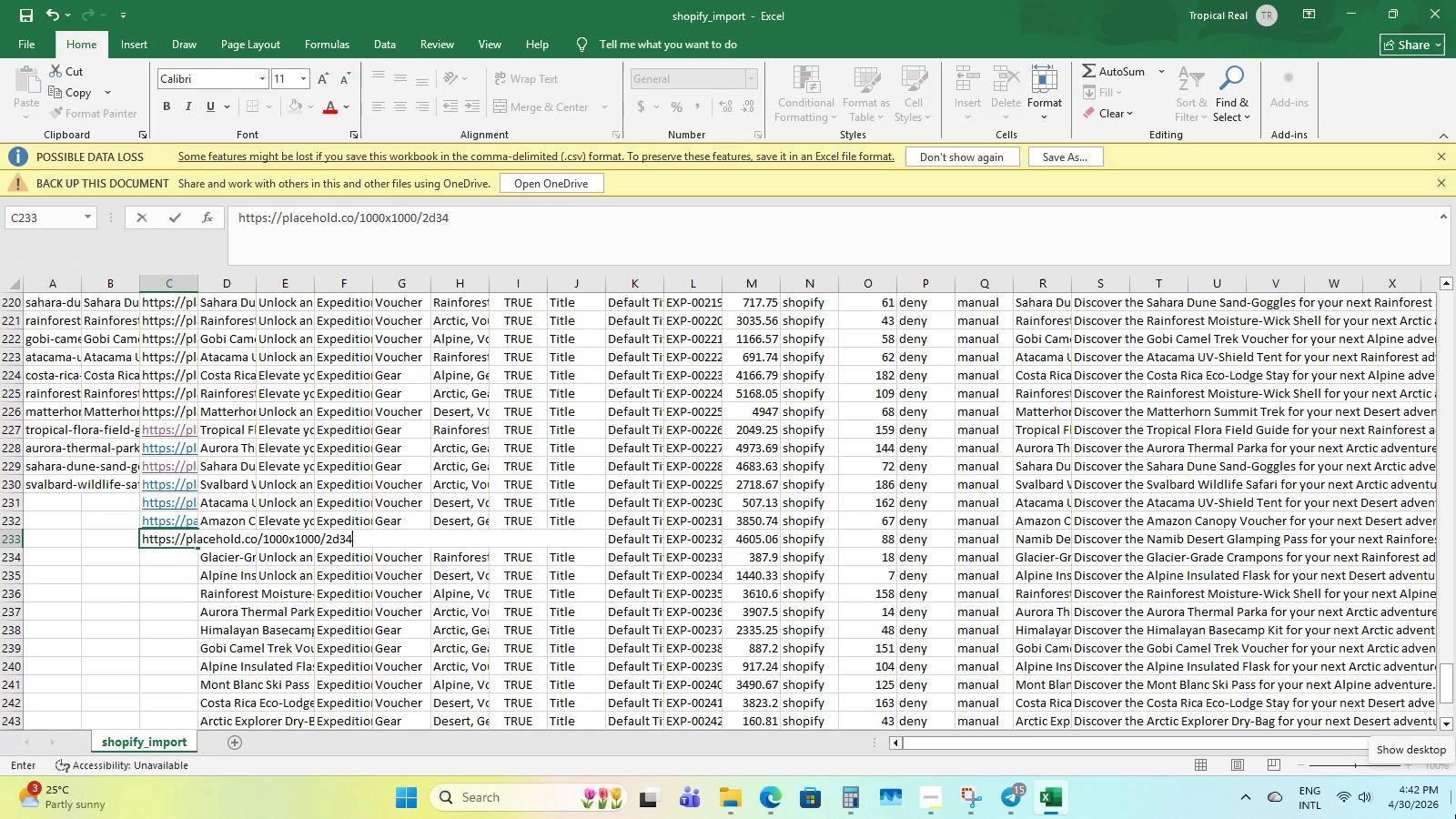 
key(Numpad4)
 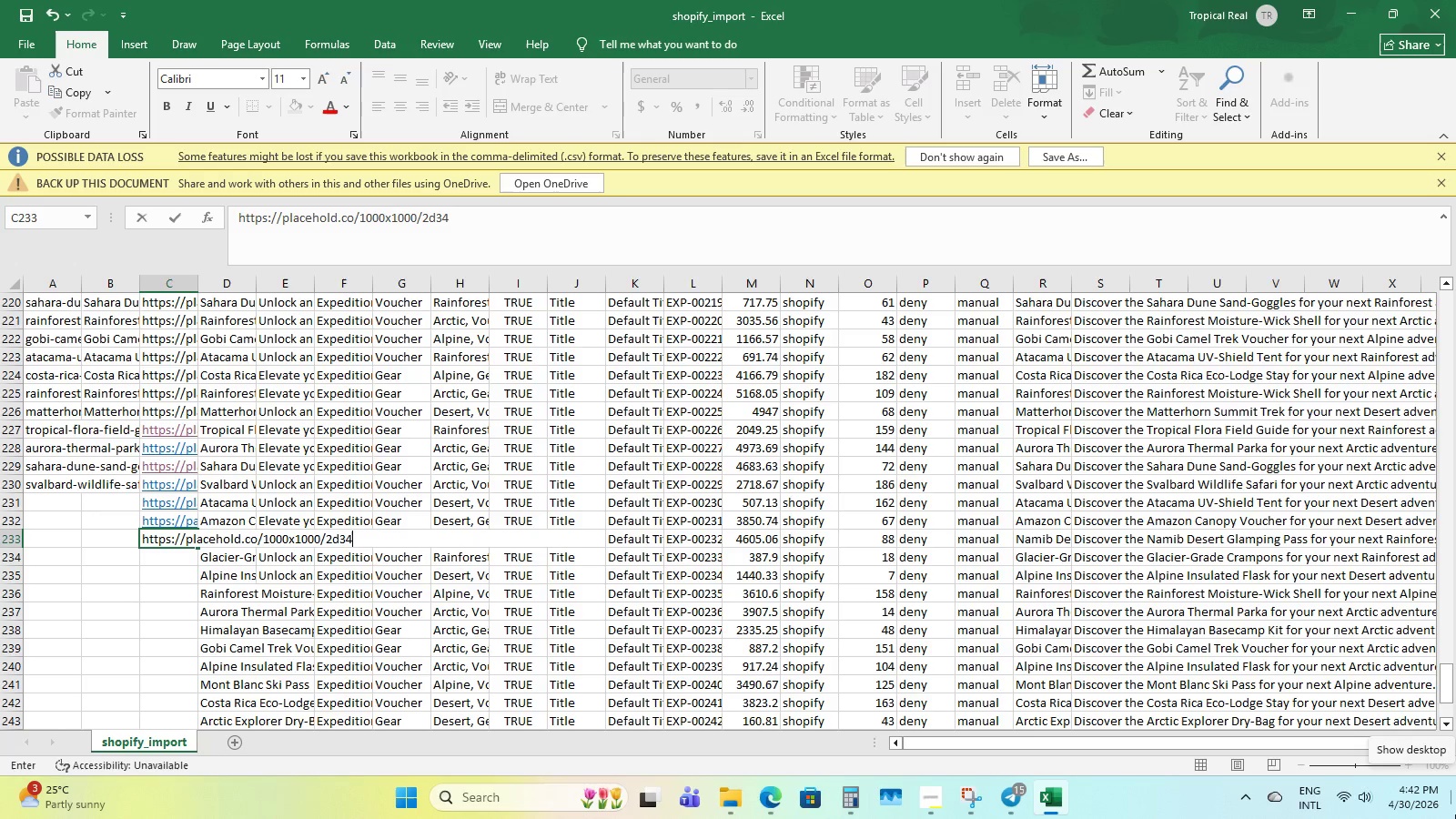 
key(Numpad3)
 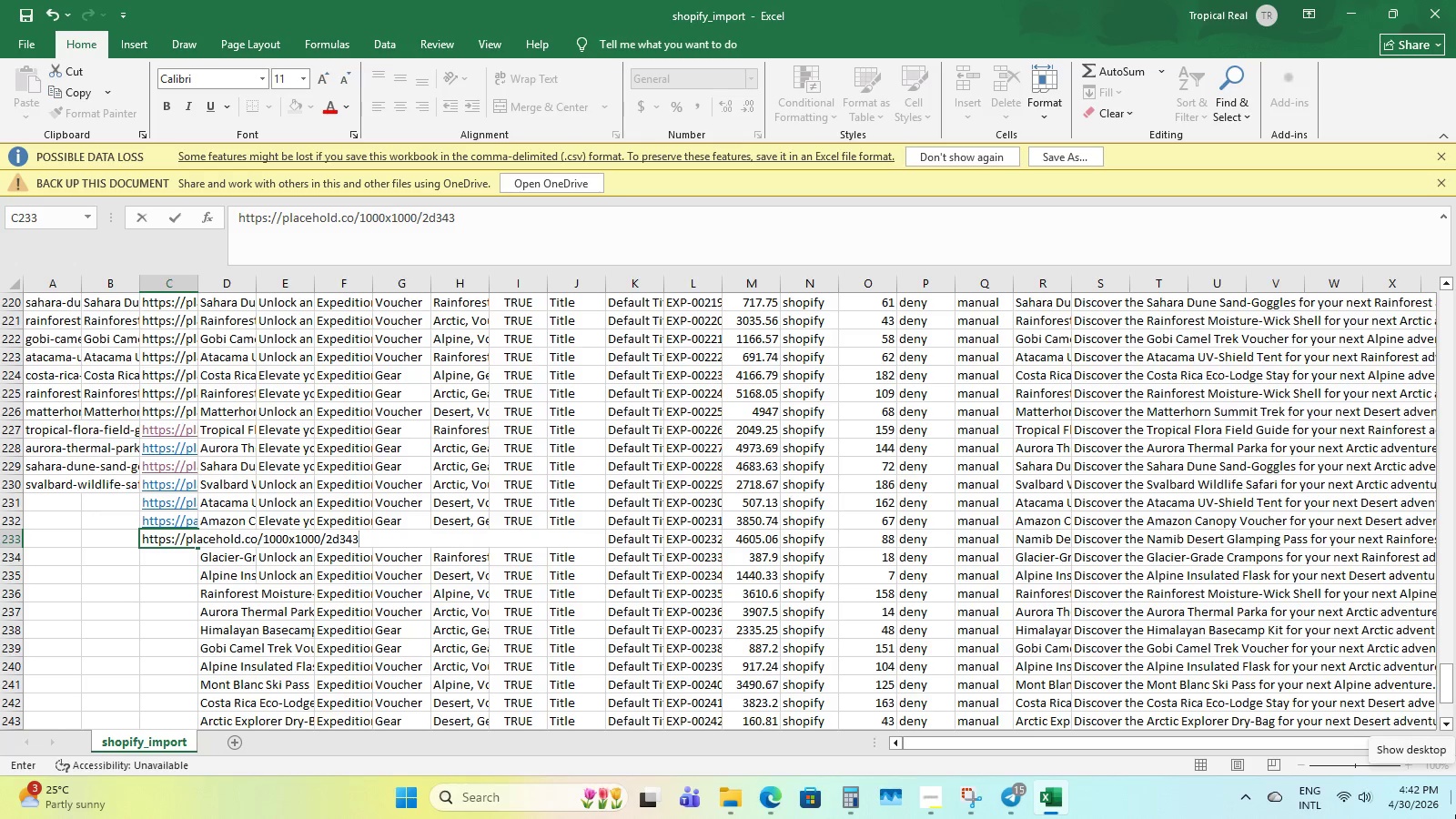 
key(Numpad6)
 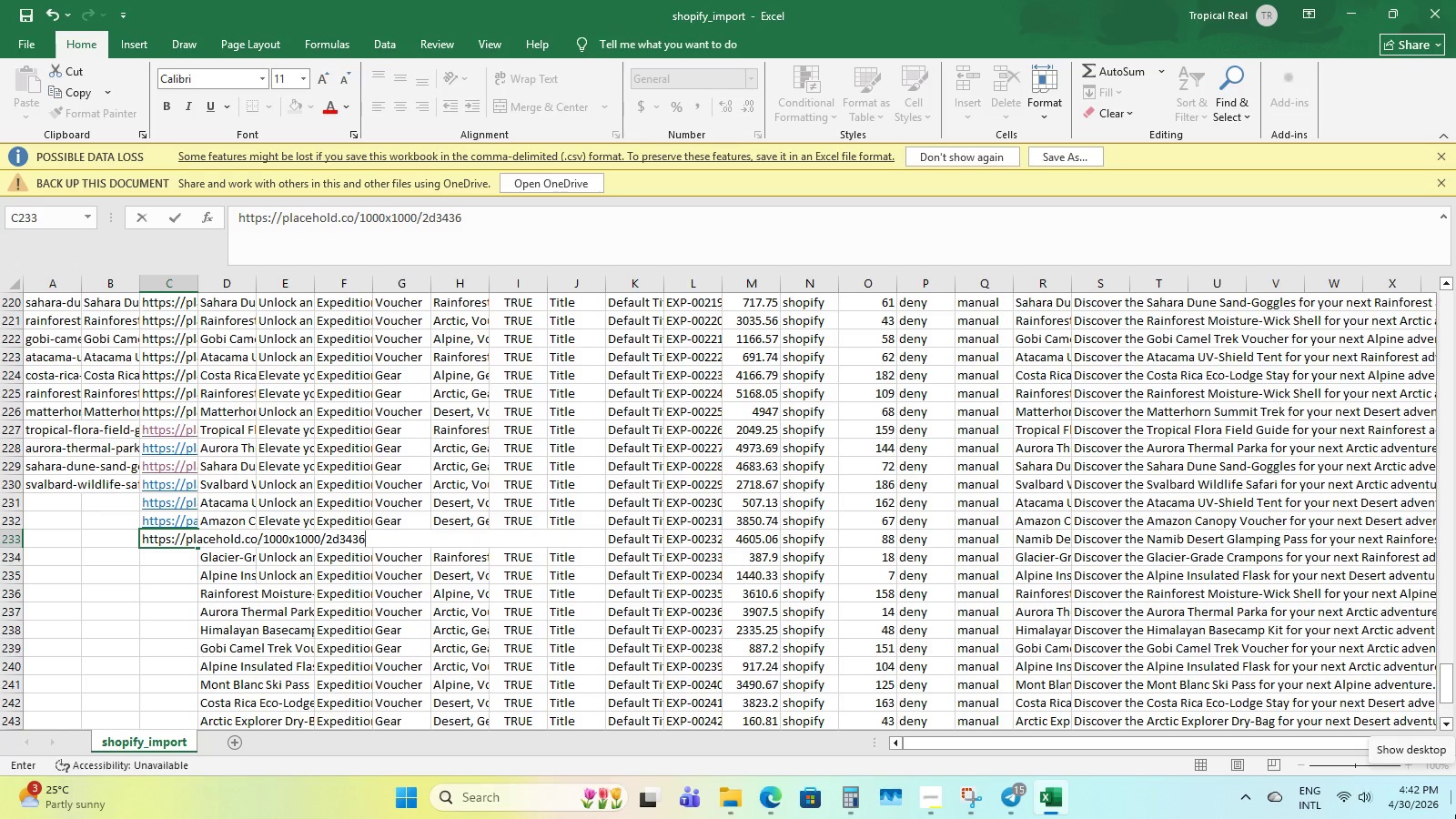 
key(NumpadDivide)
 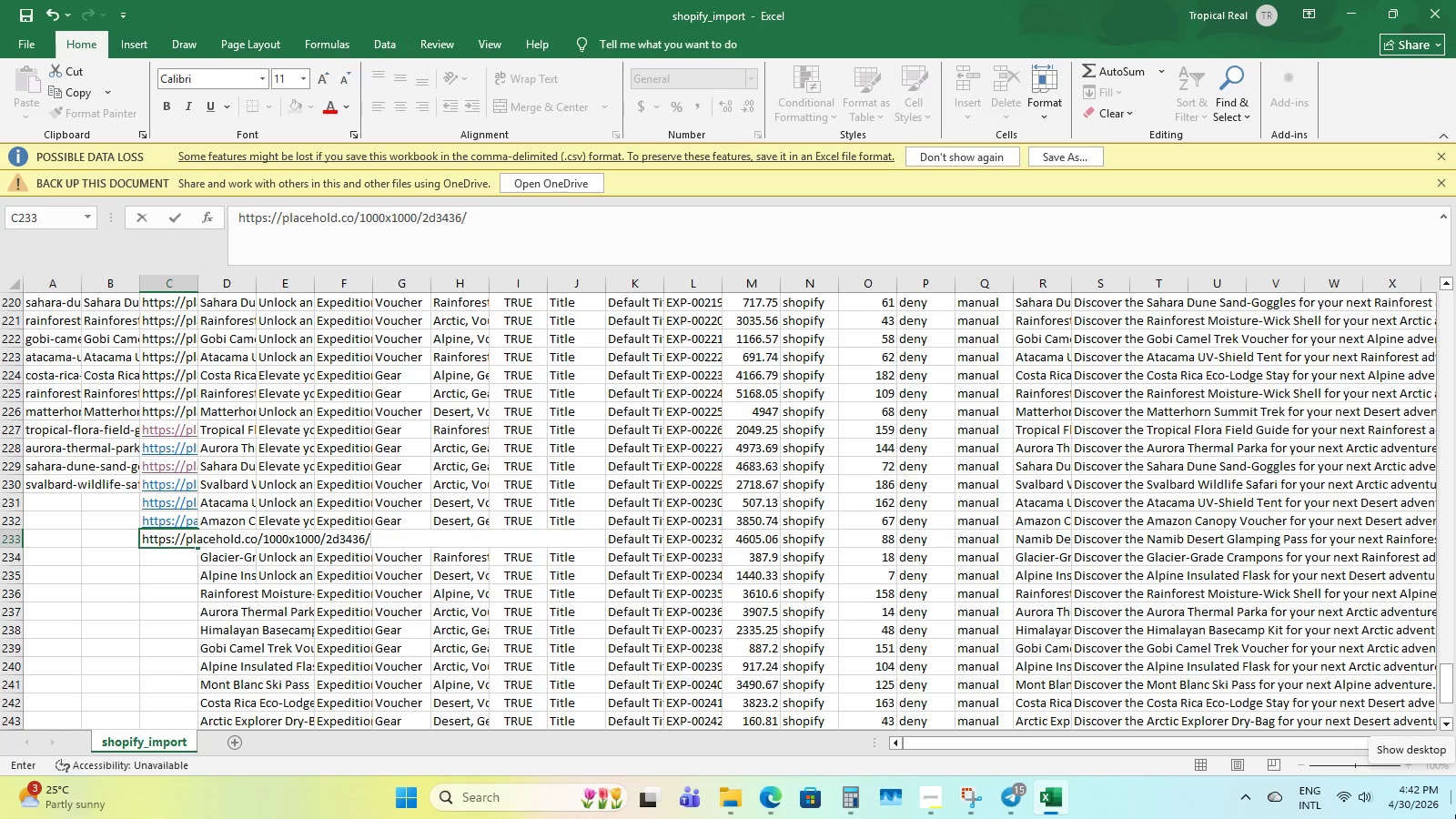 
wait(8.64)
 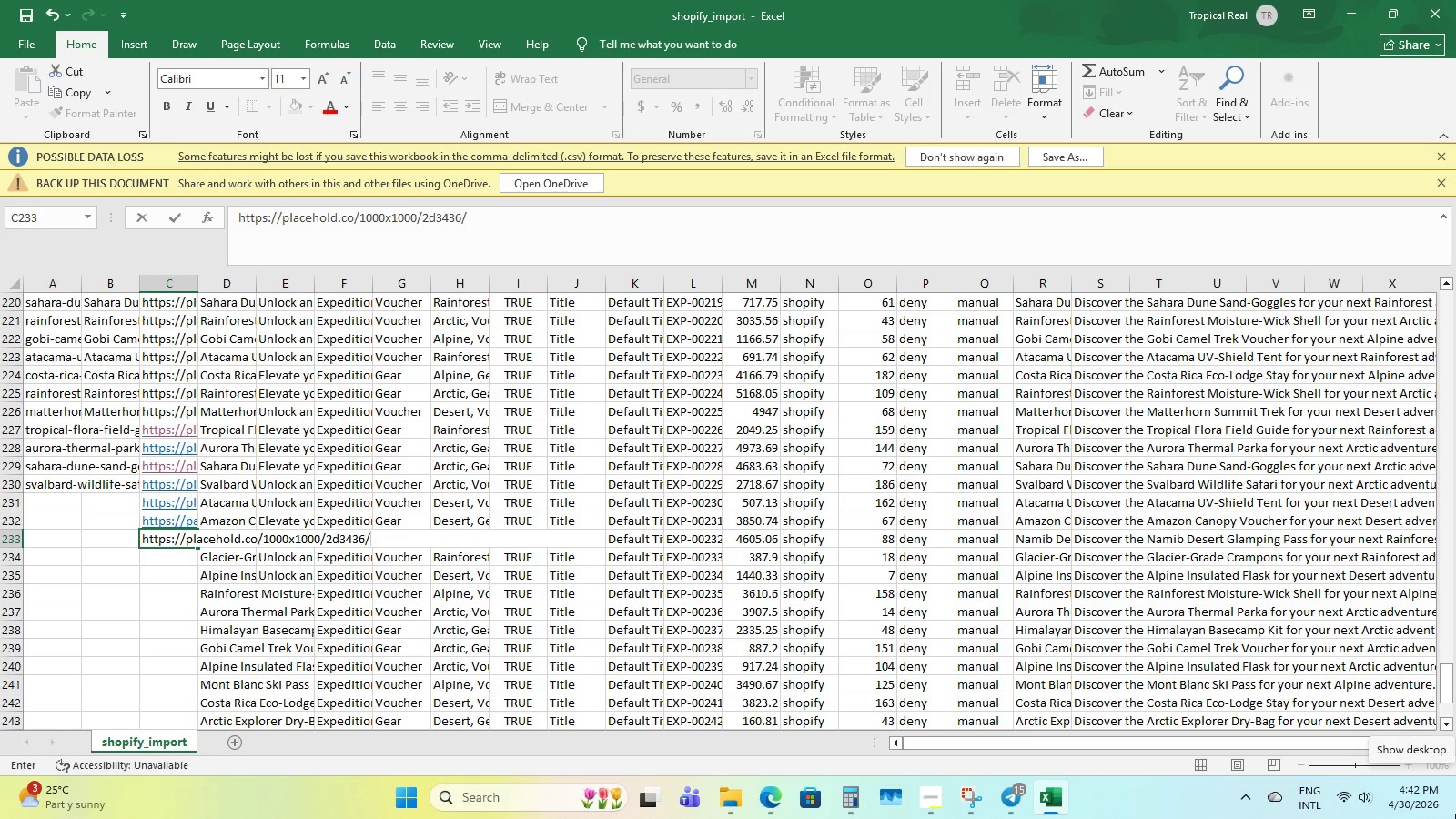 
type(dfe6e9)
 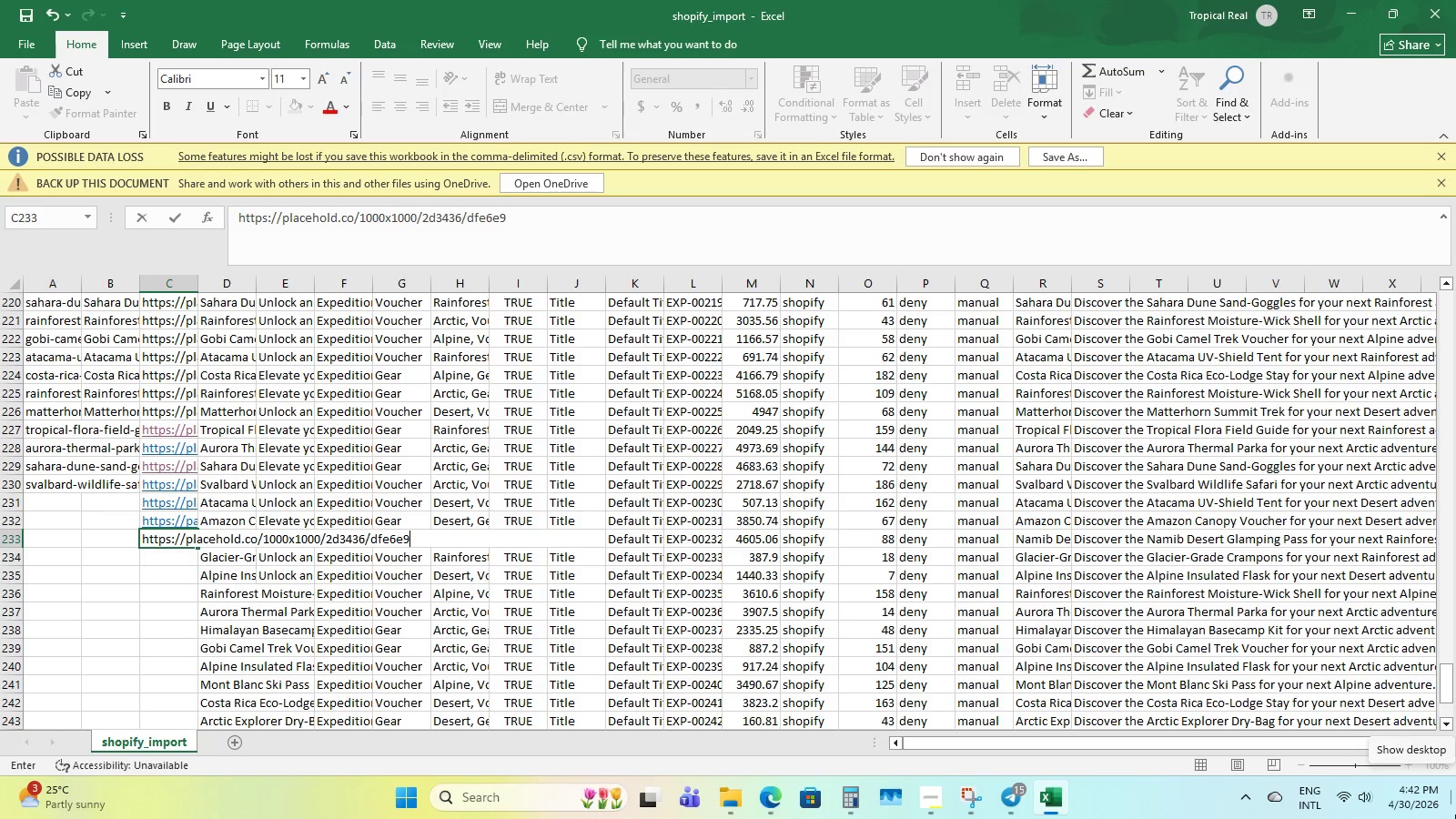 
type(?text=)
 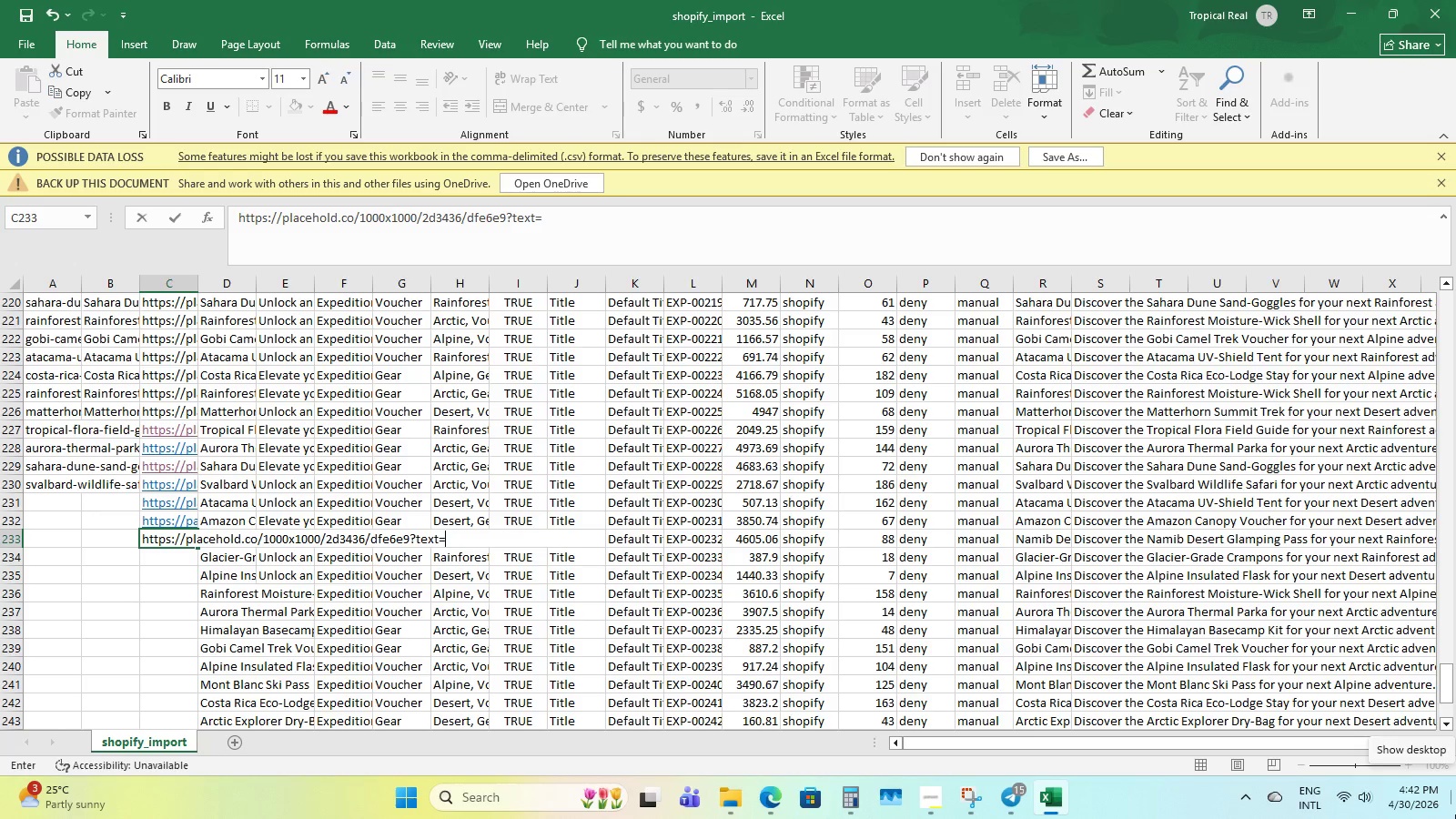 
wait(6.14)
 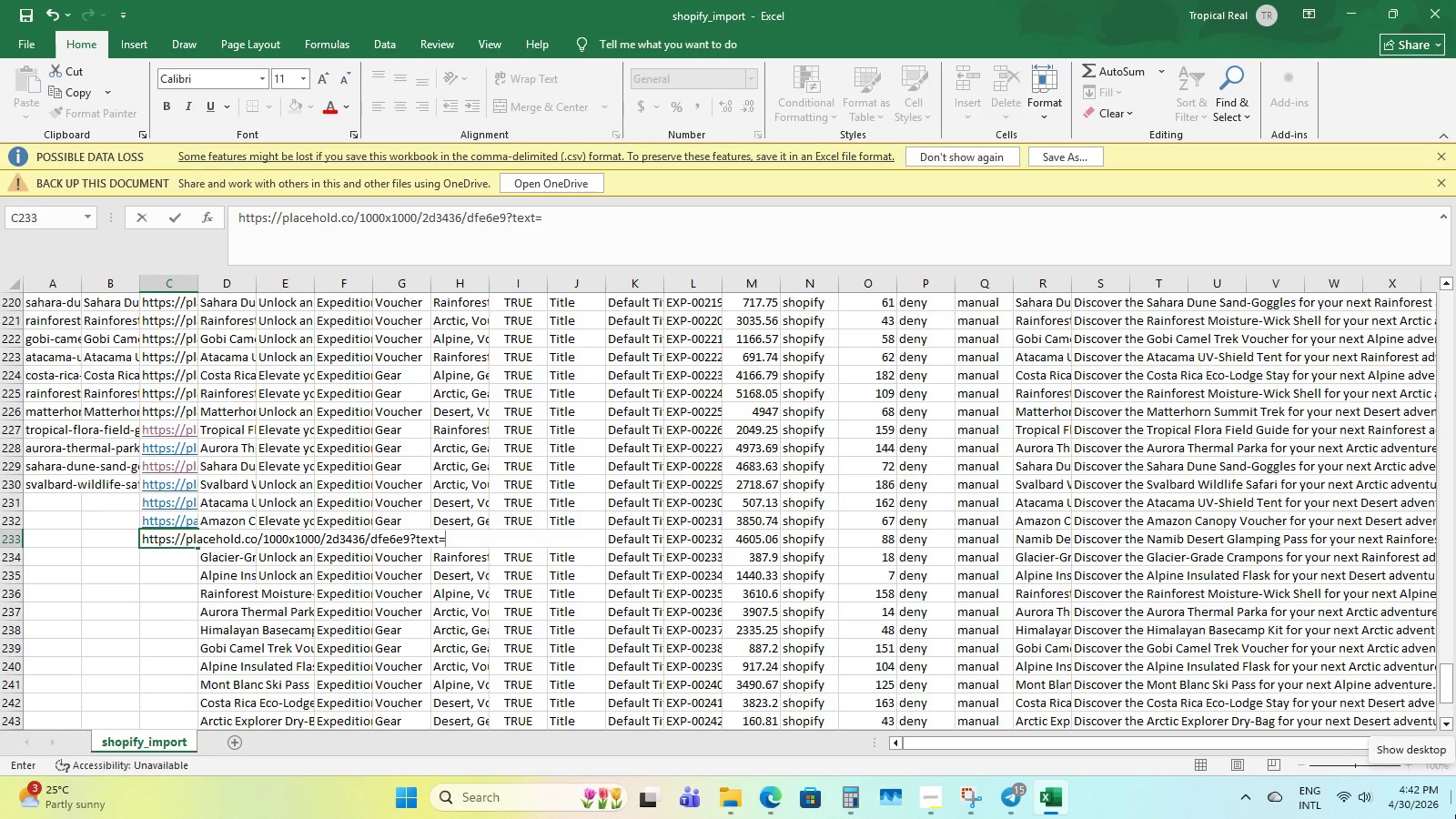 
type(Namib+Desert )
key(Backspace)
type(+)
 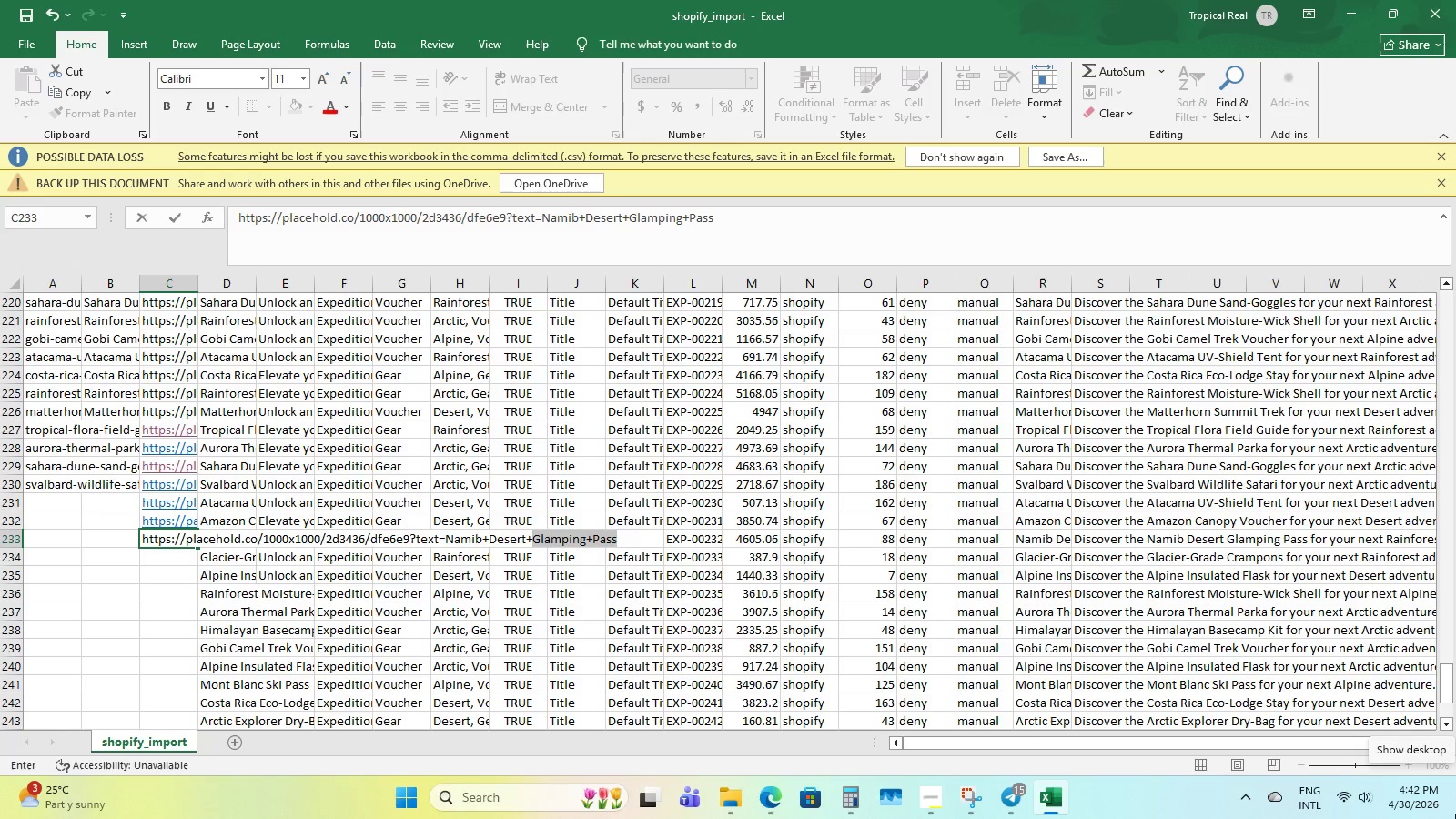 
type(Glamping+PS)
key(Backspace)
type(ass)
key(NumpadEnter)
 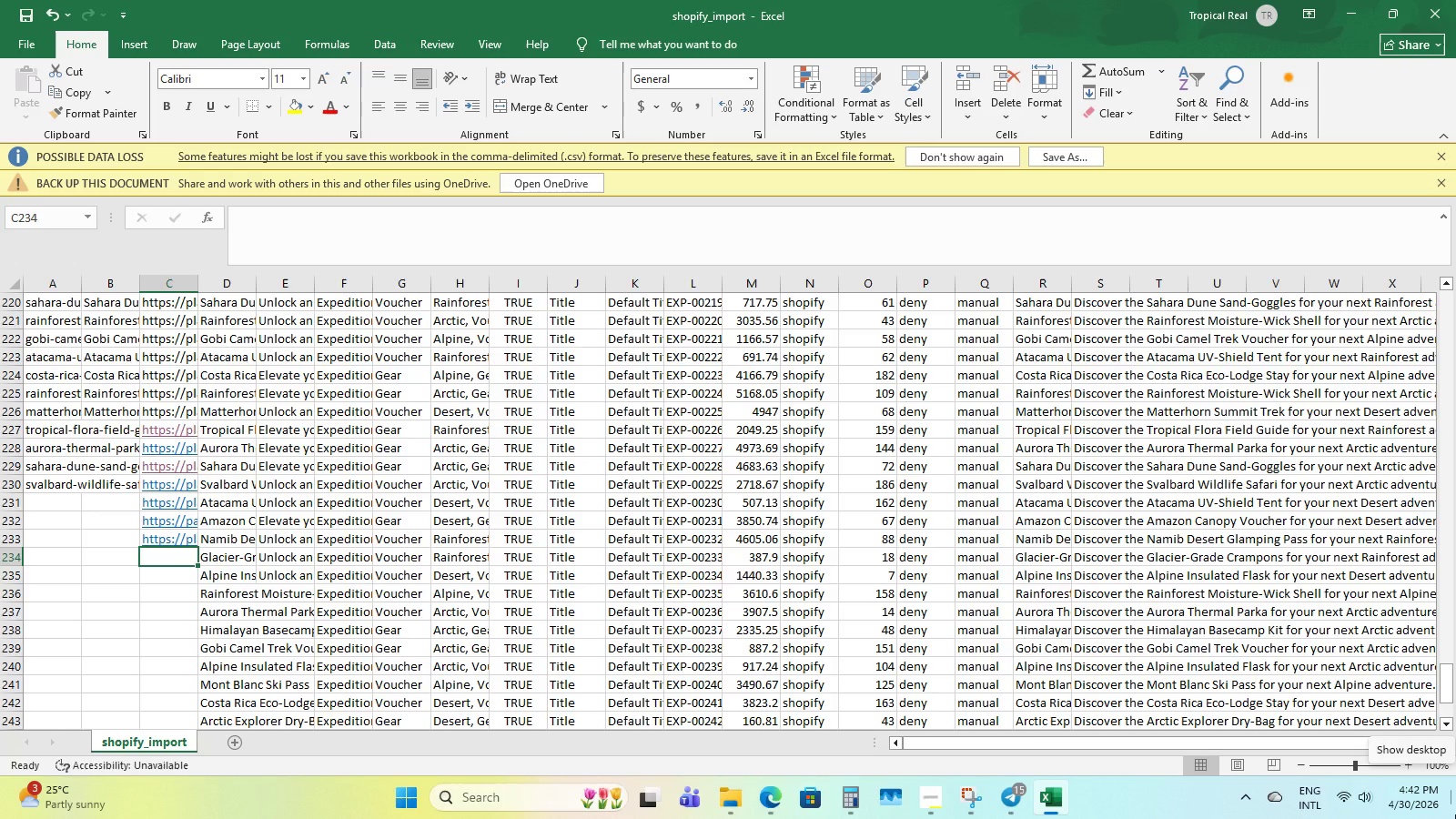 
wait(25.12)
 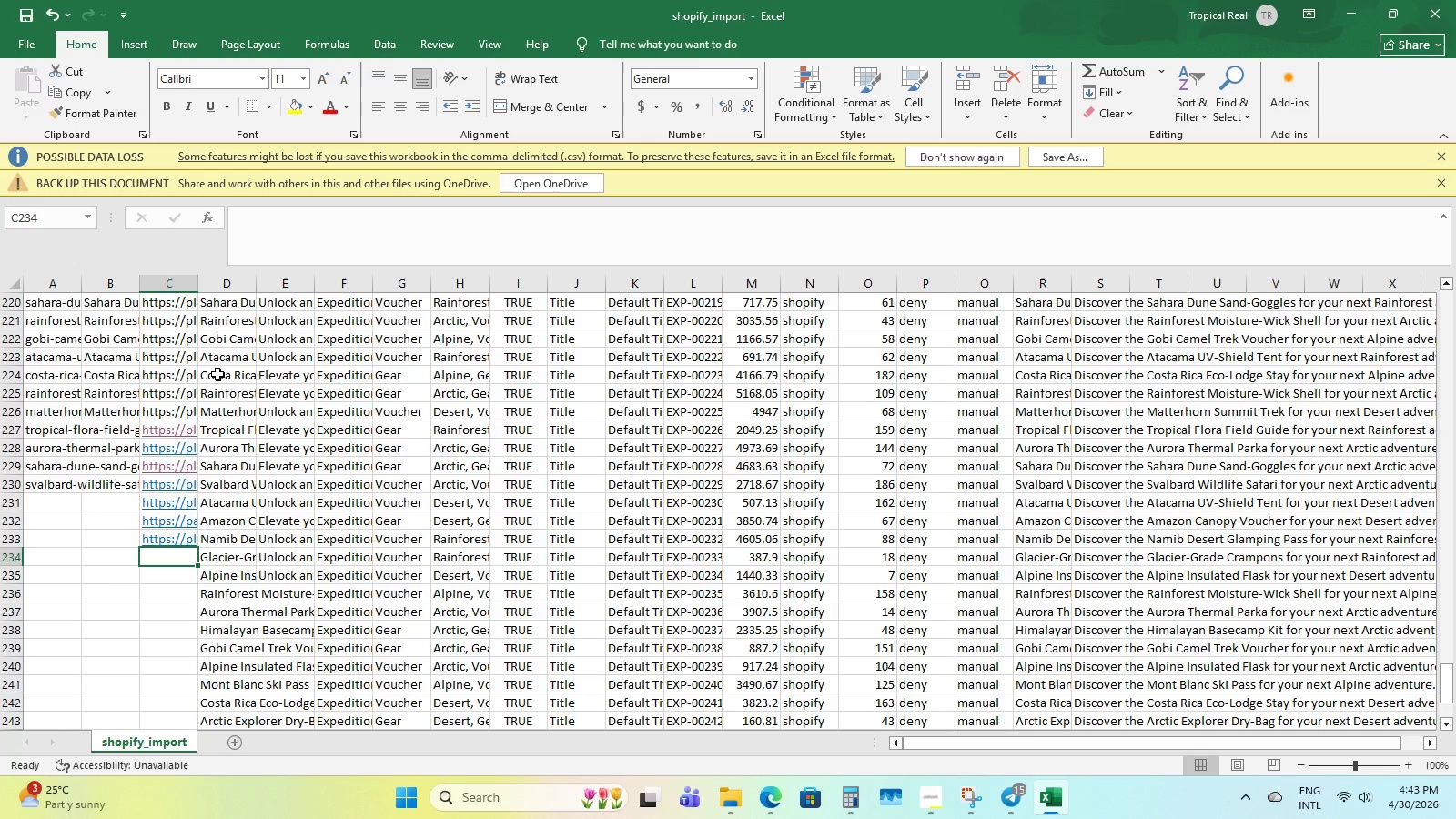 
type(https?)
key(Backspace)
type(://placehold.co+)
key(Backspace)
type(/)
 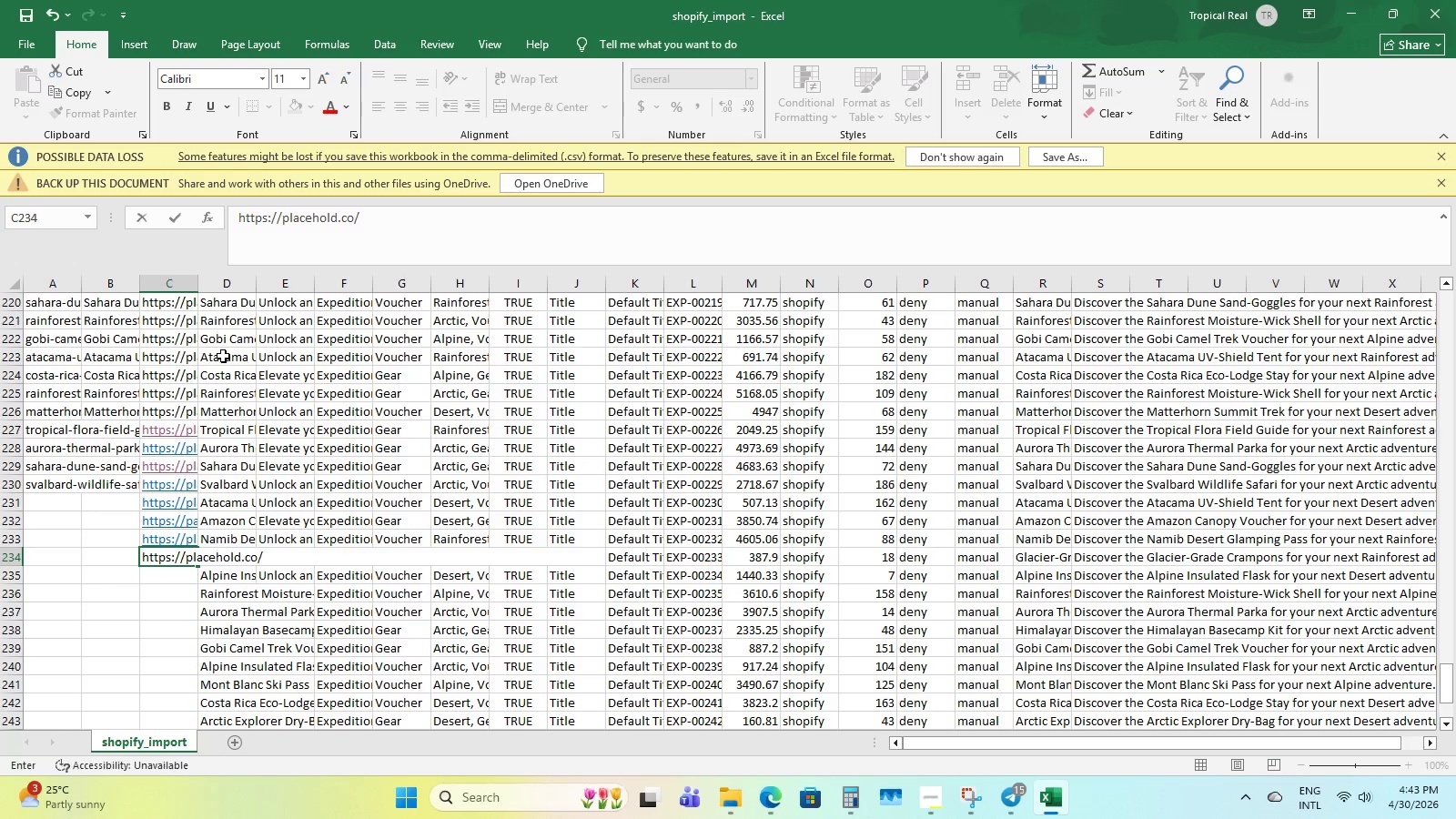 
wait(12.45)
 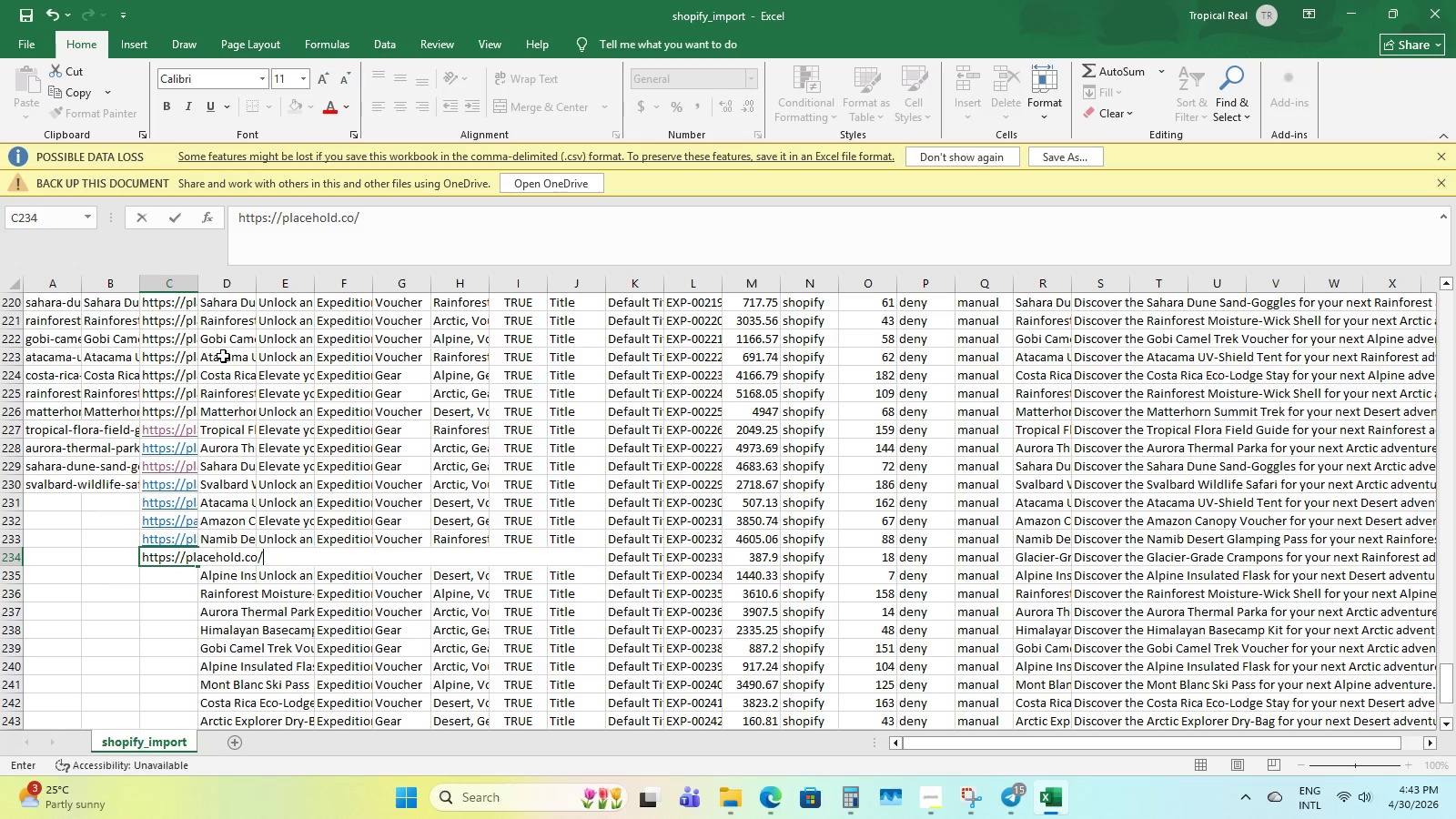 
type(1000x1000/2d3436/dfe6e9e)
key(Backspace)
type(?text=)
 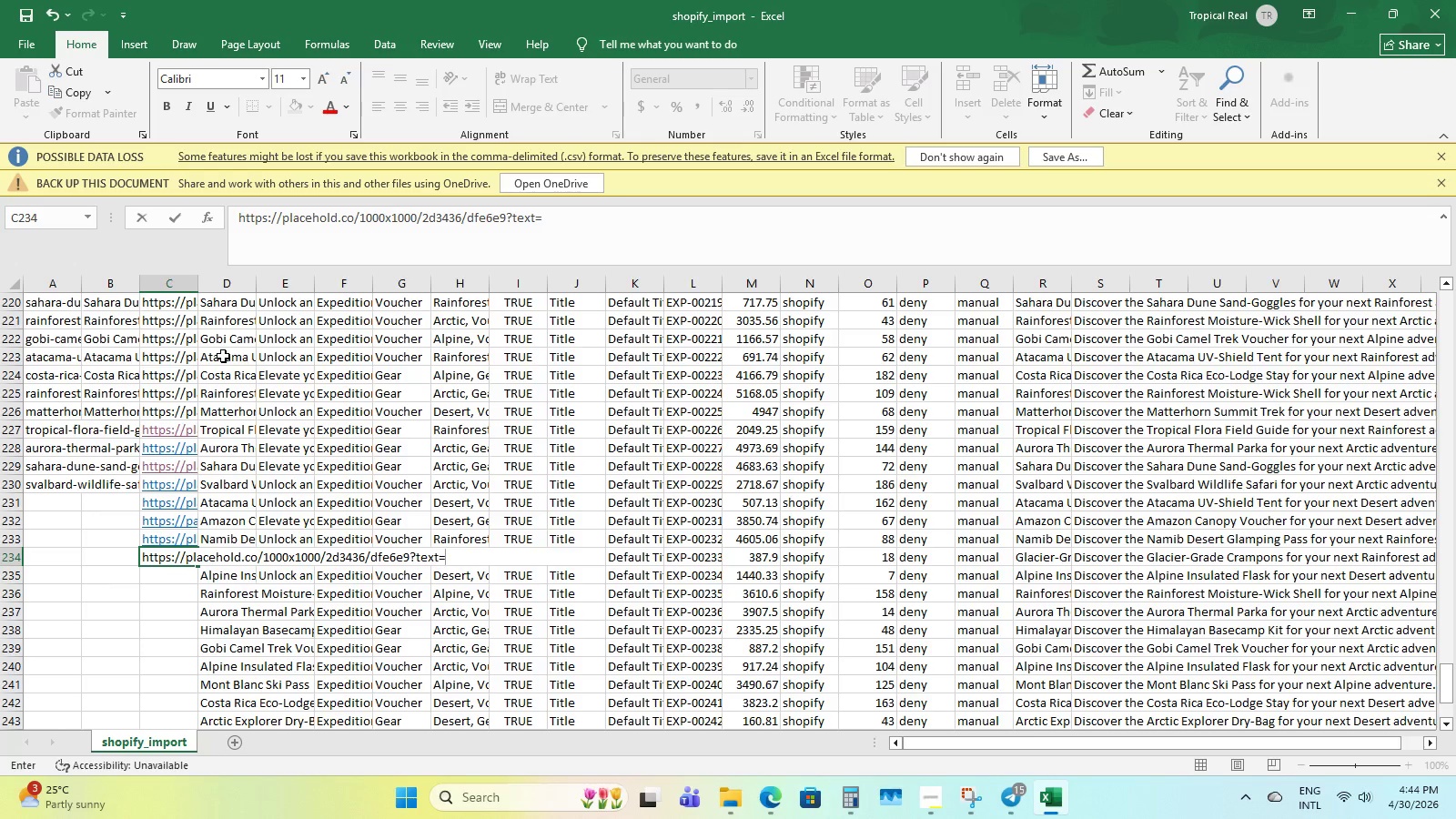 
wait(5.77)
 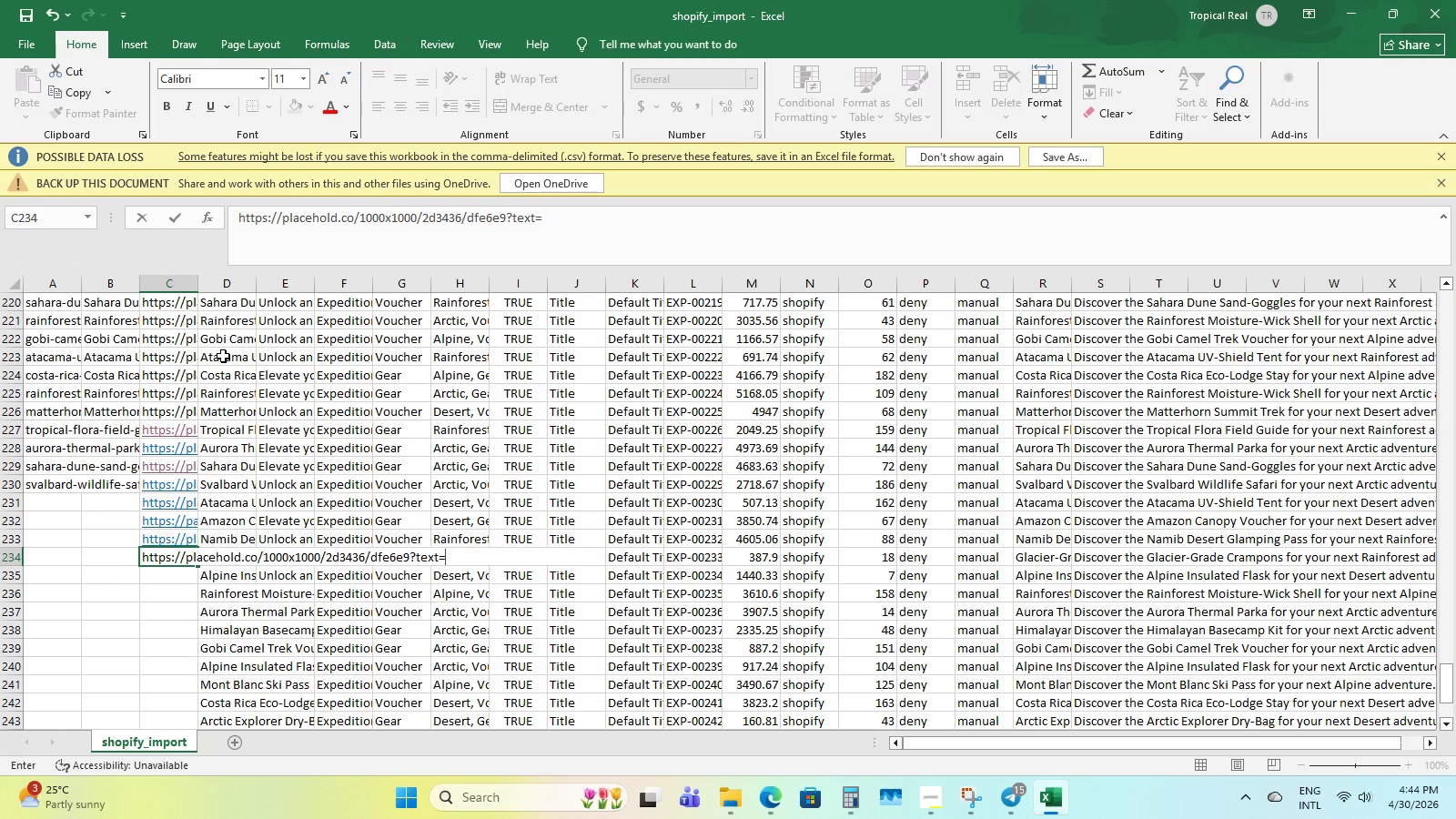 
type(Alpine+Insulated+Flask)
key(NumpadEnter)
type(https://palcehold.co/1000x1000/23)
key(Backspace)
 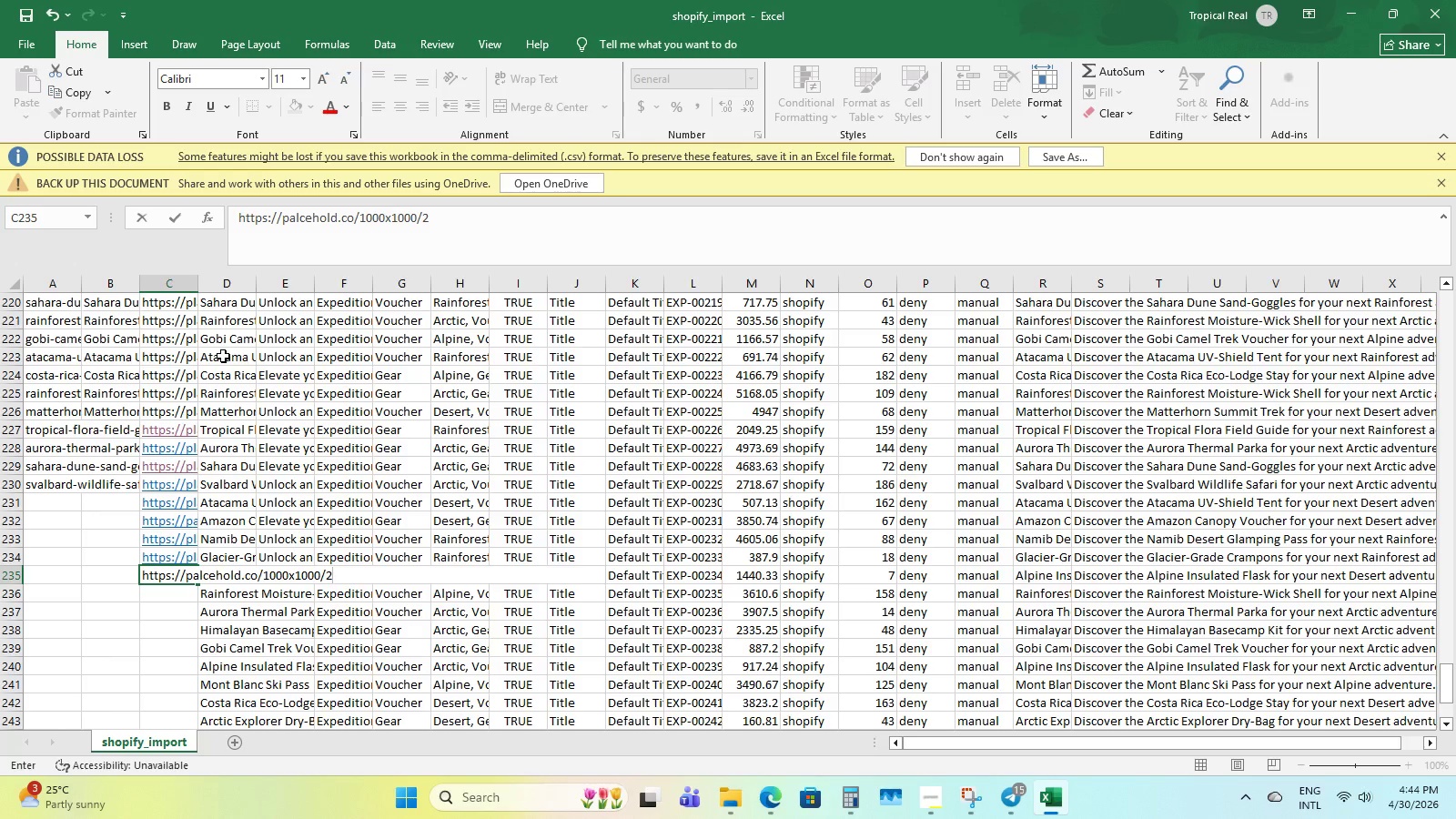 
type(d346/de69)
key(Backspace)
type(e9?tezt)
key(Backspace)
key(Backspace)
type(xr=t)
key(Backspace)
key(Backspace)
key(Backspace)
type(t=)
 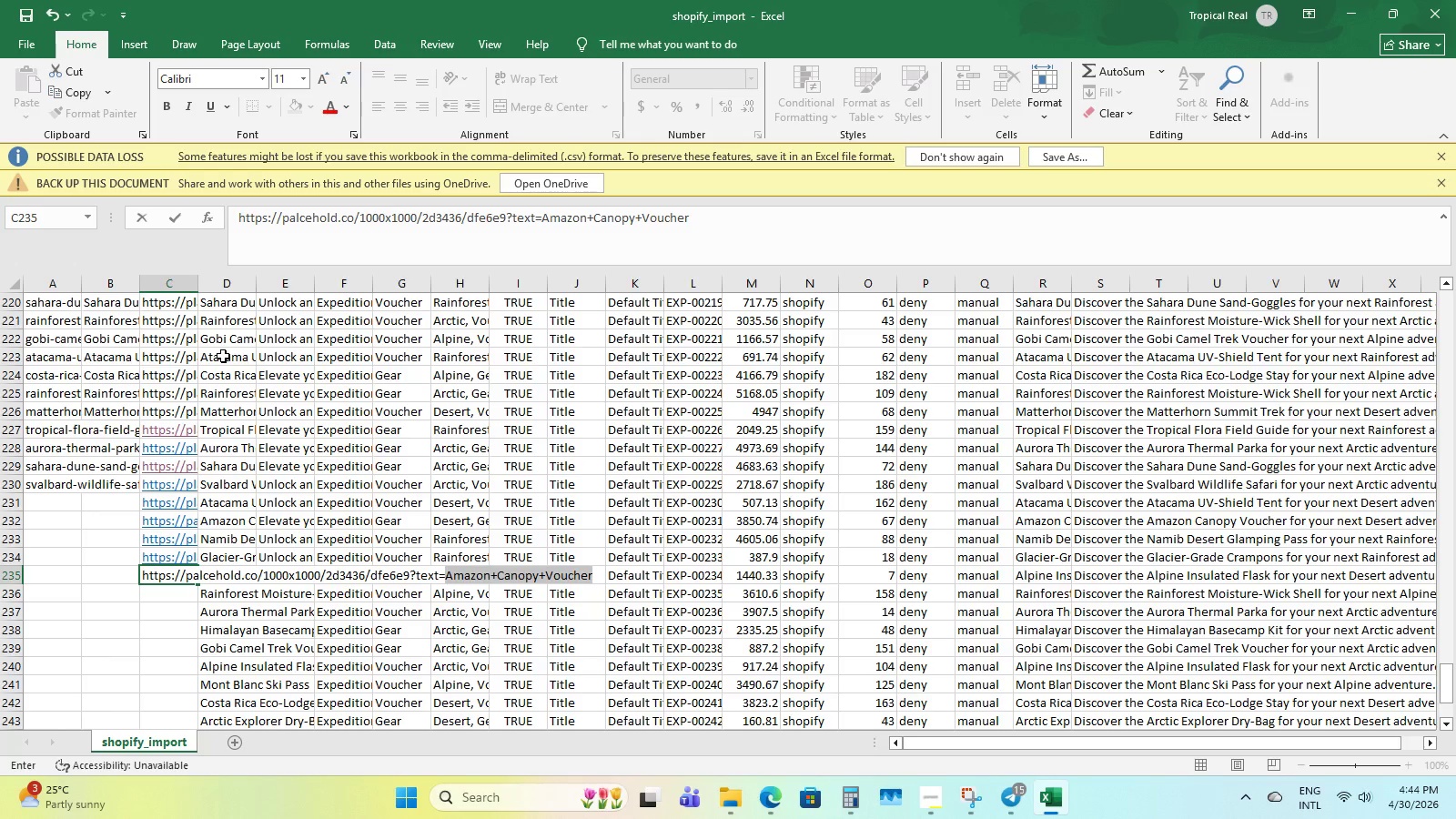 
hold_key(key=F, duration=0.31)
 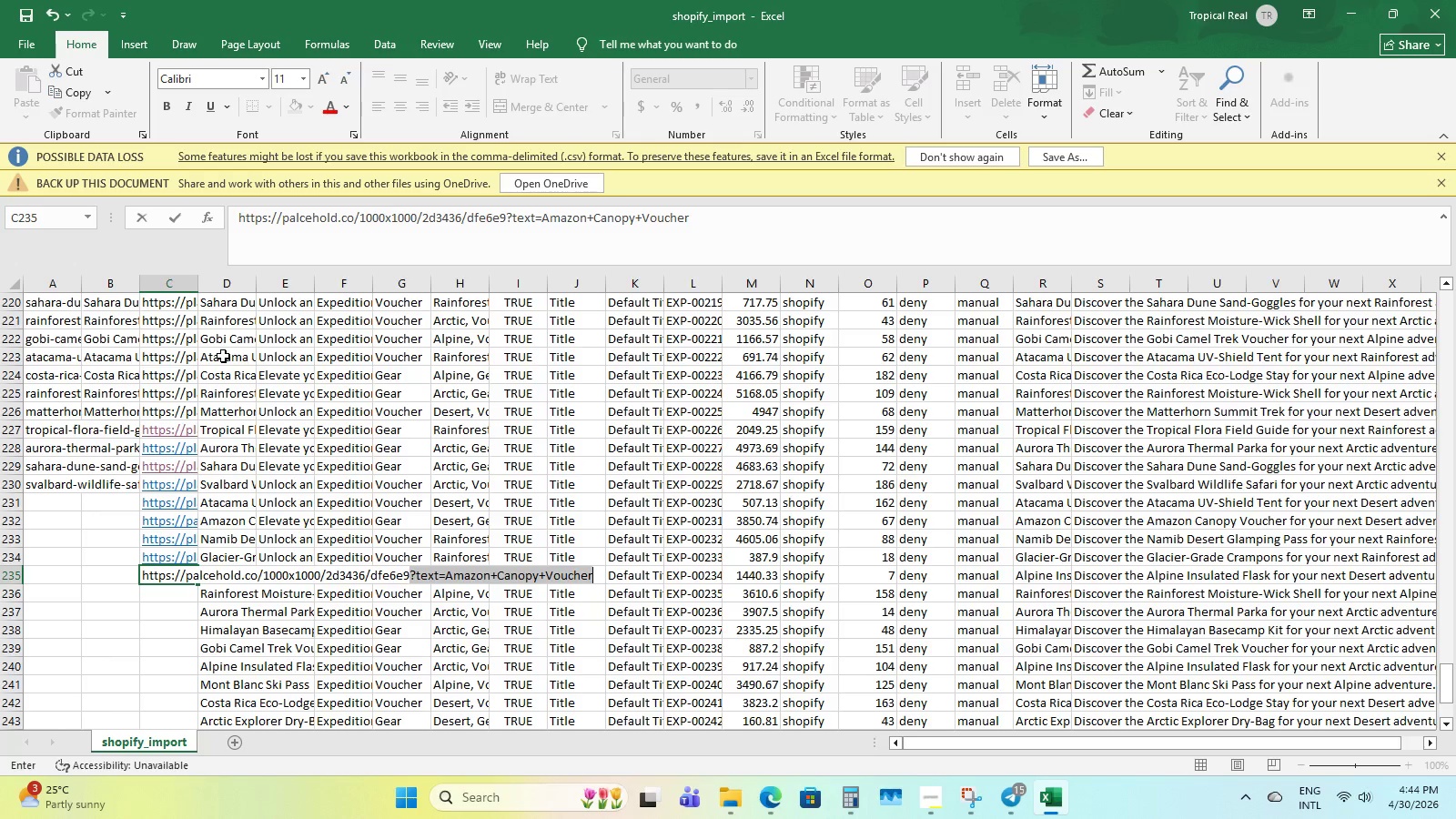 
key(Shift+ShiftLeft)
 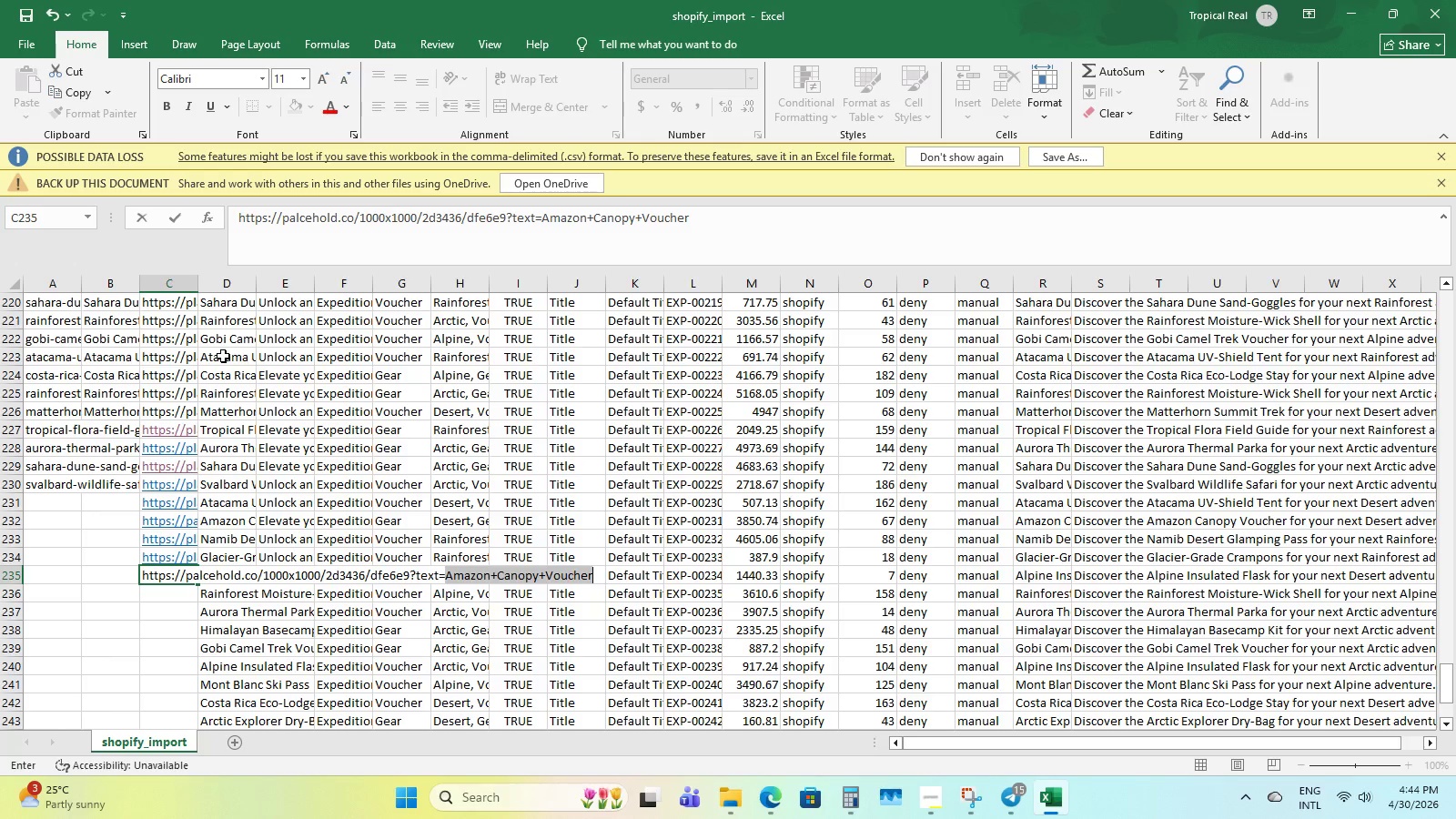 
key(Shift+R)
 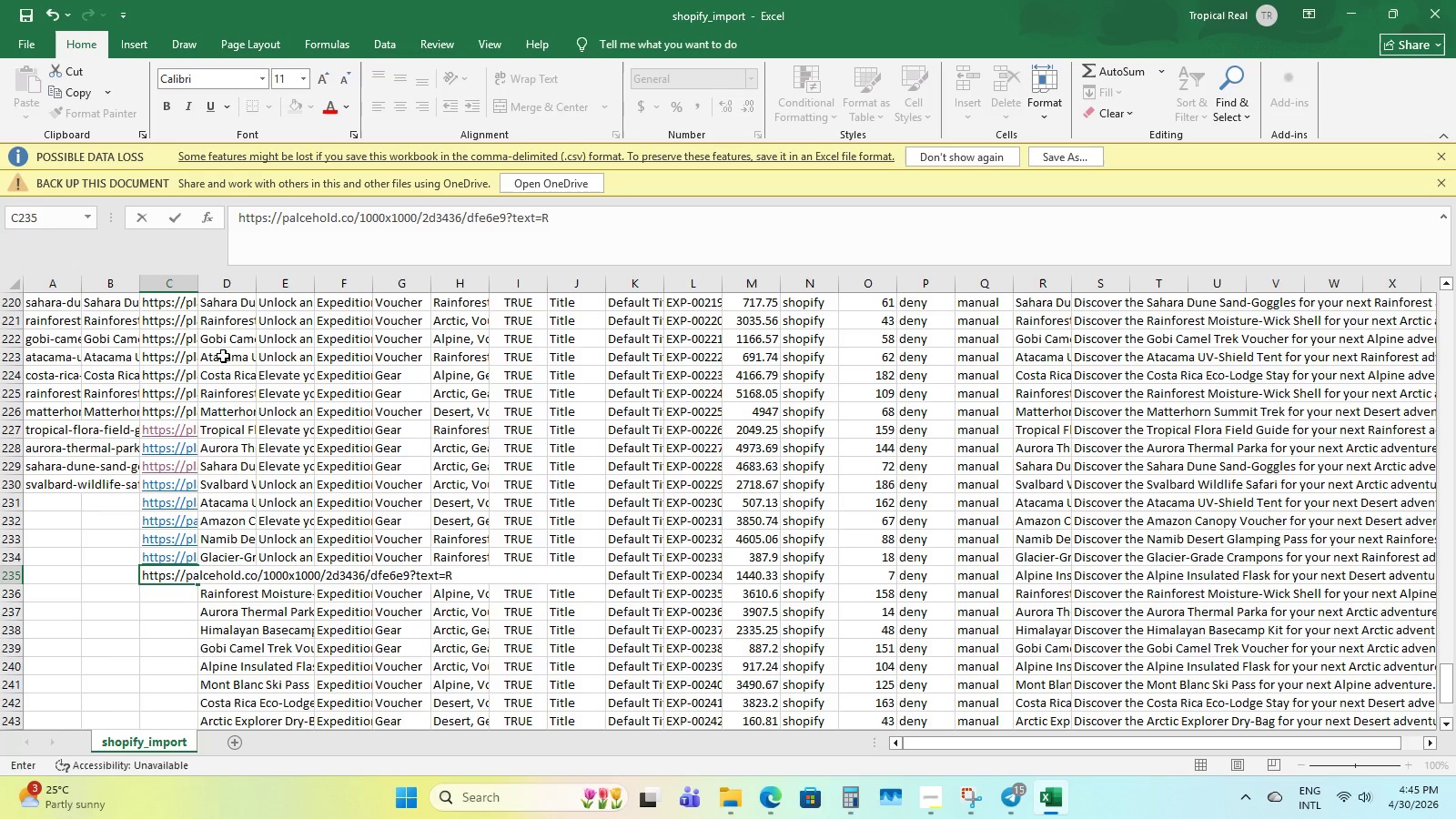 
wait(5.06)
 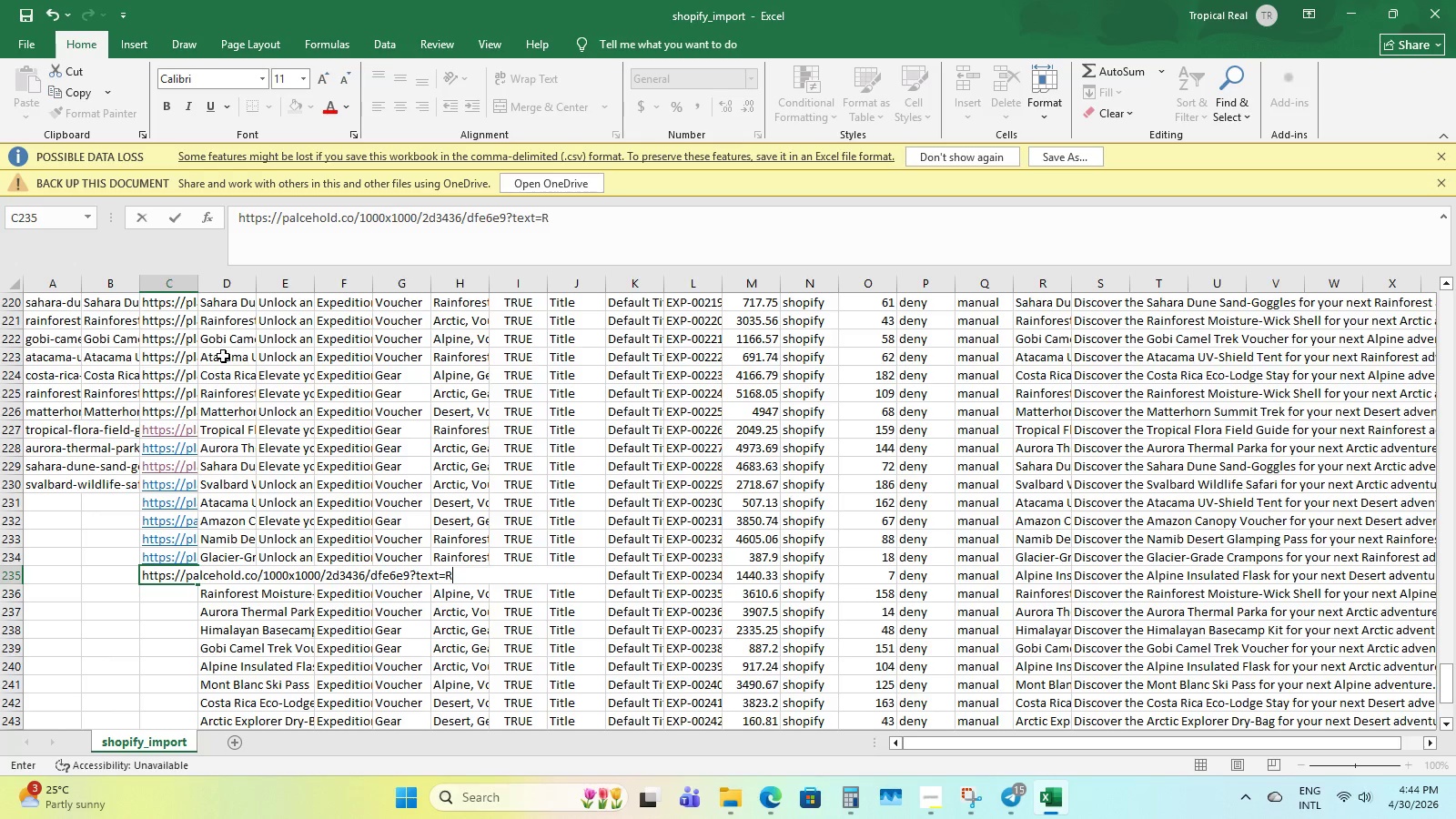 
type(ainforest+Moistue+)
key(Backspace)
type(-WIck+)
 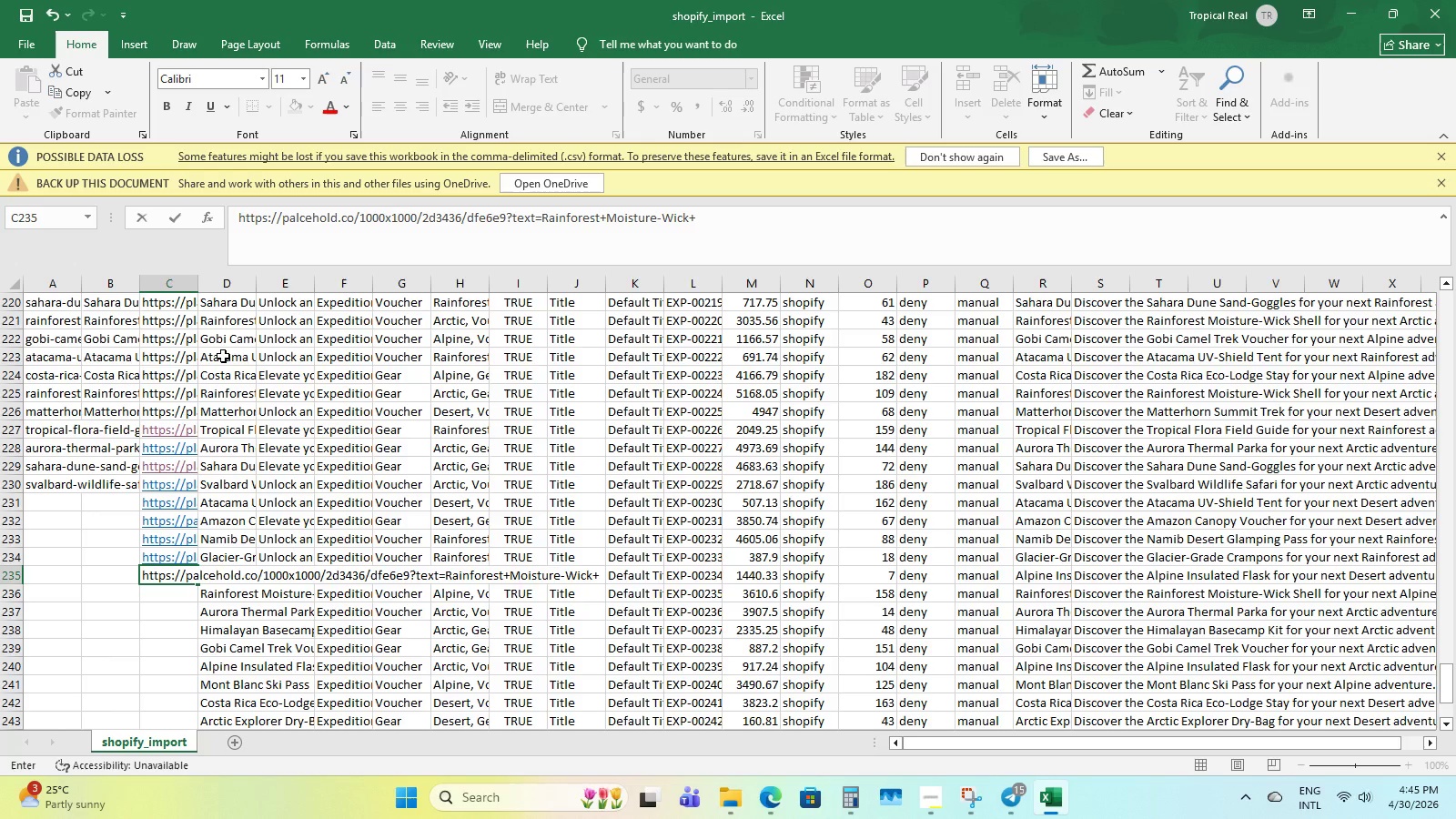 
wait(7.62)
 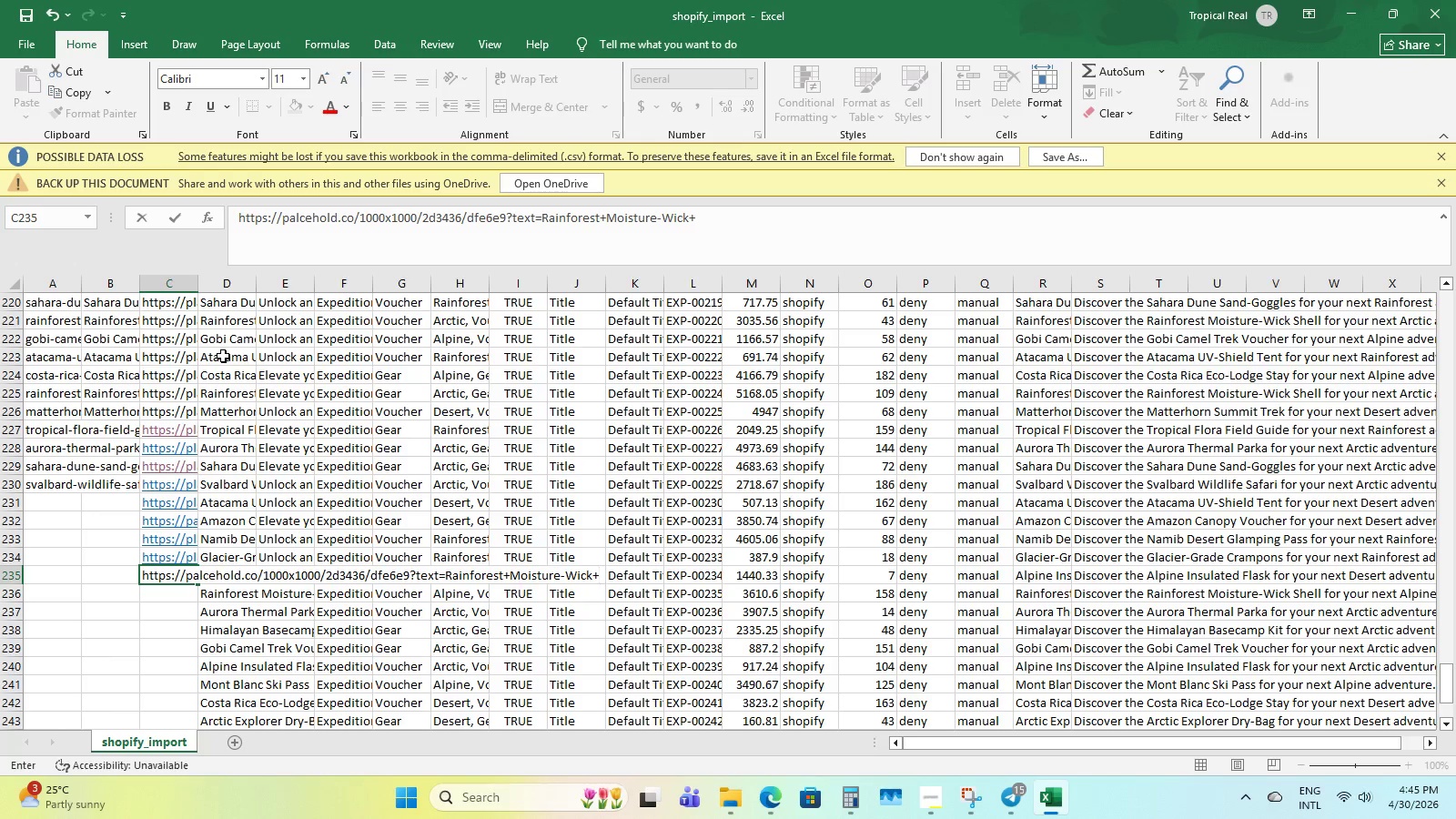 
type(Sh)
key(Backspace)
type(he;;)
key(Backspace)
key(Backspace)
type(ll)
 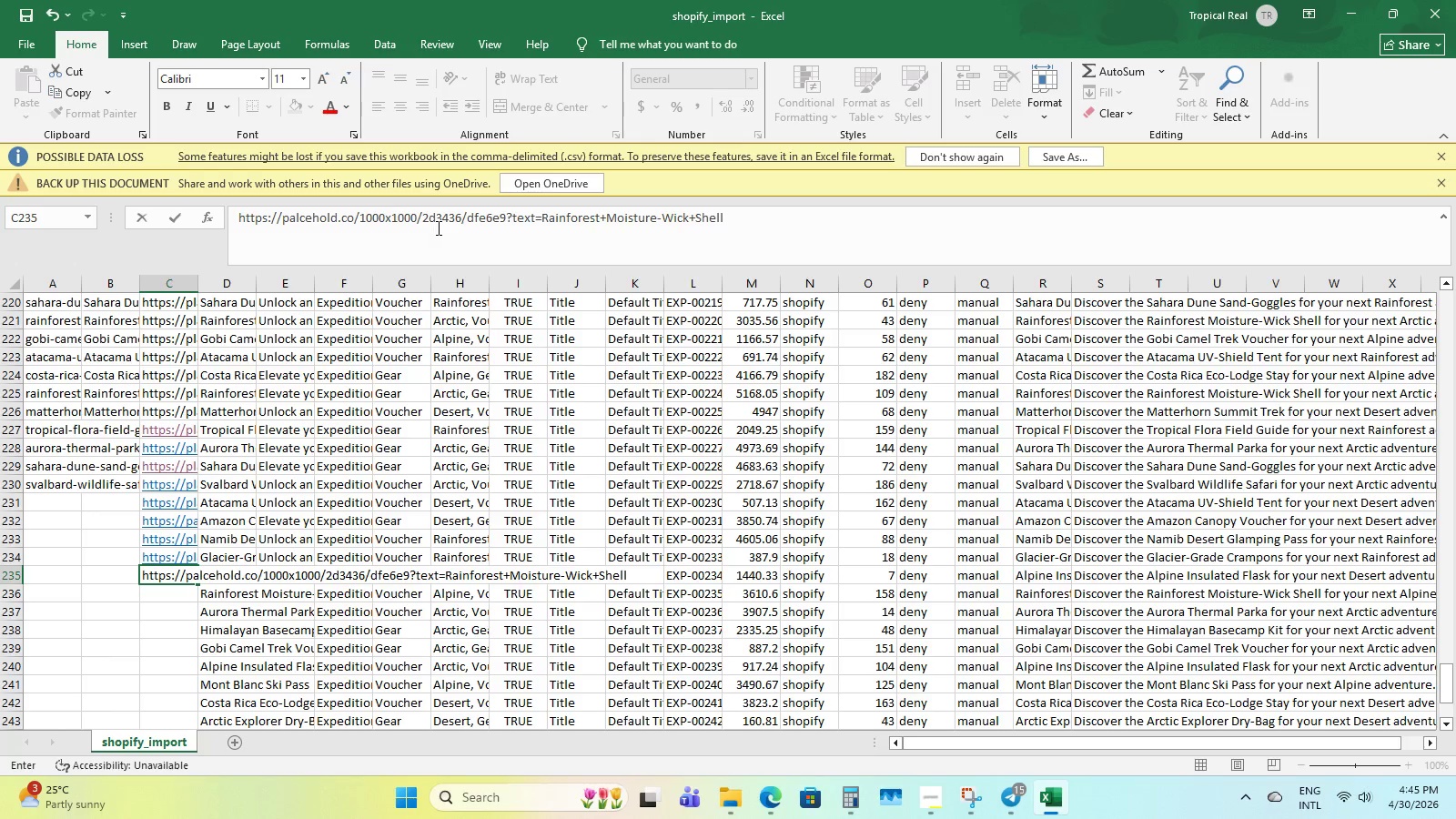 
left_click([363, 220])
 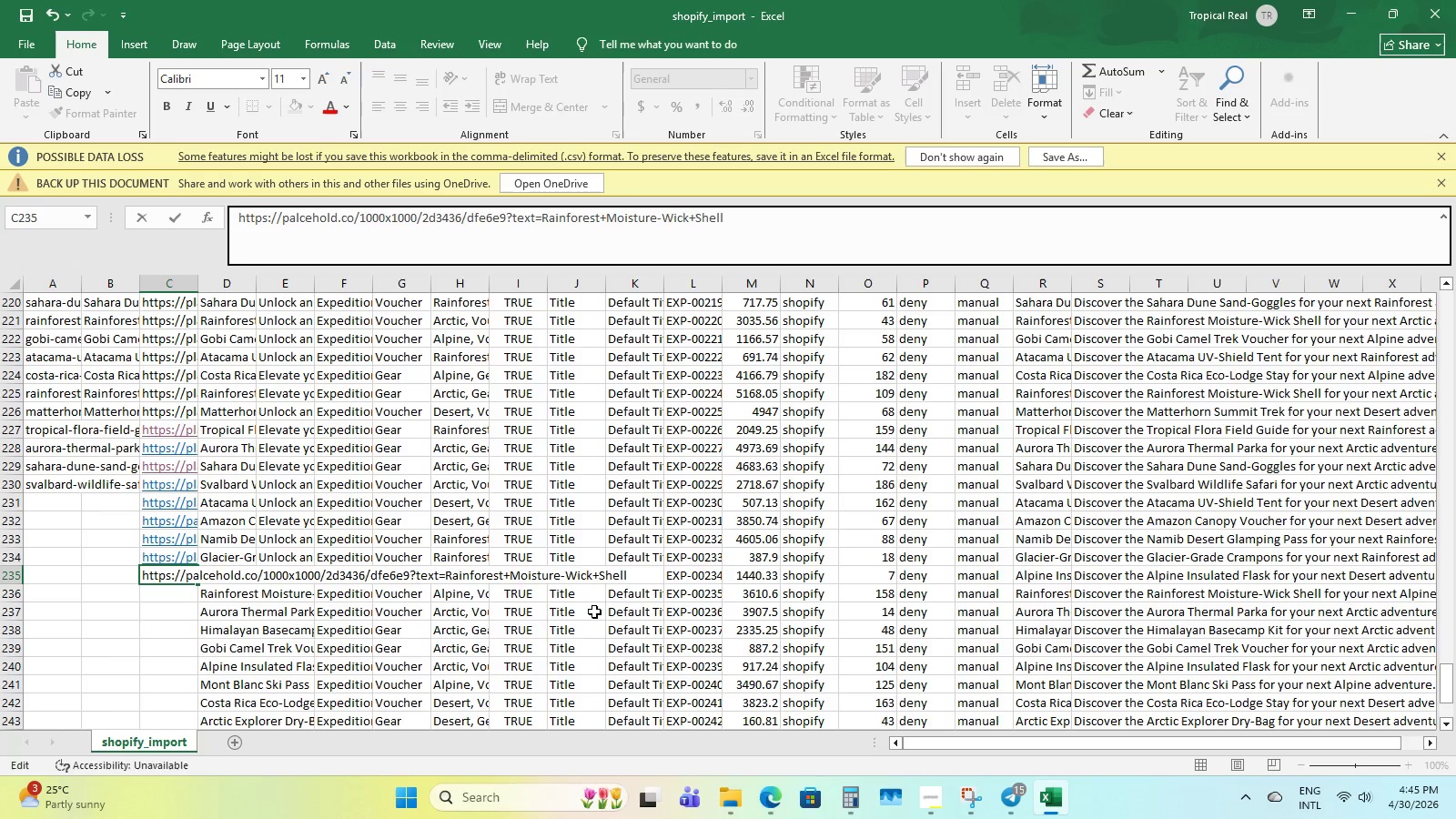 
left_click([381, 629])
 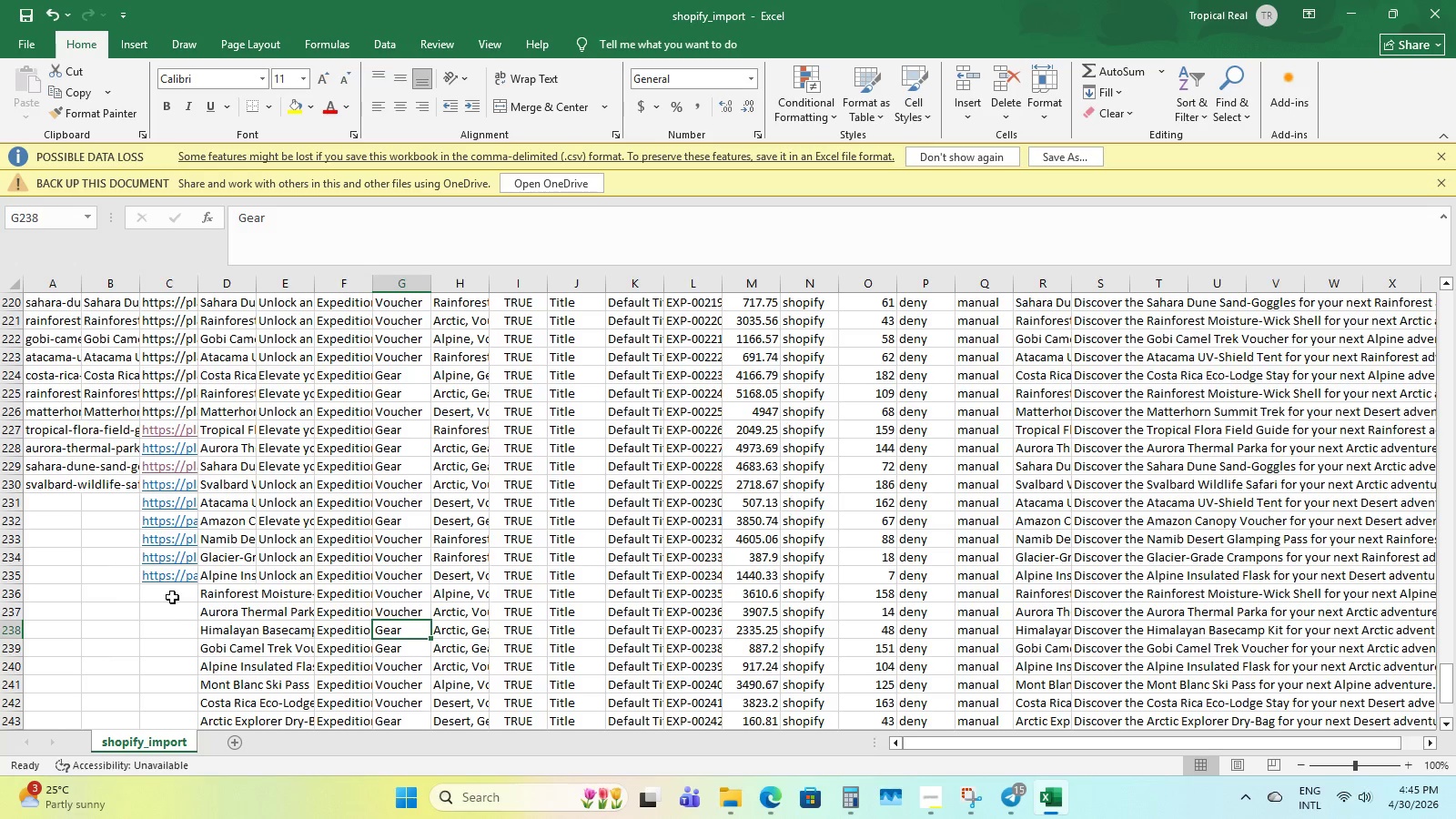 
left_click([176, 593])
 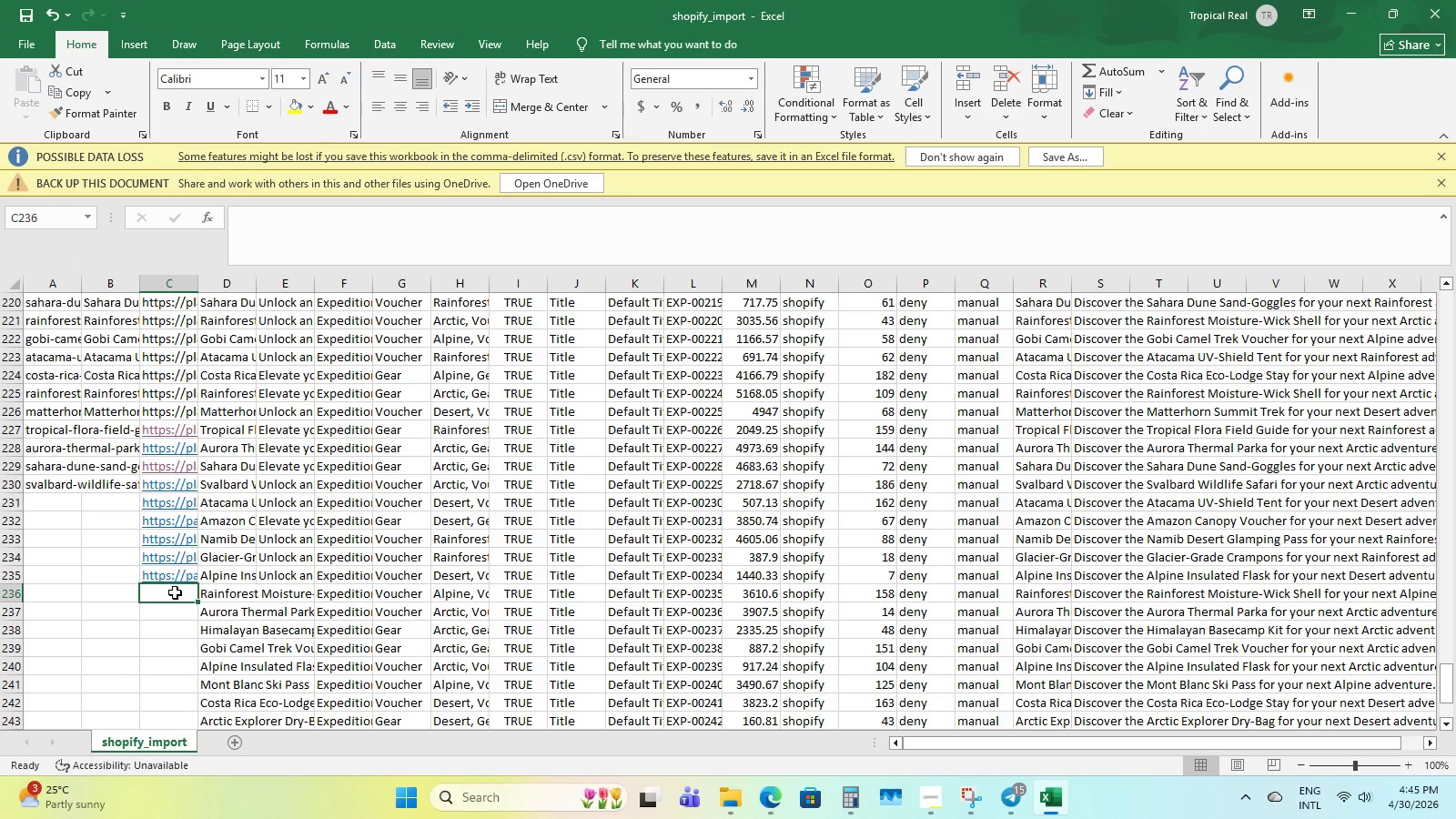 
wait(19.66)
 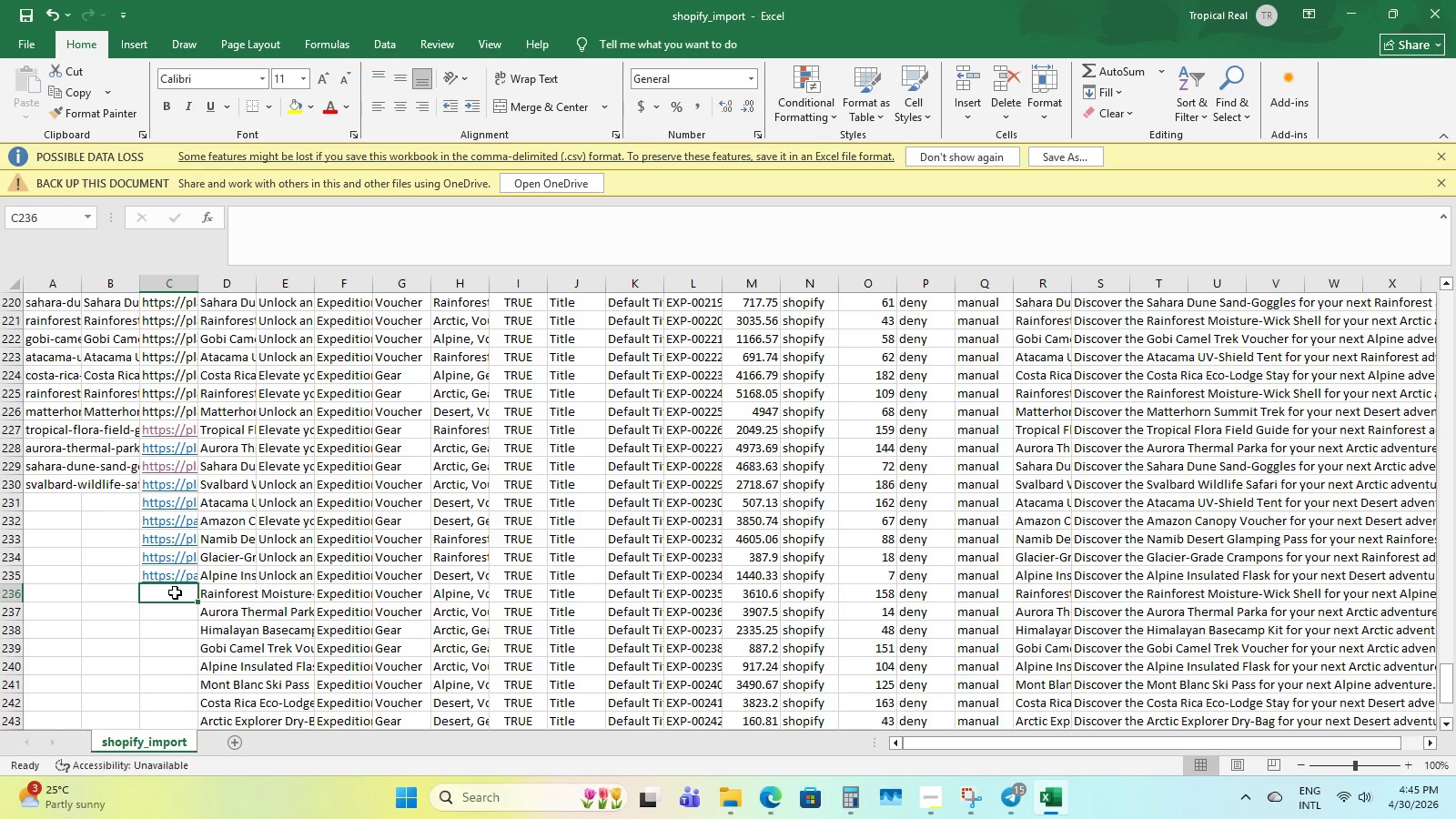 
type(https:?/)
 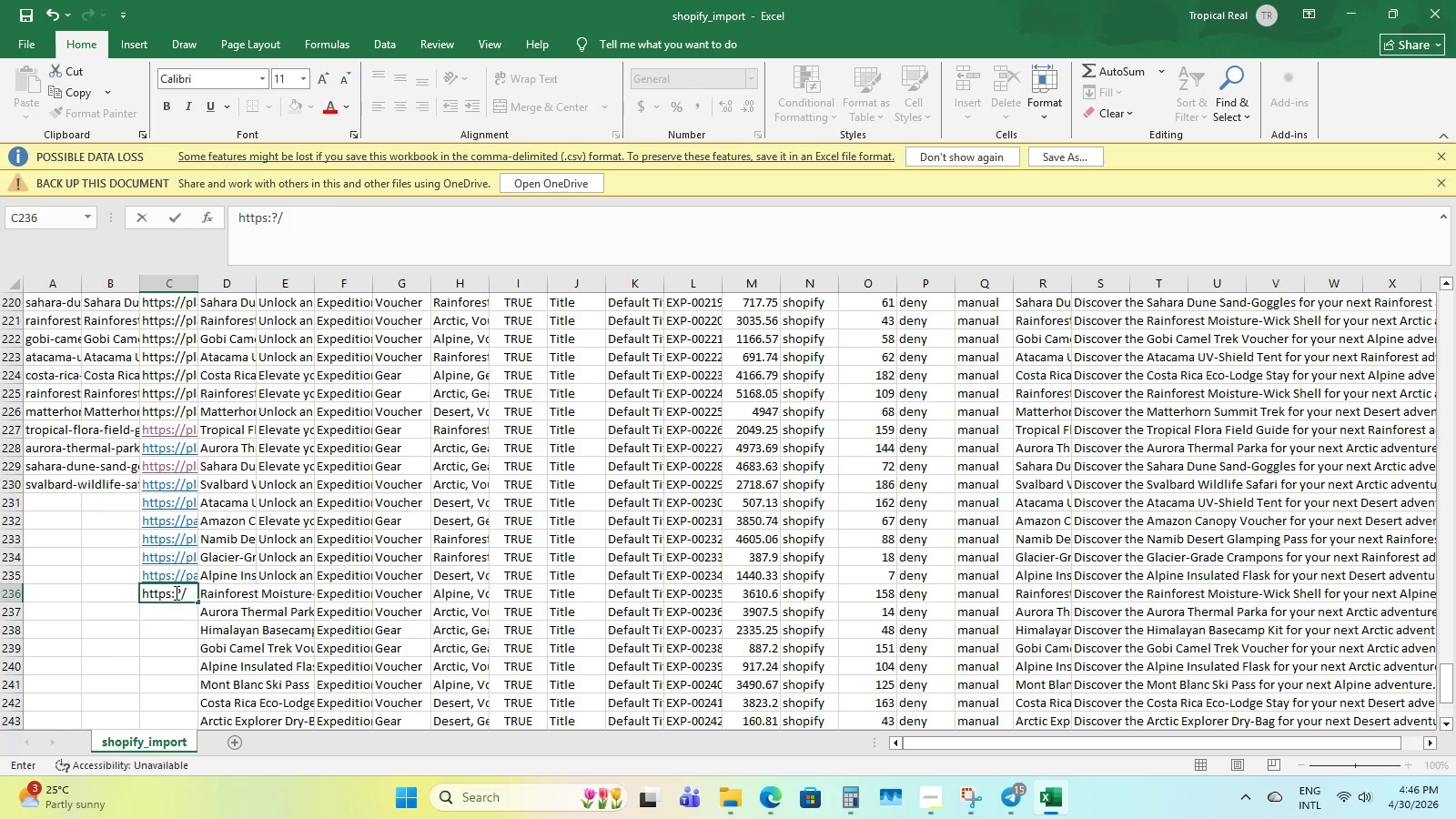 
key(Backspace)
key(Backspace)
type(//placehp;d)
key(Backspace)
key(Backspace)
key(Backspace)
key(Backspace)
type(hold.co/)
 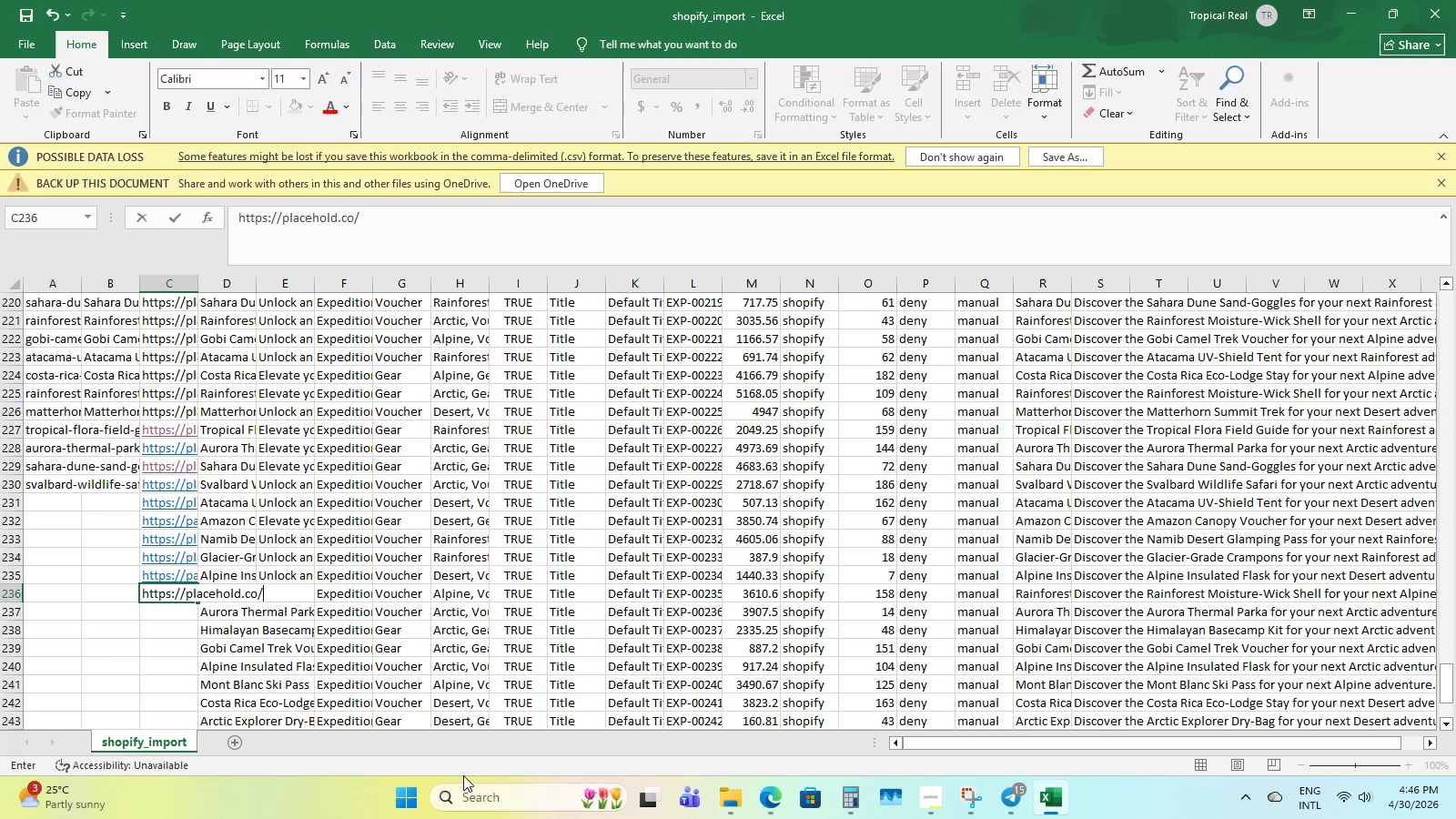 
wait(11.67)
 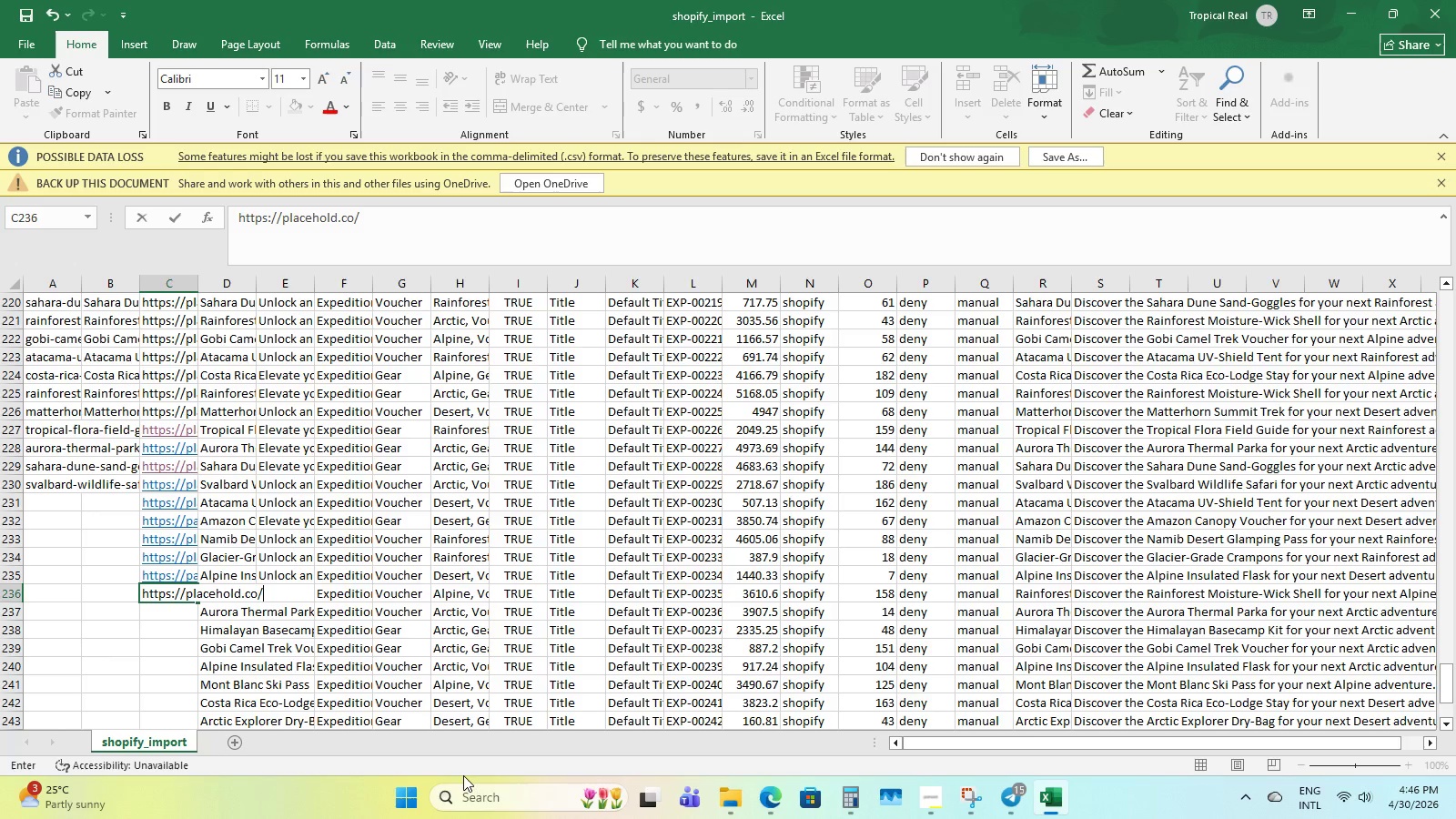 
key(Escape)
 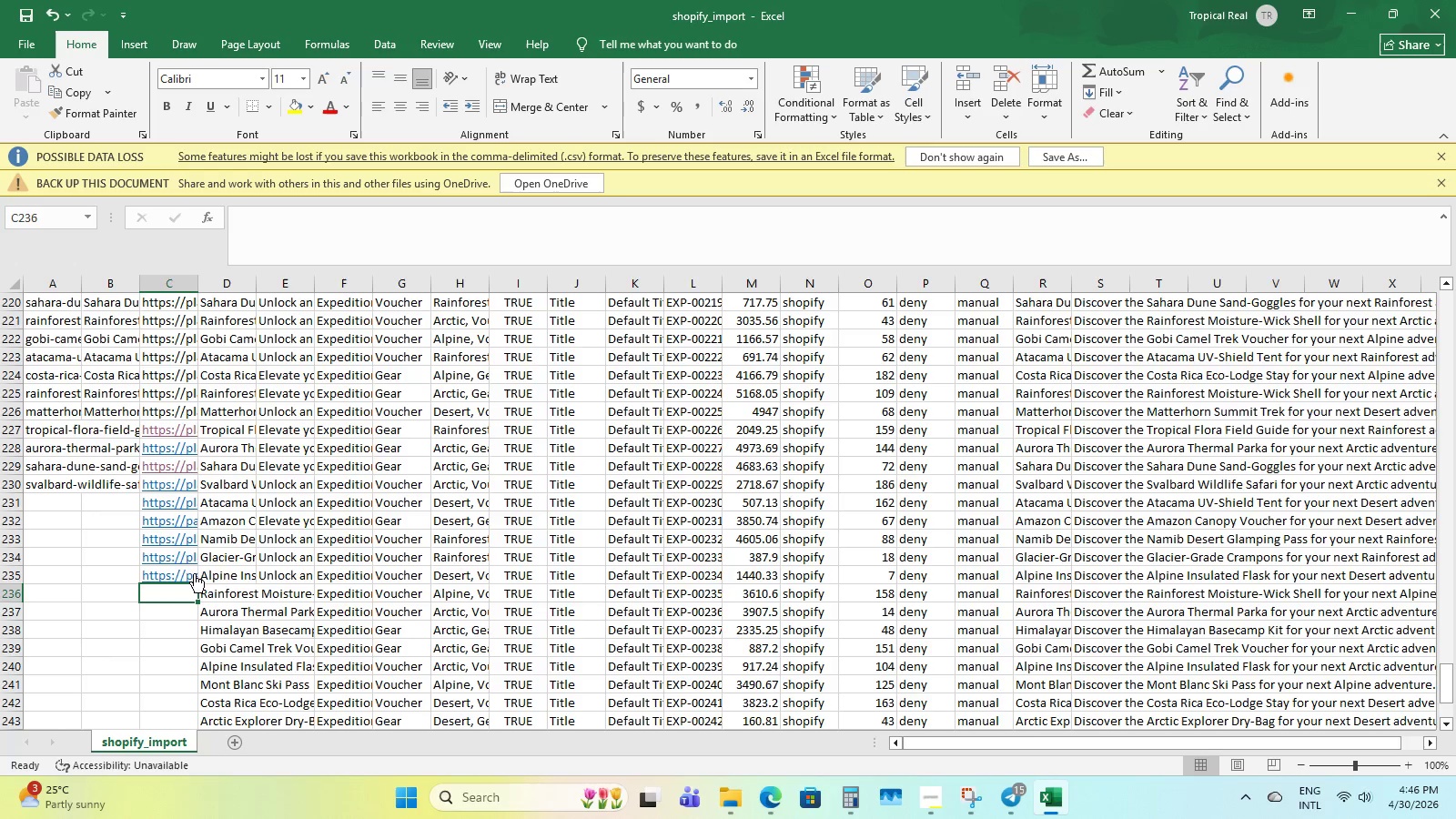 
left_click([173, 551])
 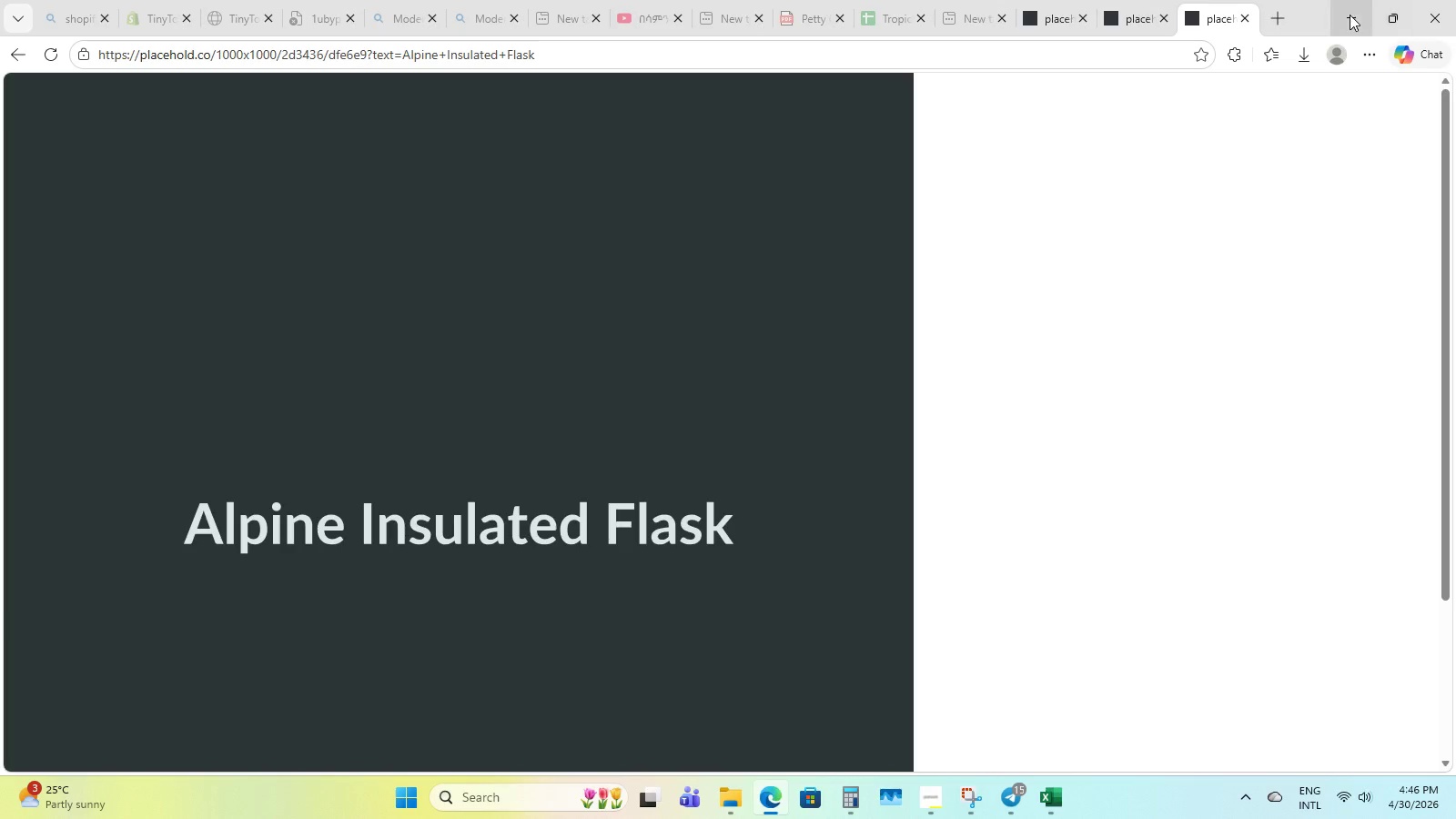 
left_click([1350, 13])
 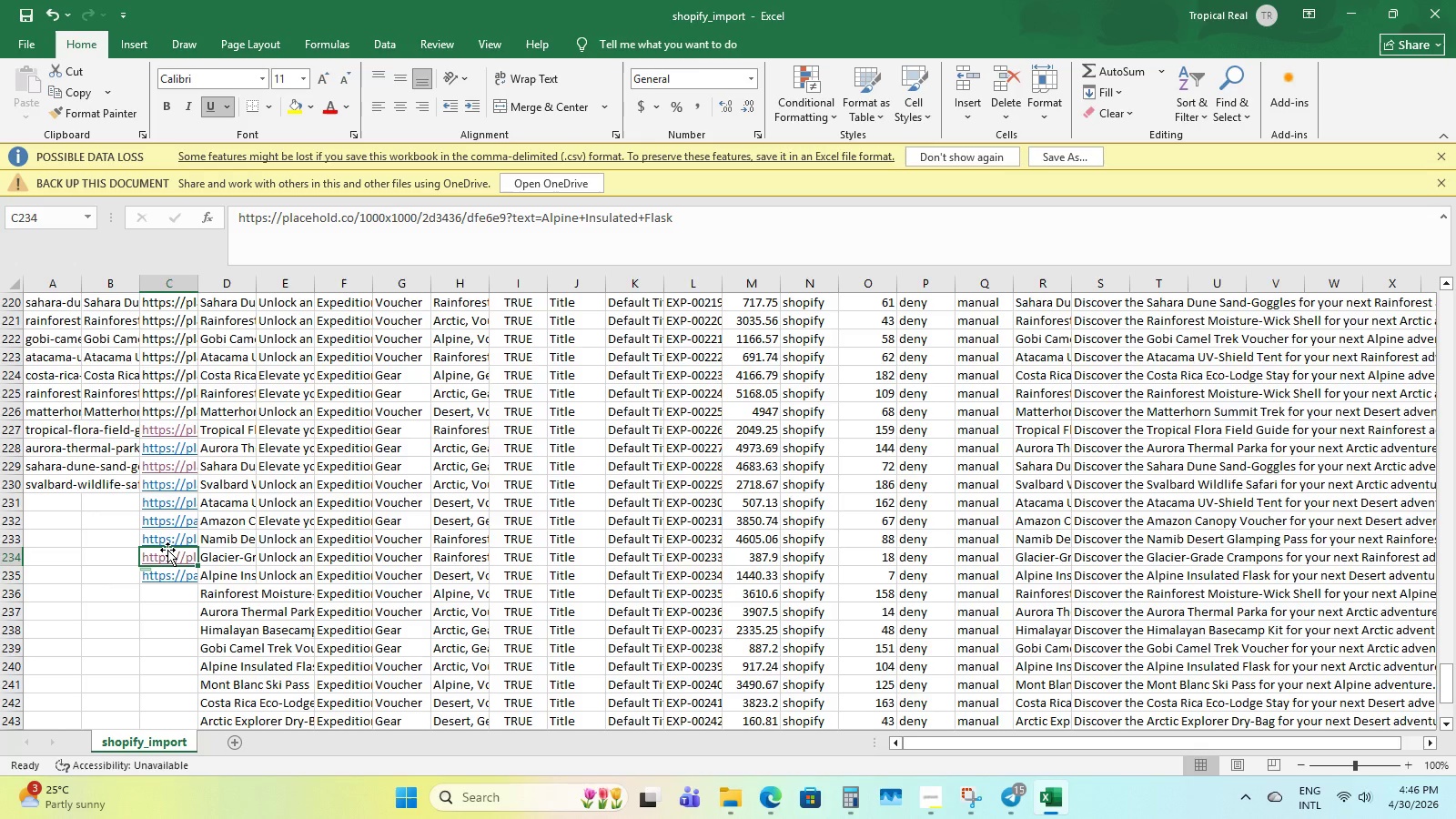 
wait(11.61)
 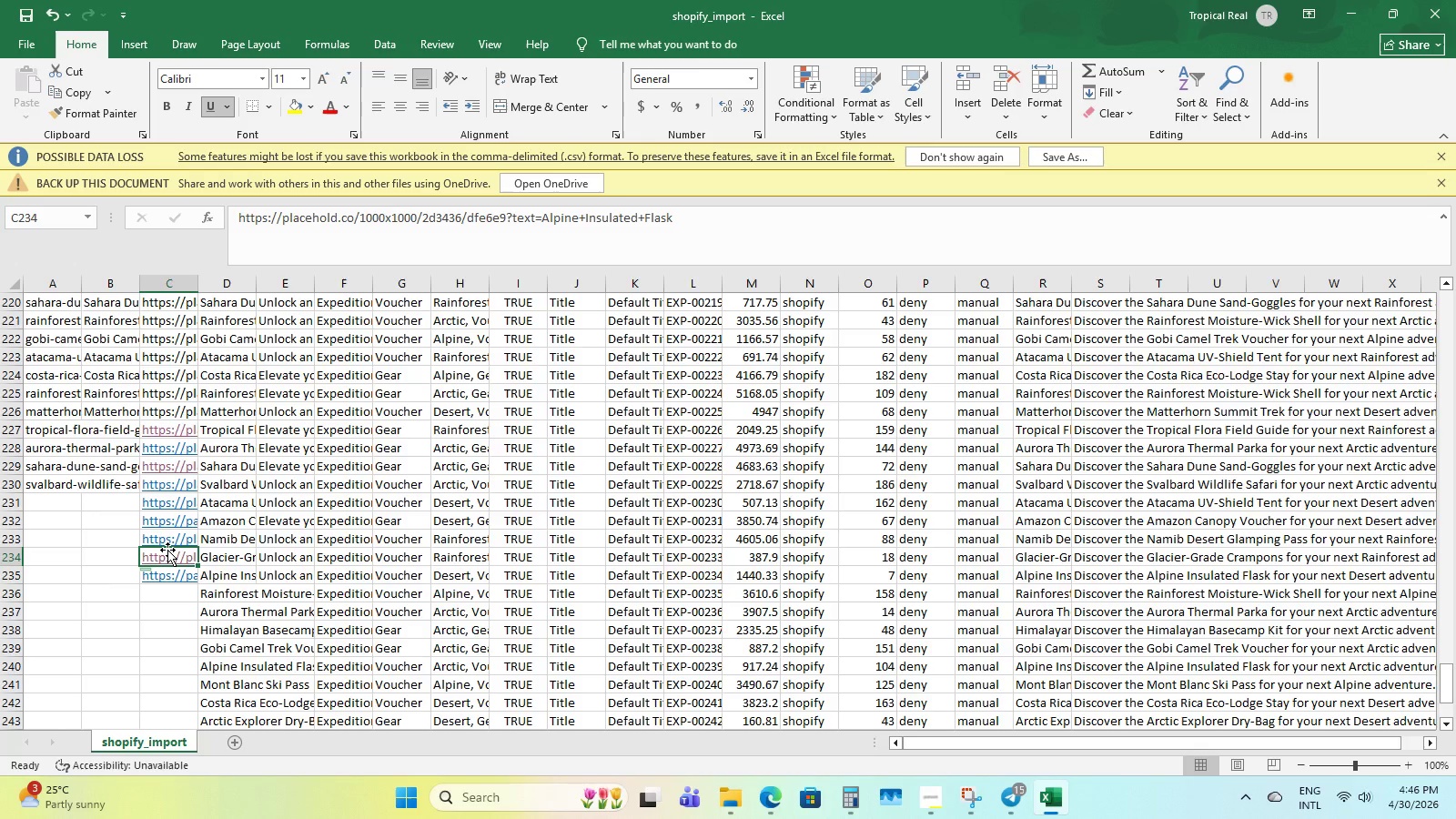 
key(ArrowUp)
 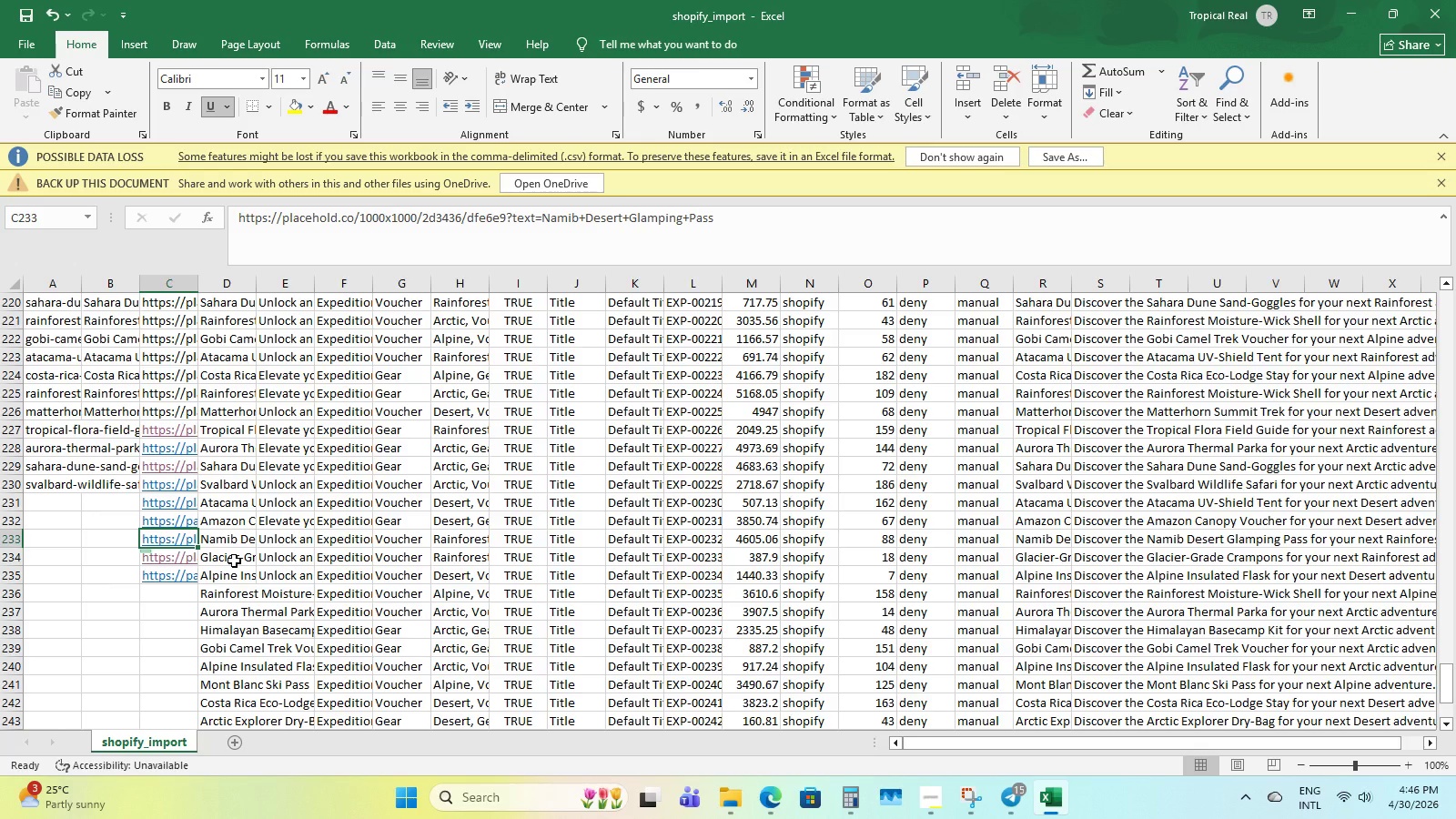 
key(ArrowUp)
 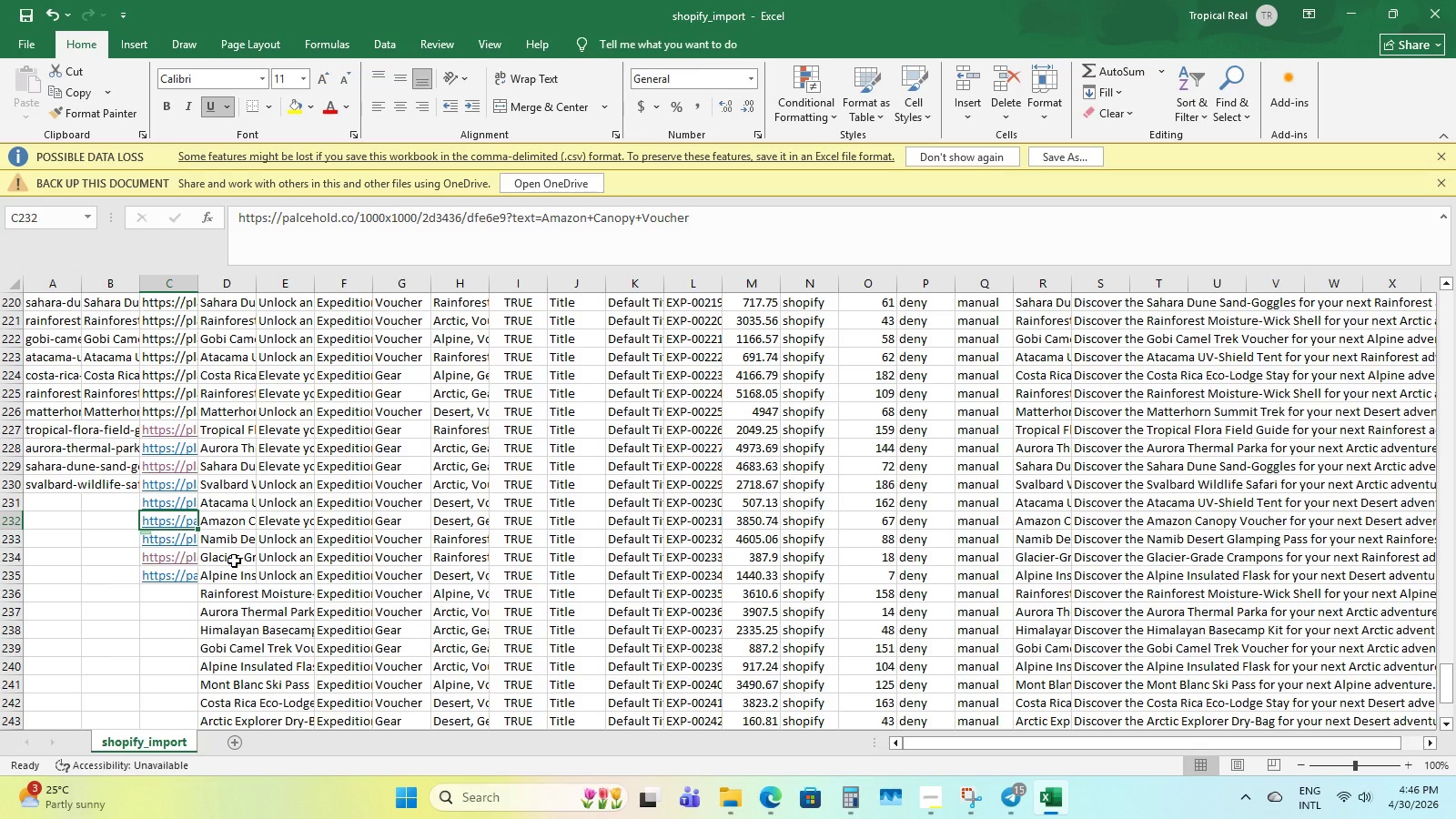 
key(ArrowUp)
 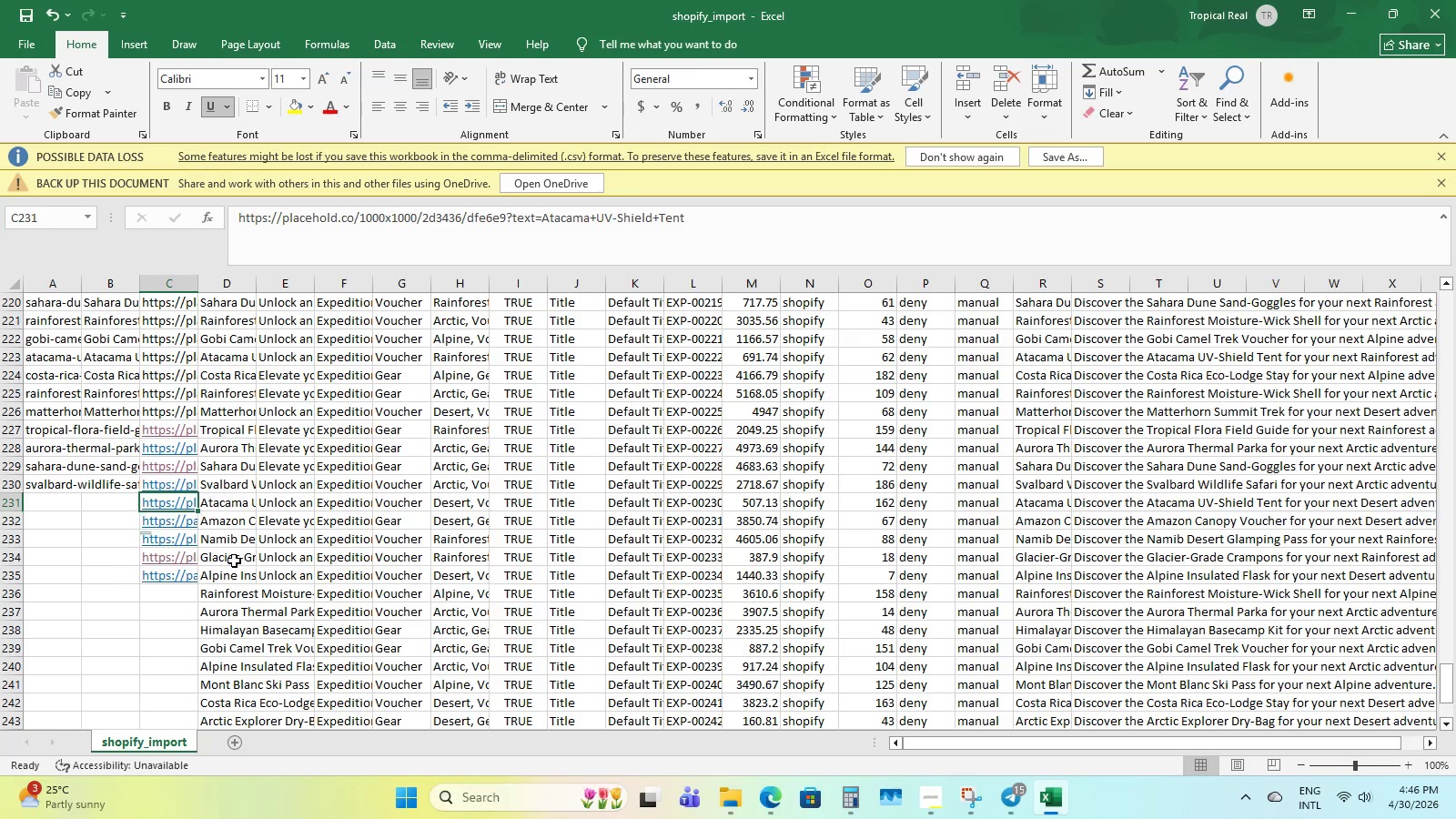 
key(ArrowDown)
 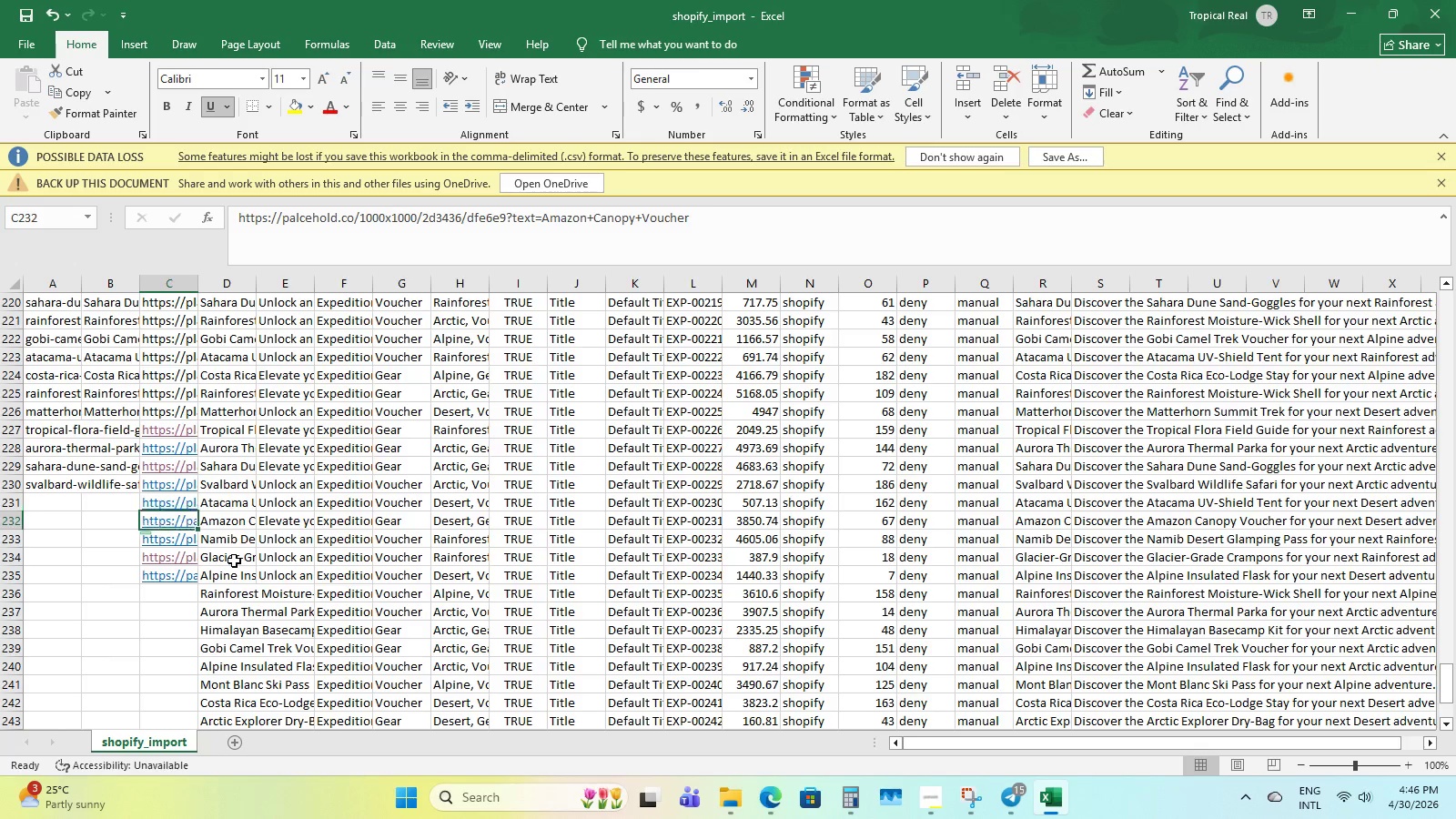 
key(ArrowDown)
 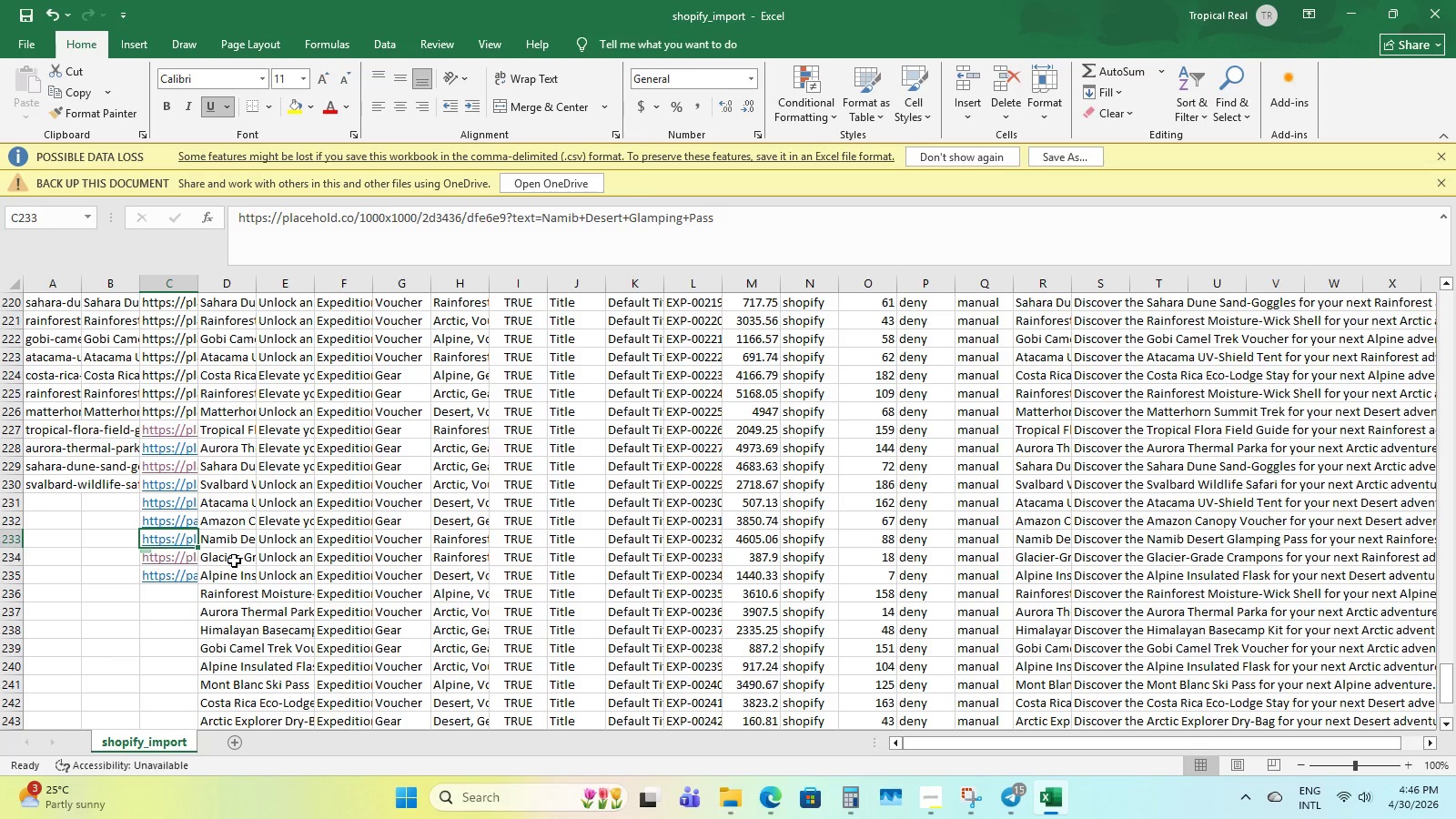 
key(ArrowDown)
 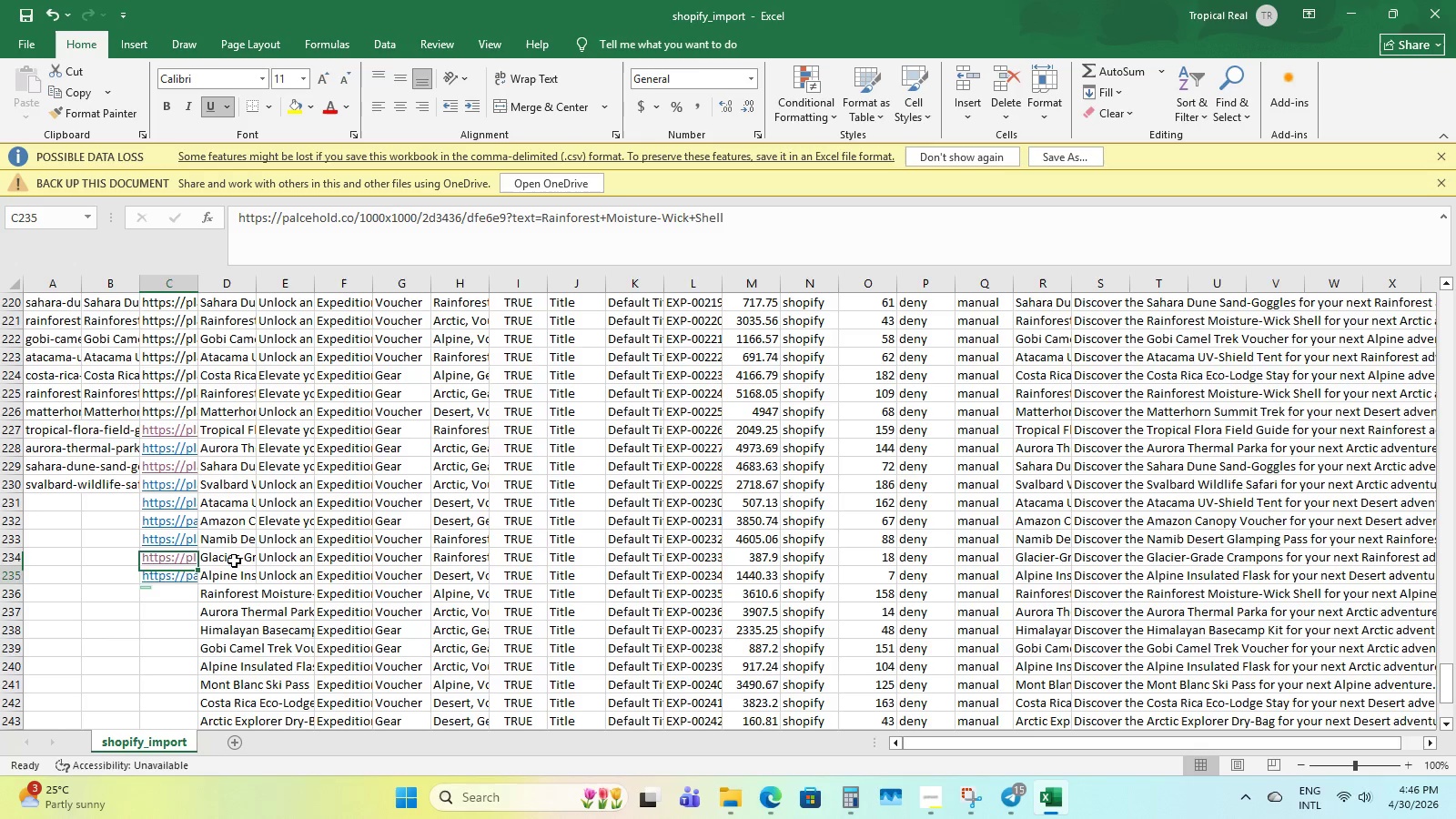 
key(ArrowDown)
 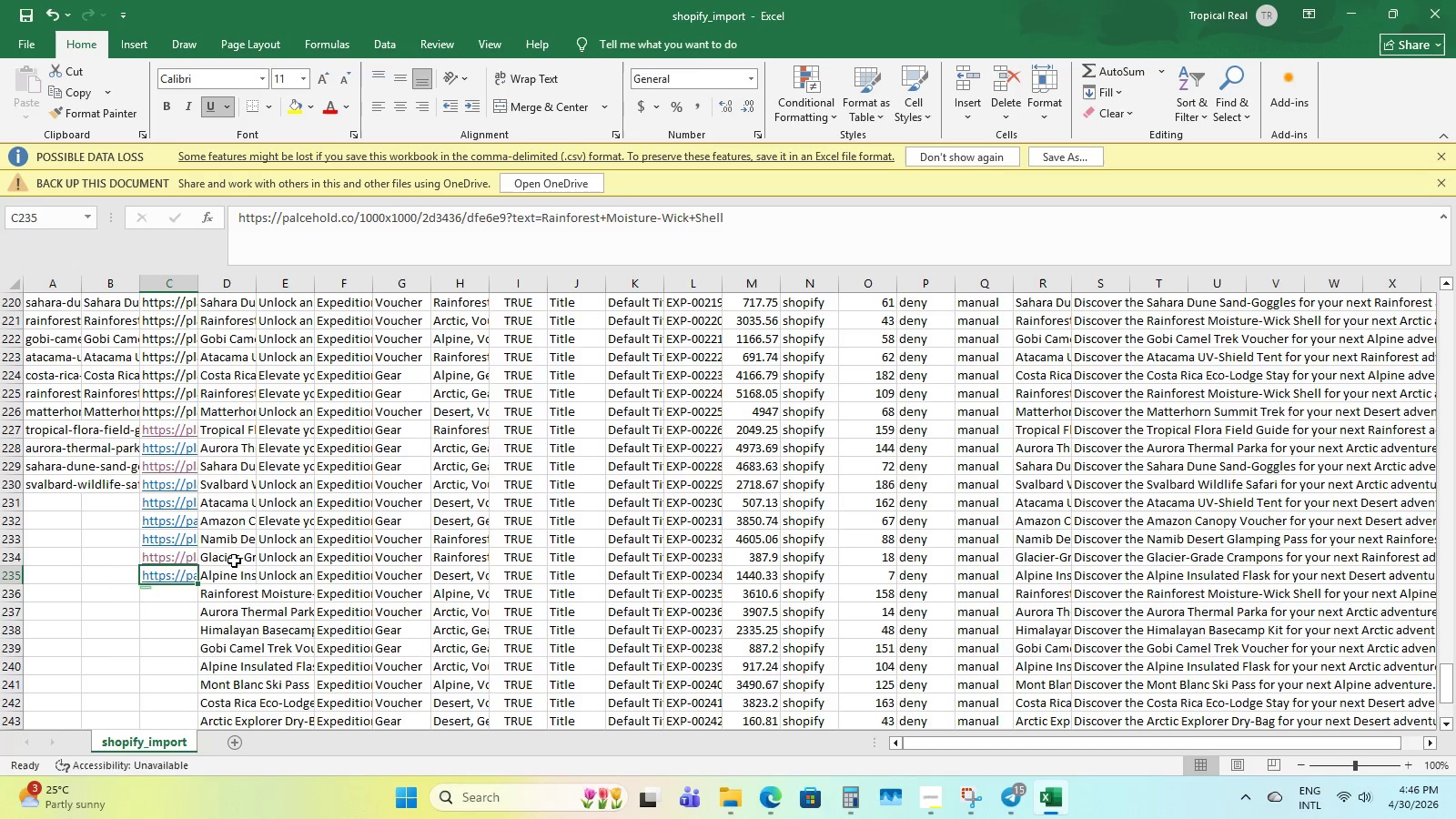 
key(ArrowUp)
 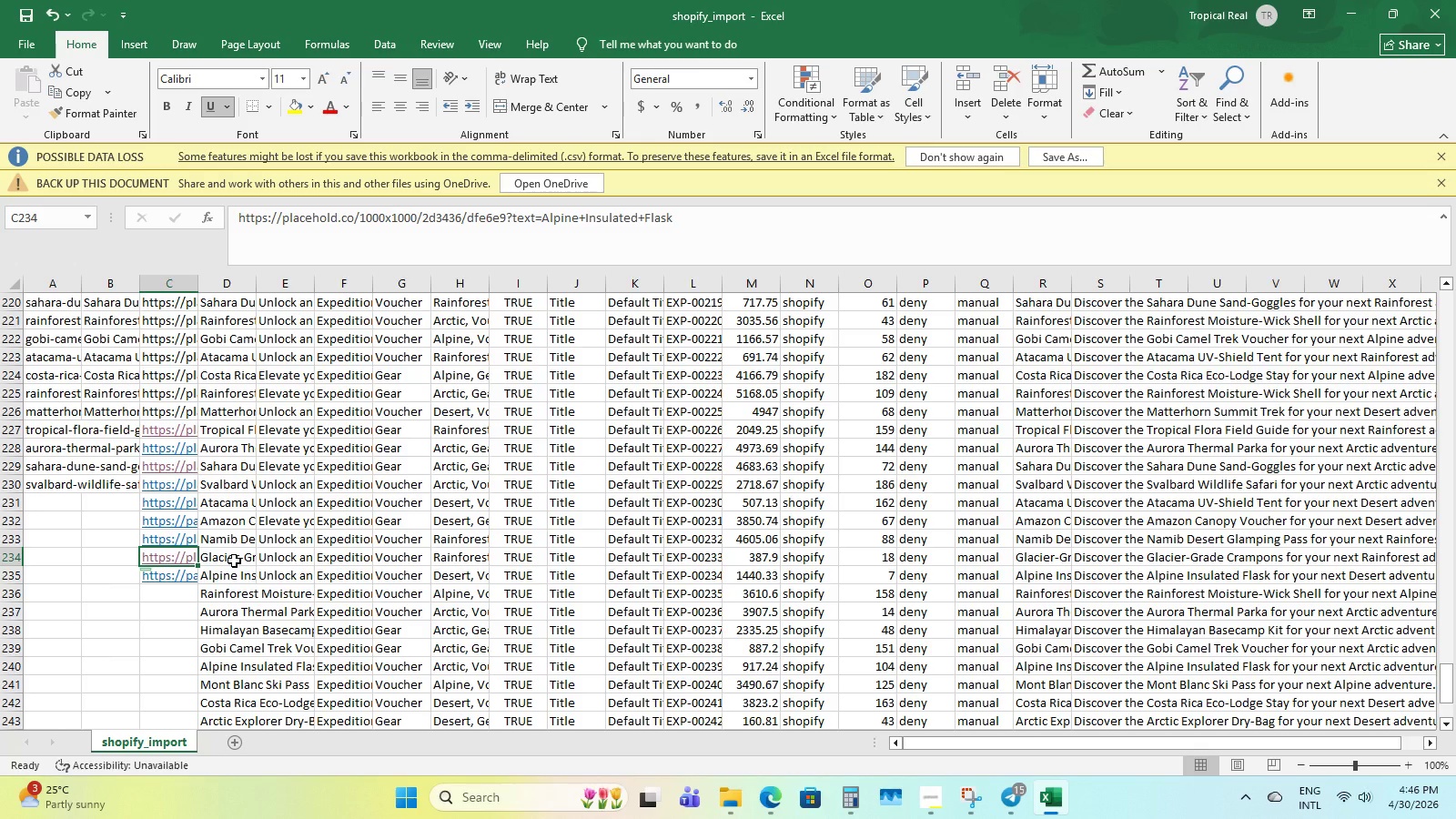 
key(Control+X)
 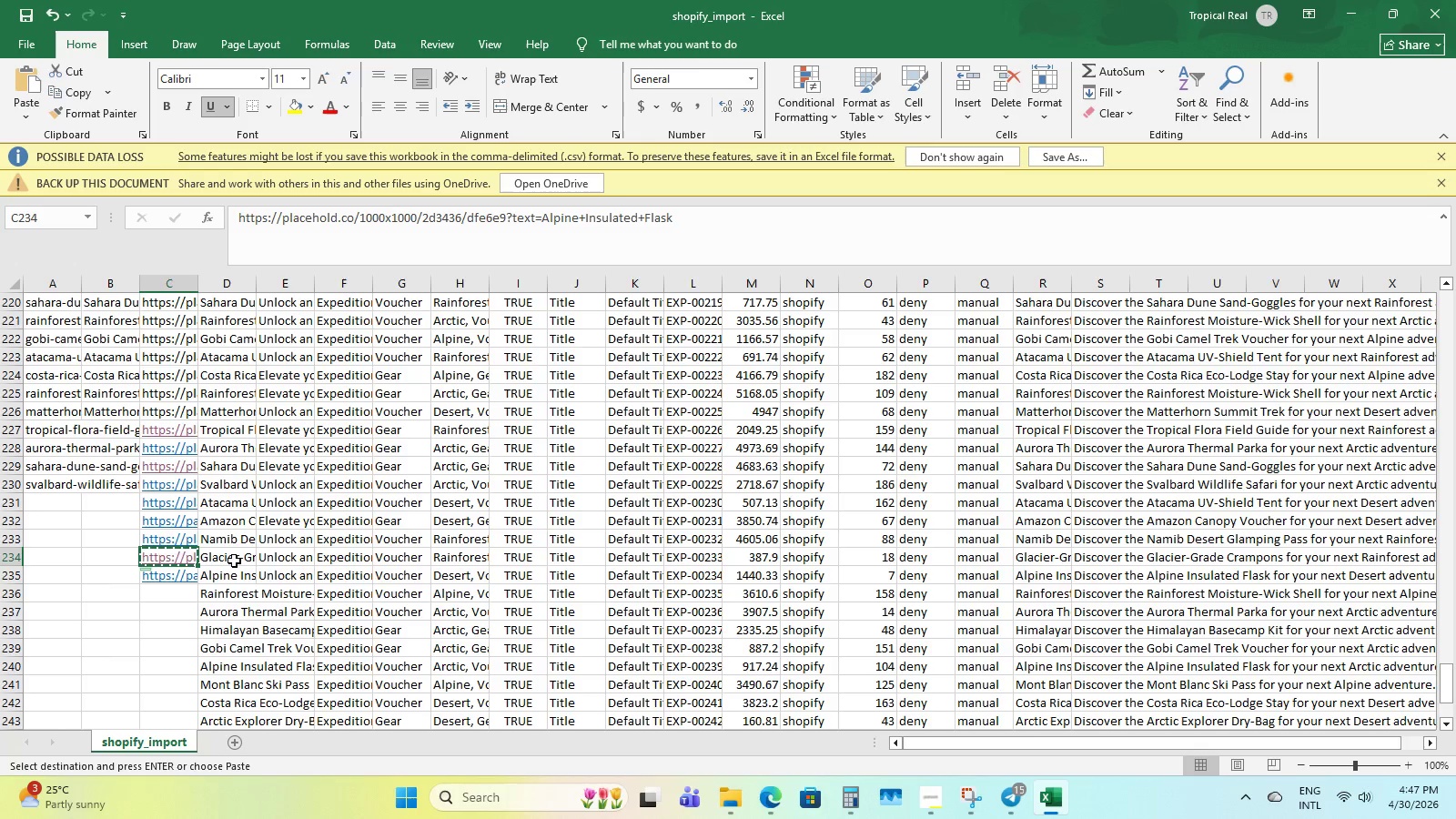 
key(ArrowDown)
 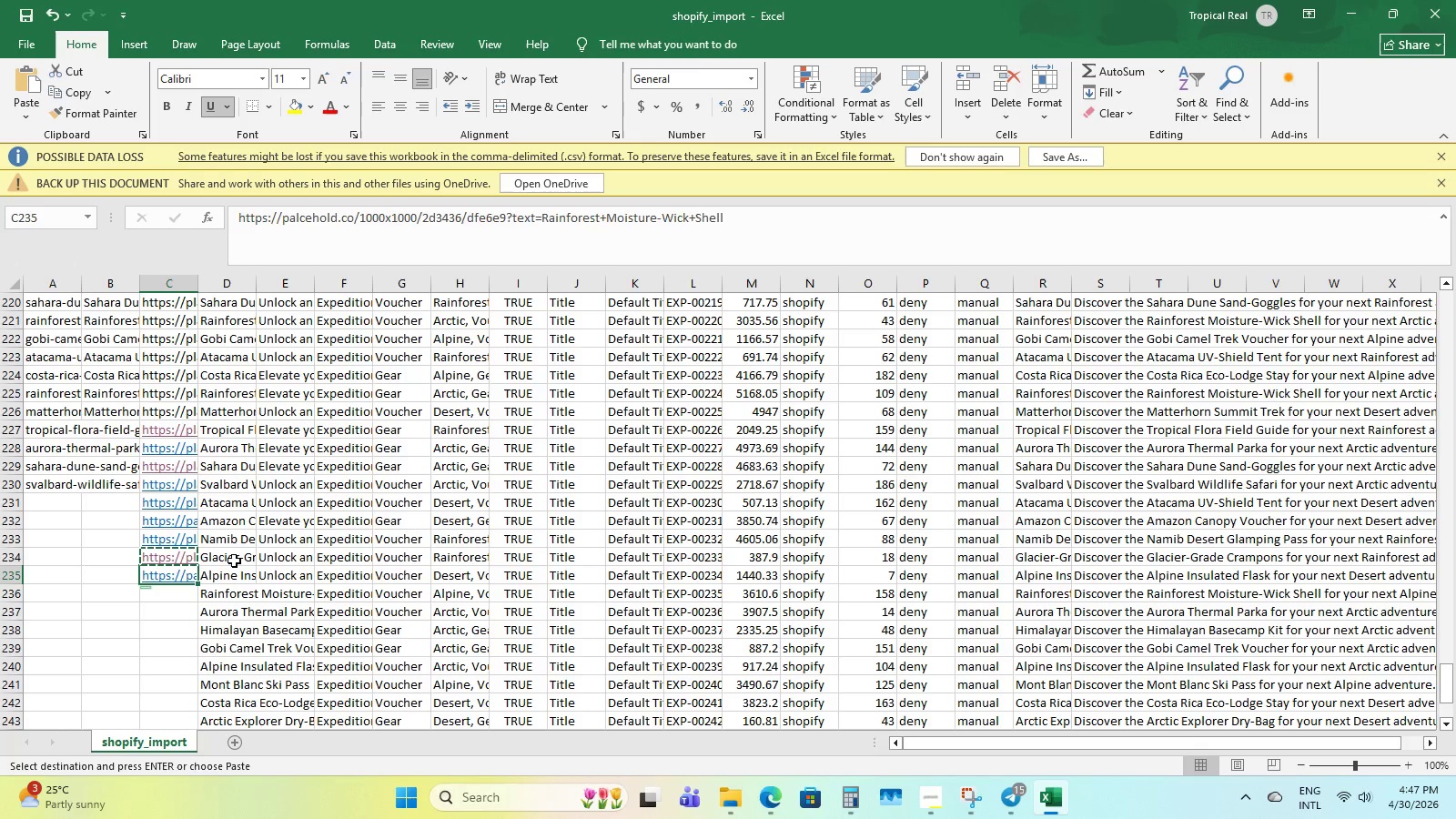 
key(ArrowDown)
 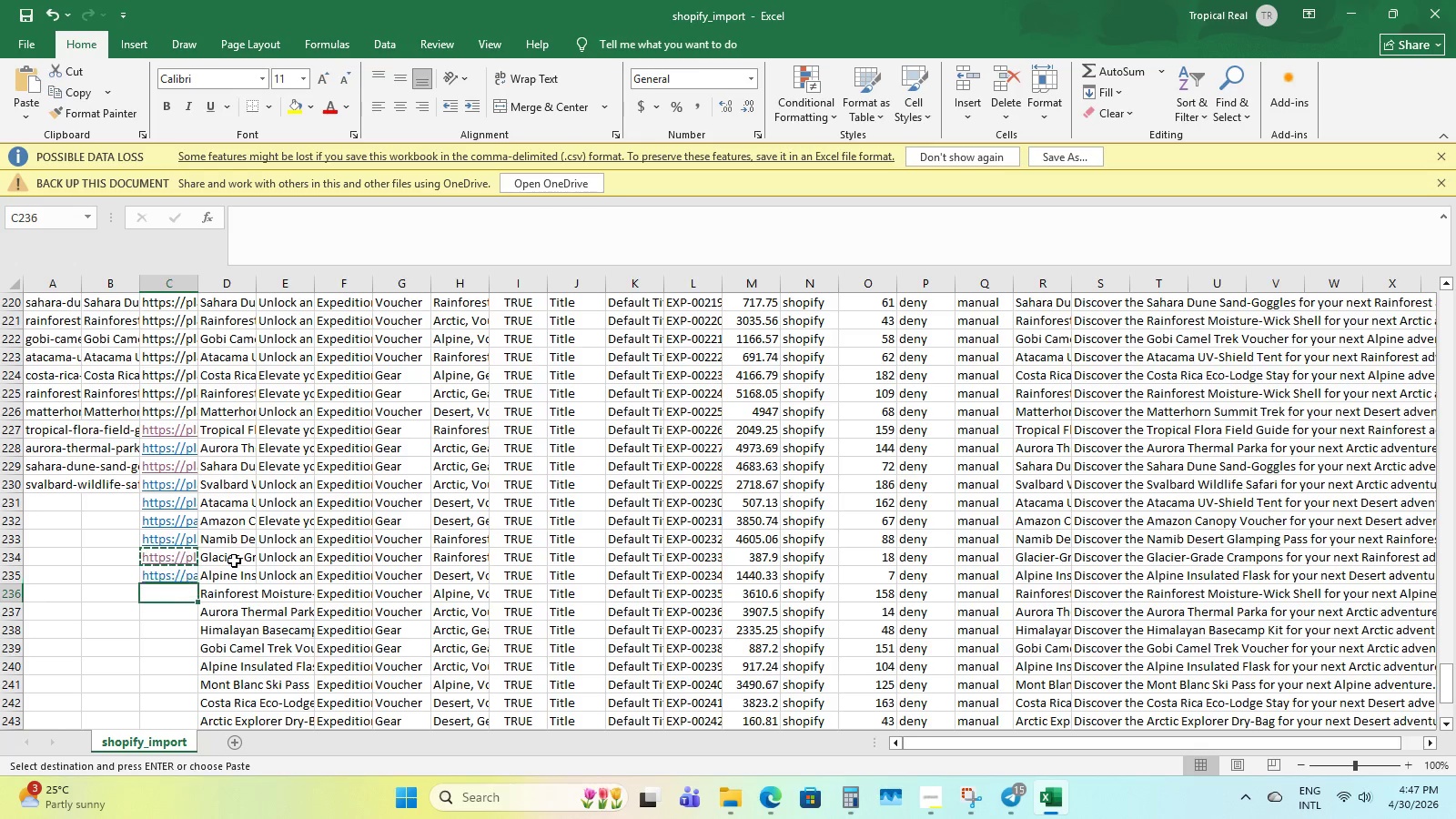 
key(ArrowUp)
 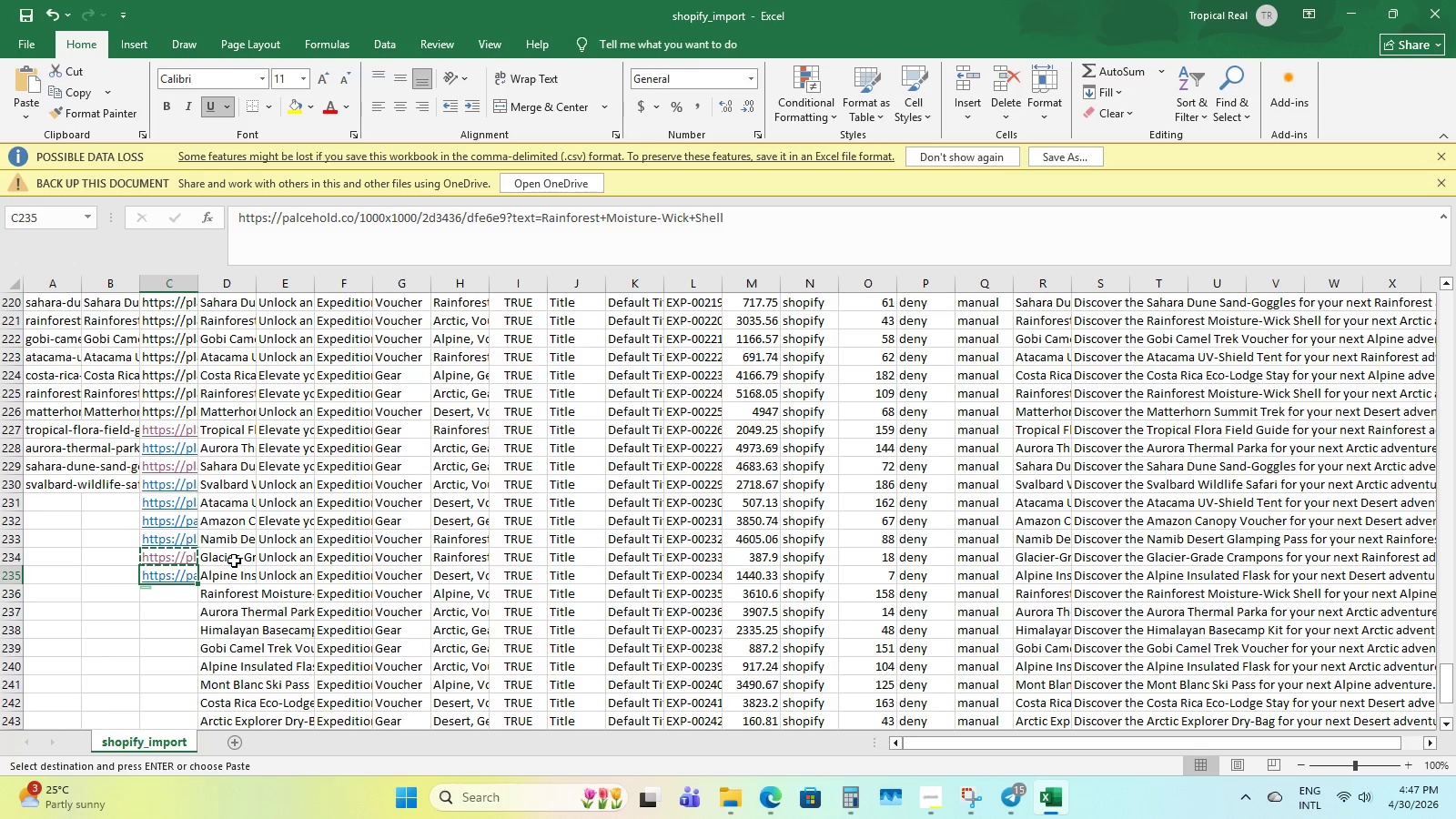 
key(Escape)
 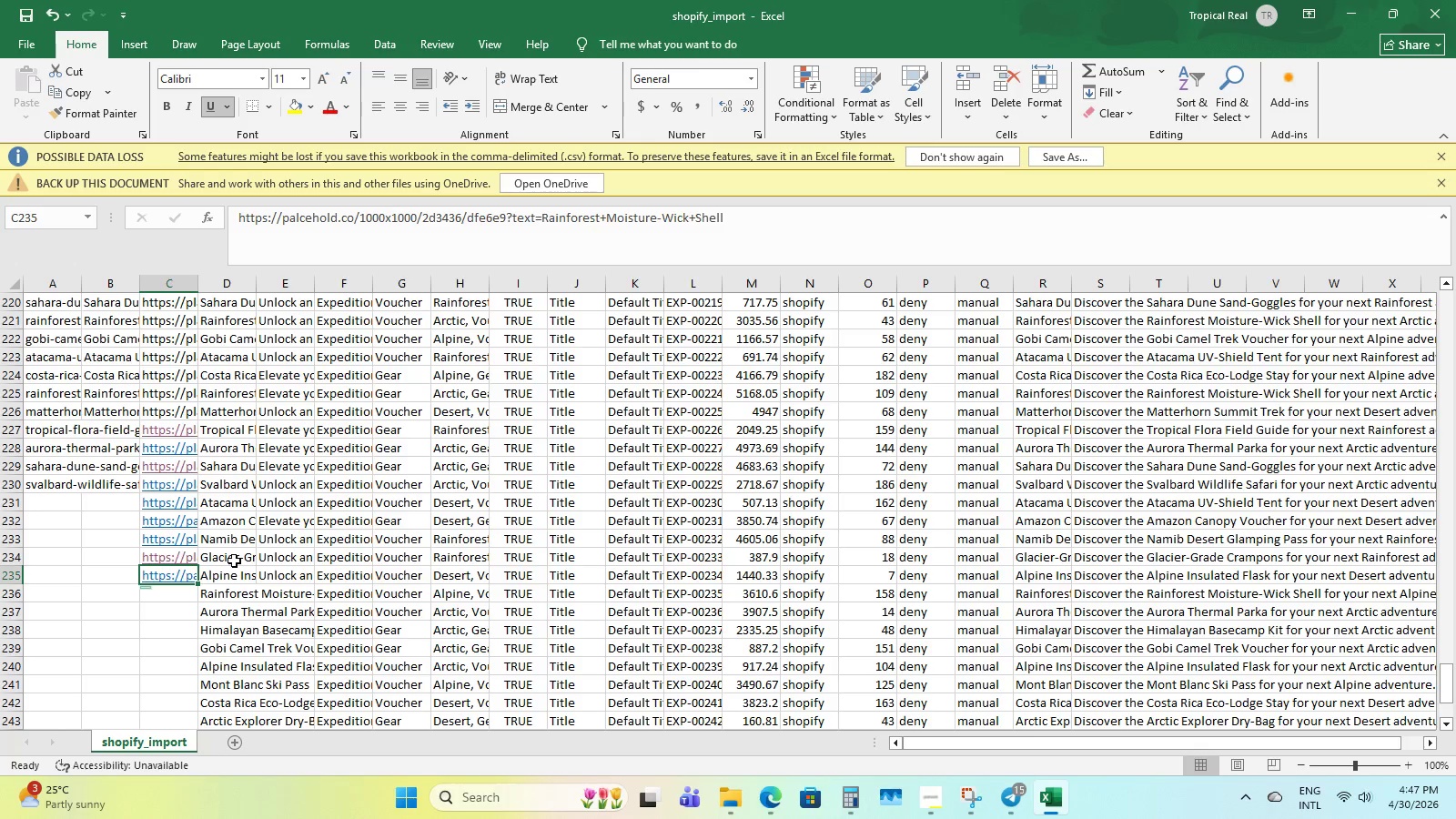 
key(ArrowUp)
 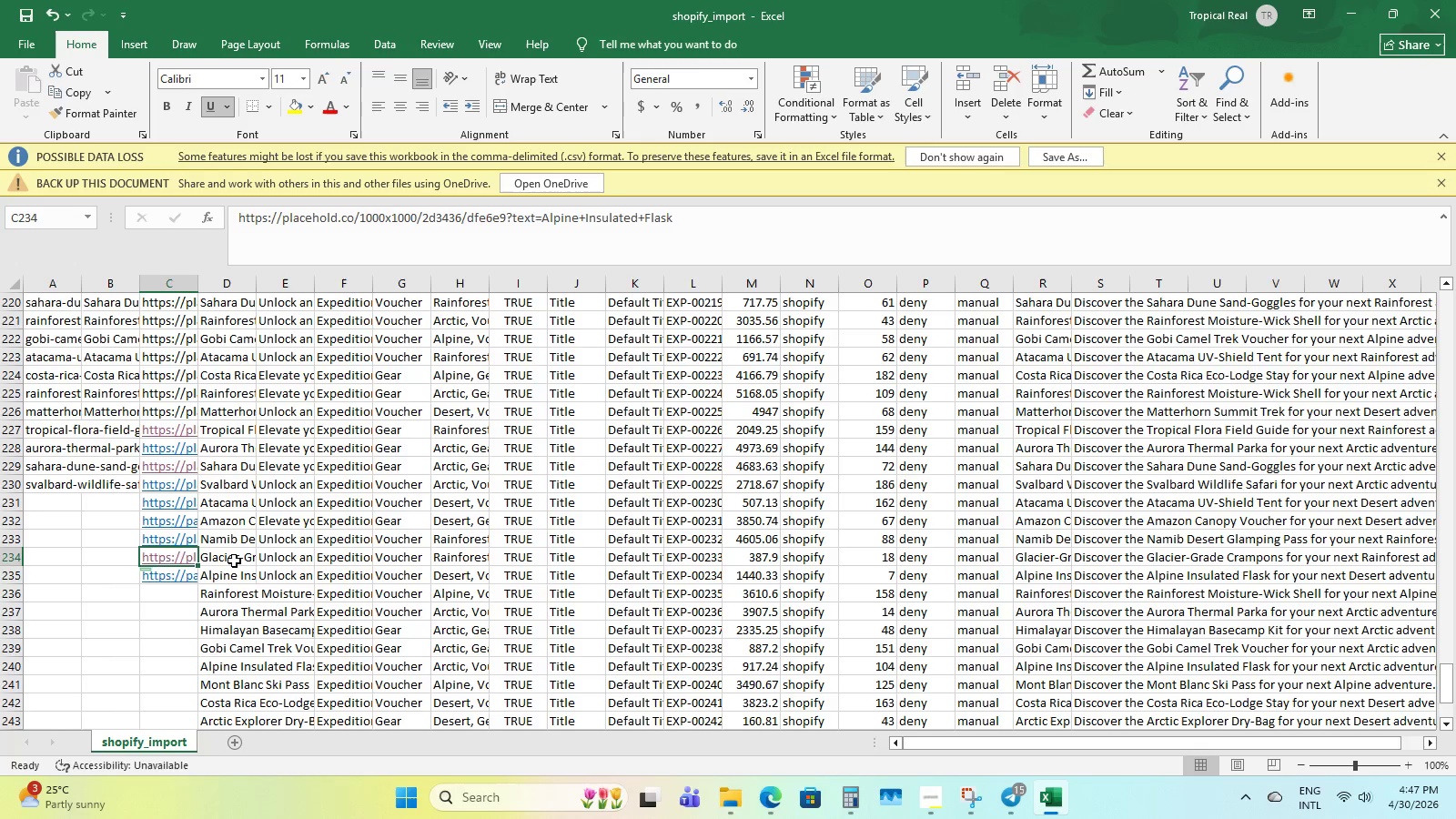 
key(ArrowDown)
 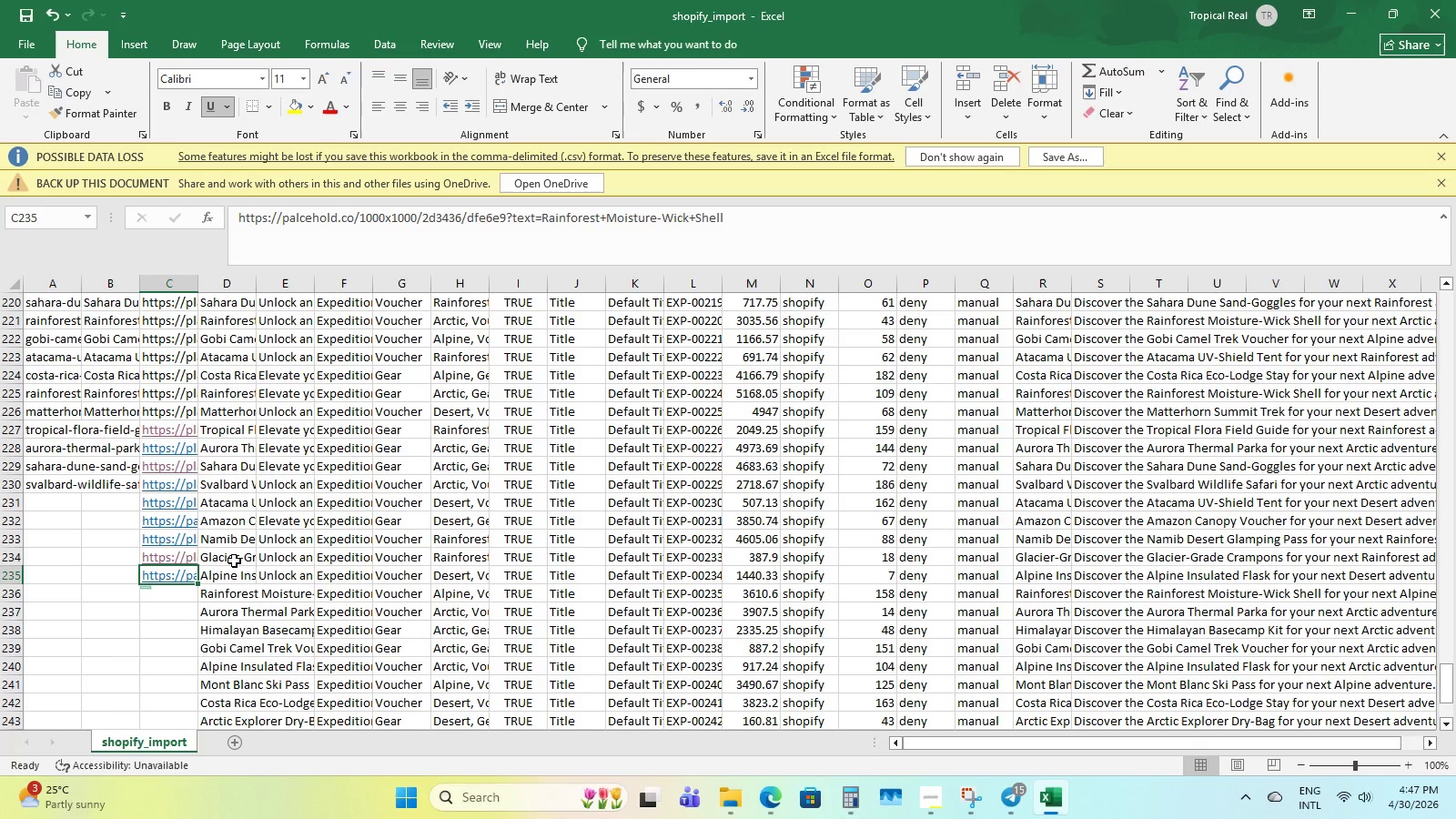 
key(Control+X)
 